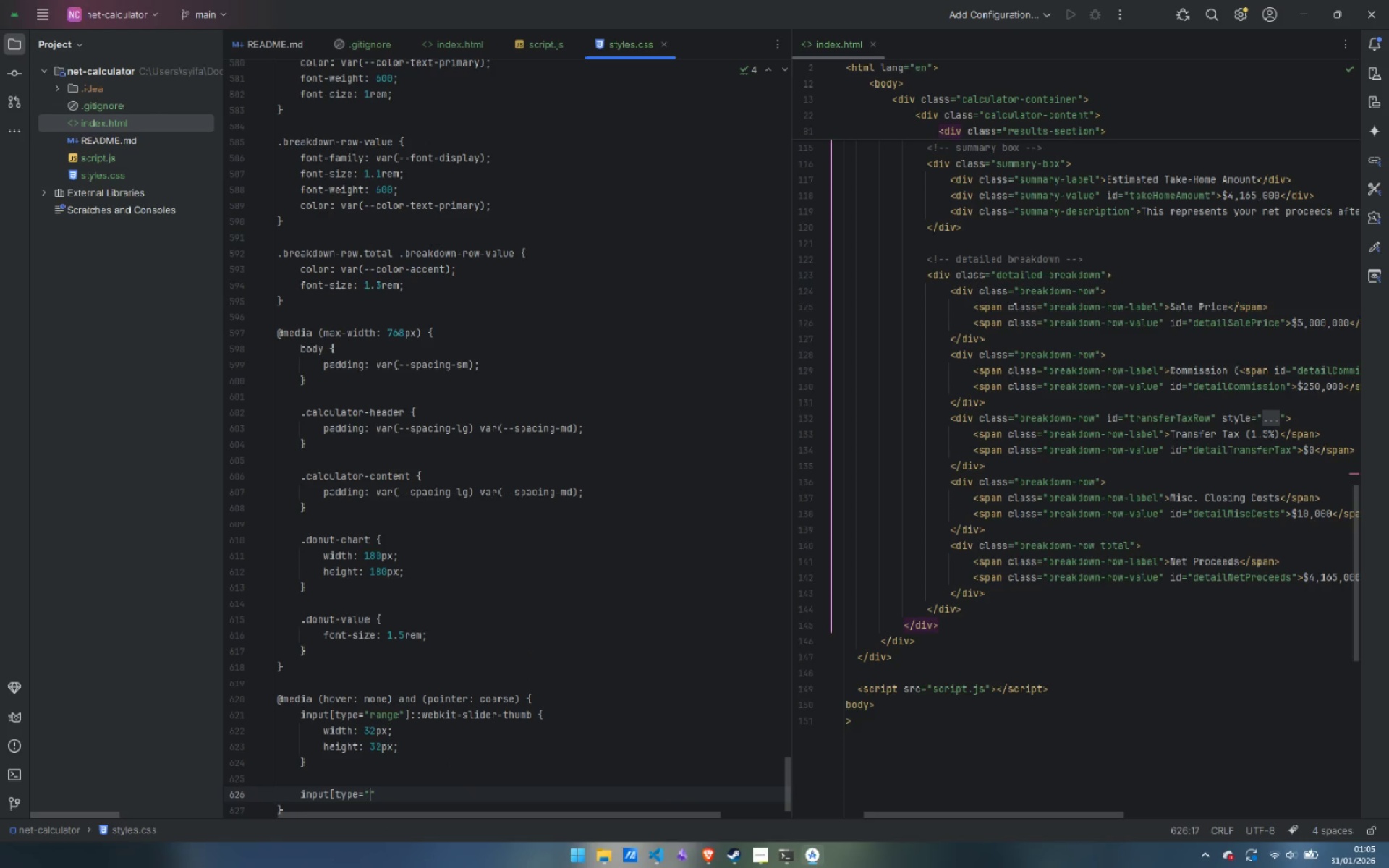 
 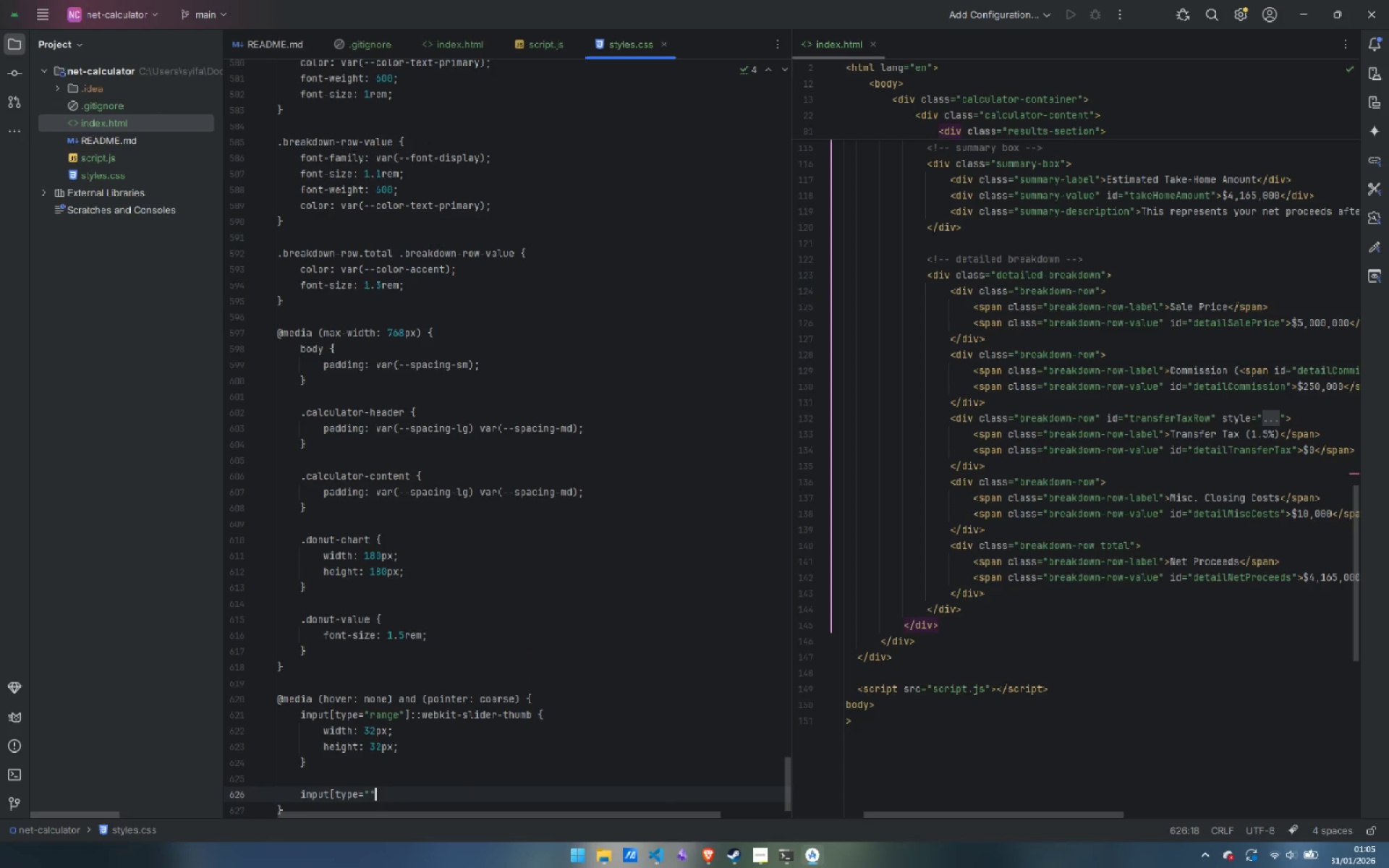 
key(ArrowLeft)
 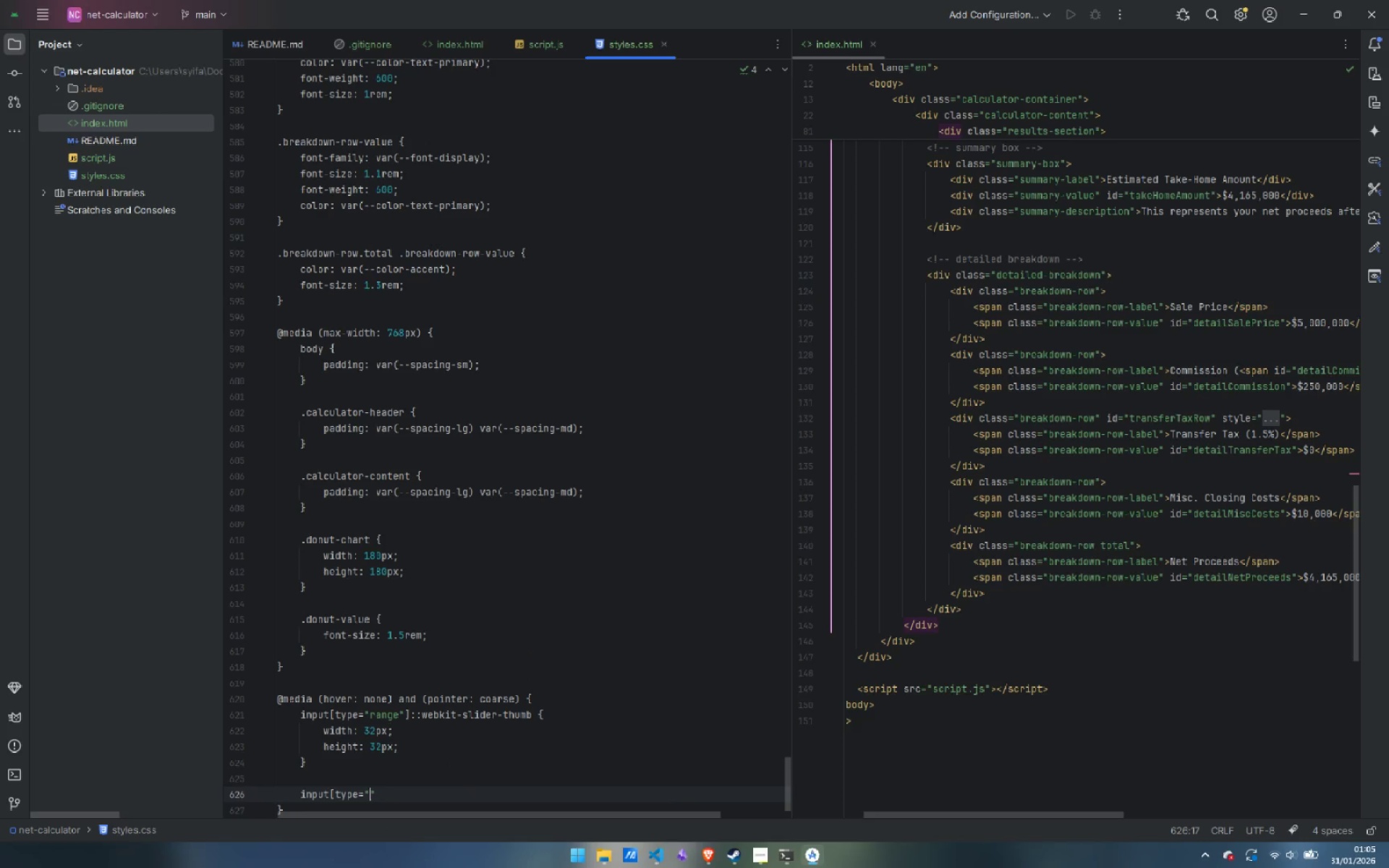 
type(range)
 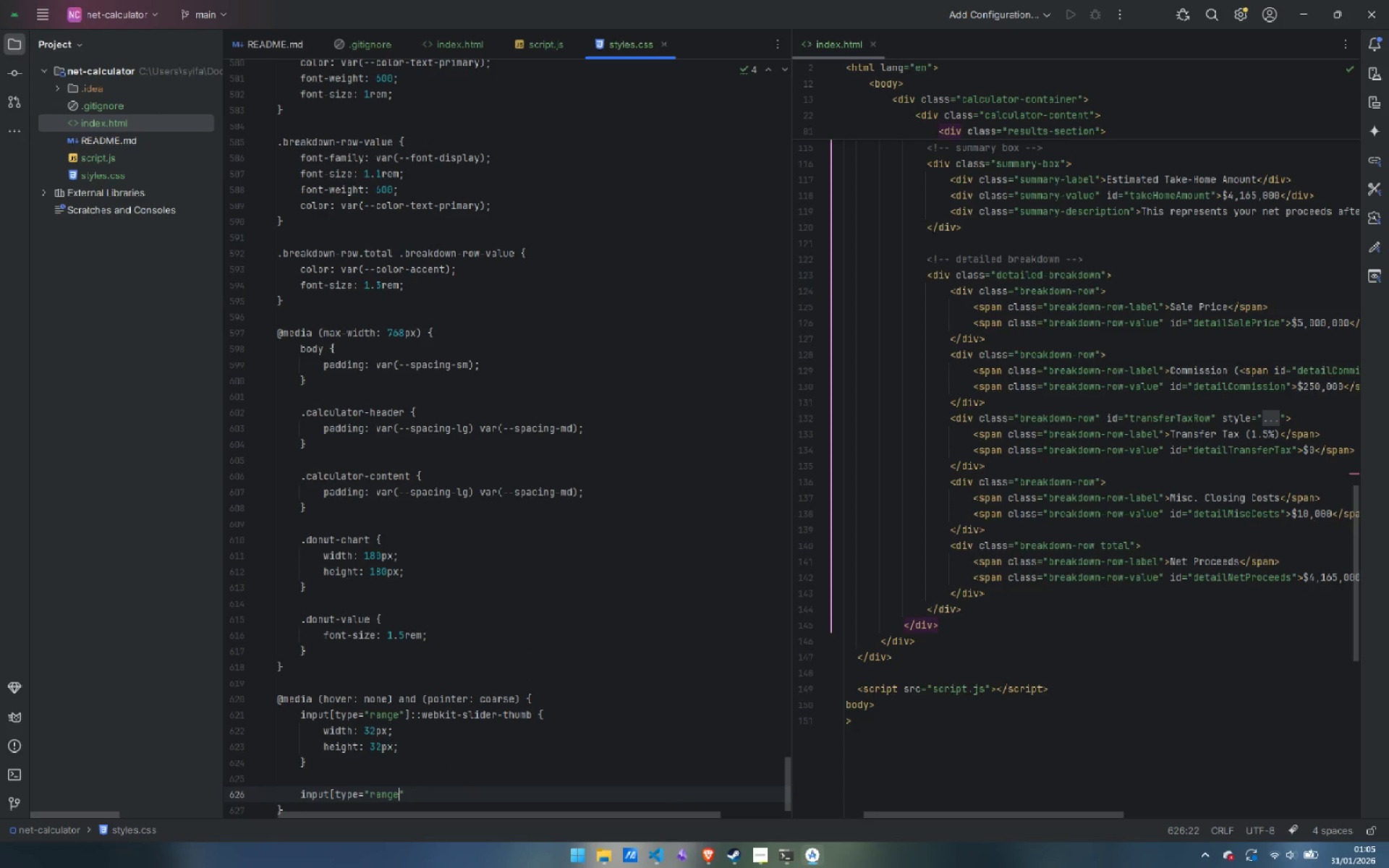 
key(ArrowRight)
 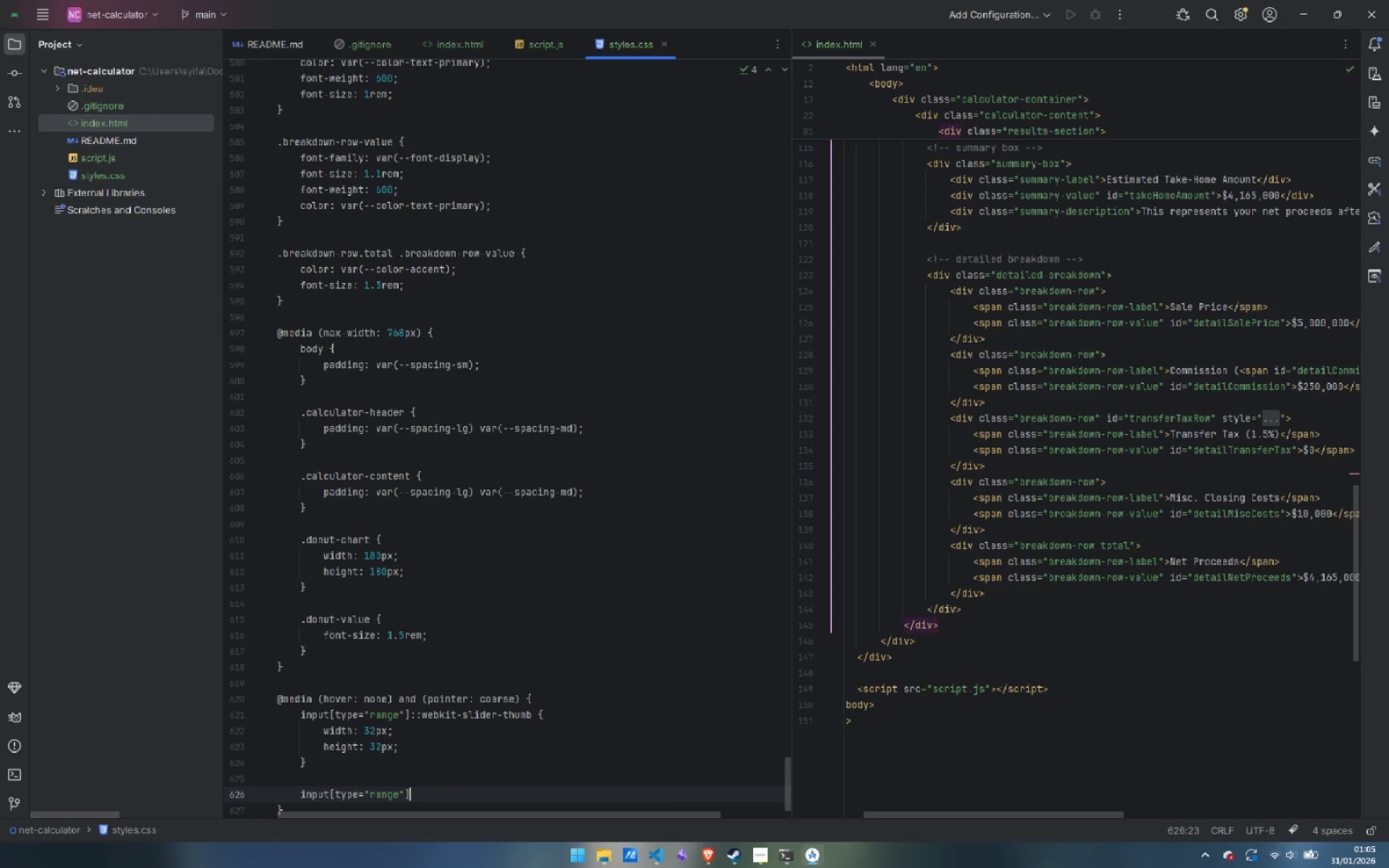 
type(]::-moz-slider-thumb {)
 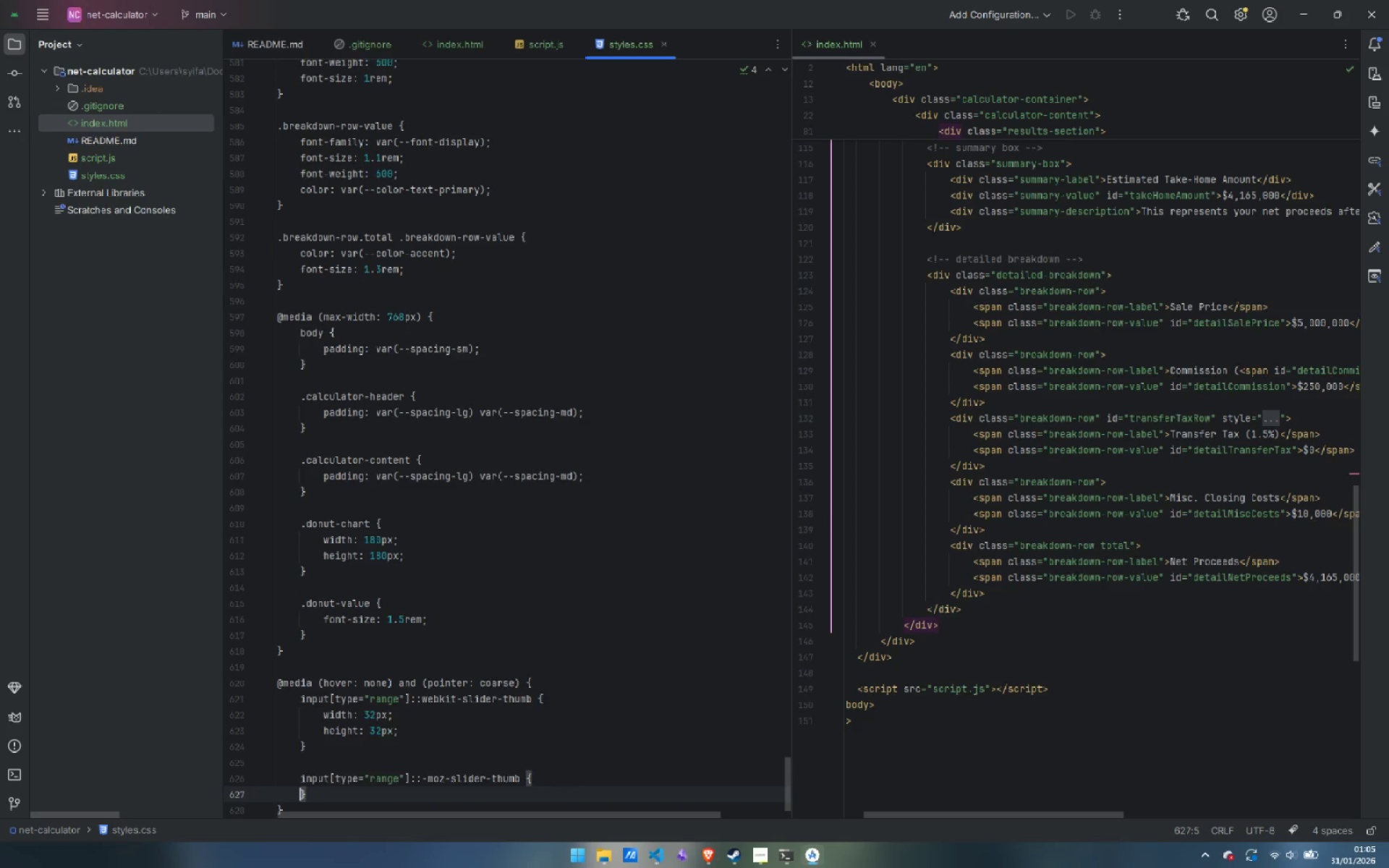 
 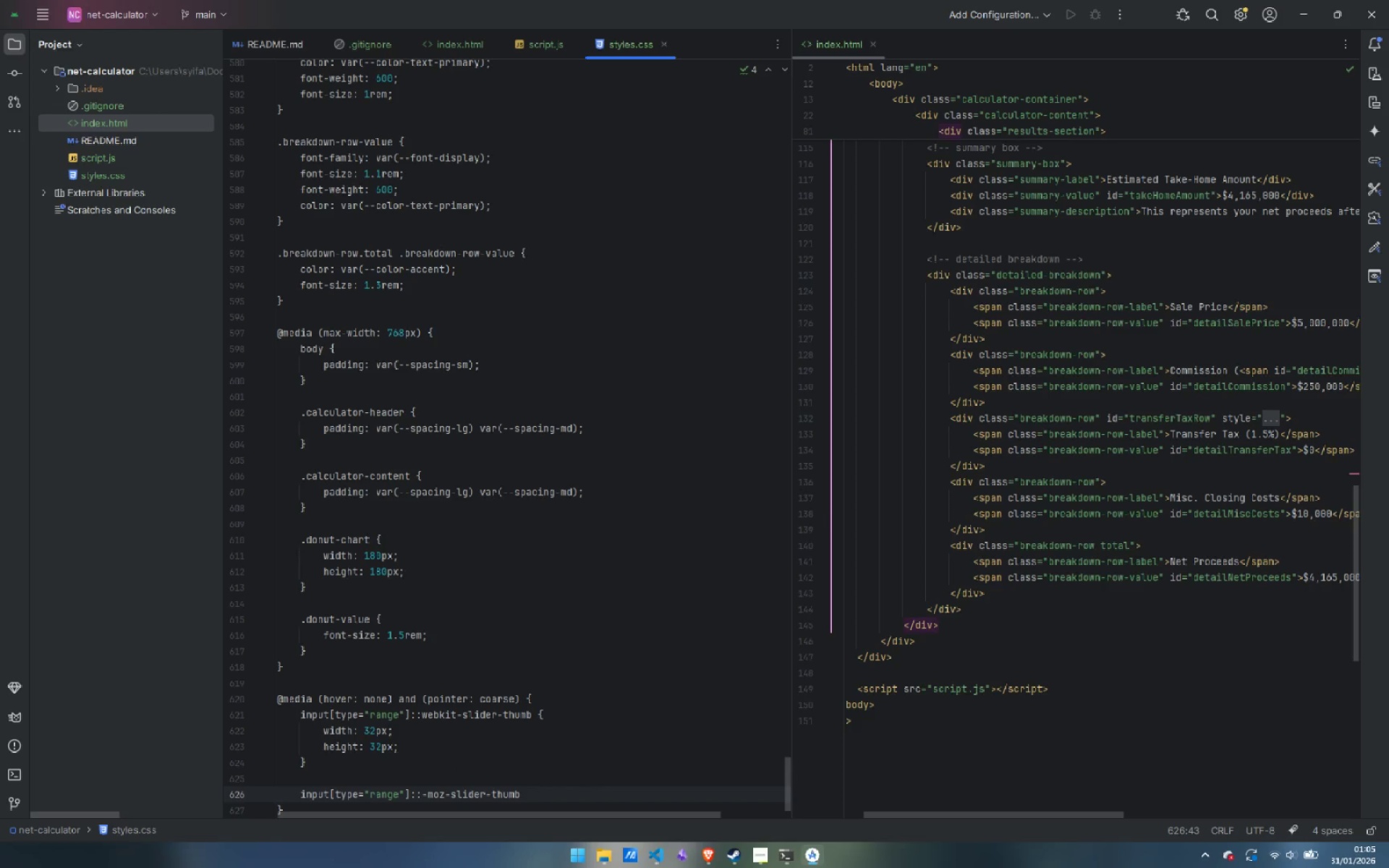 
key(Enter)
 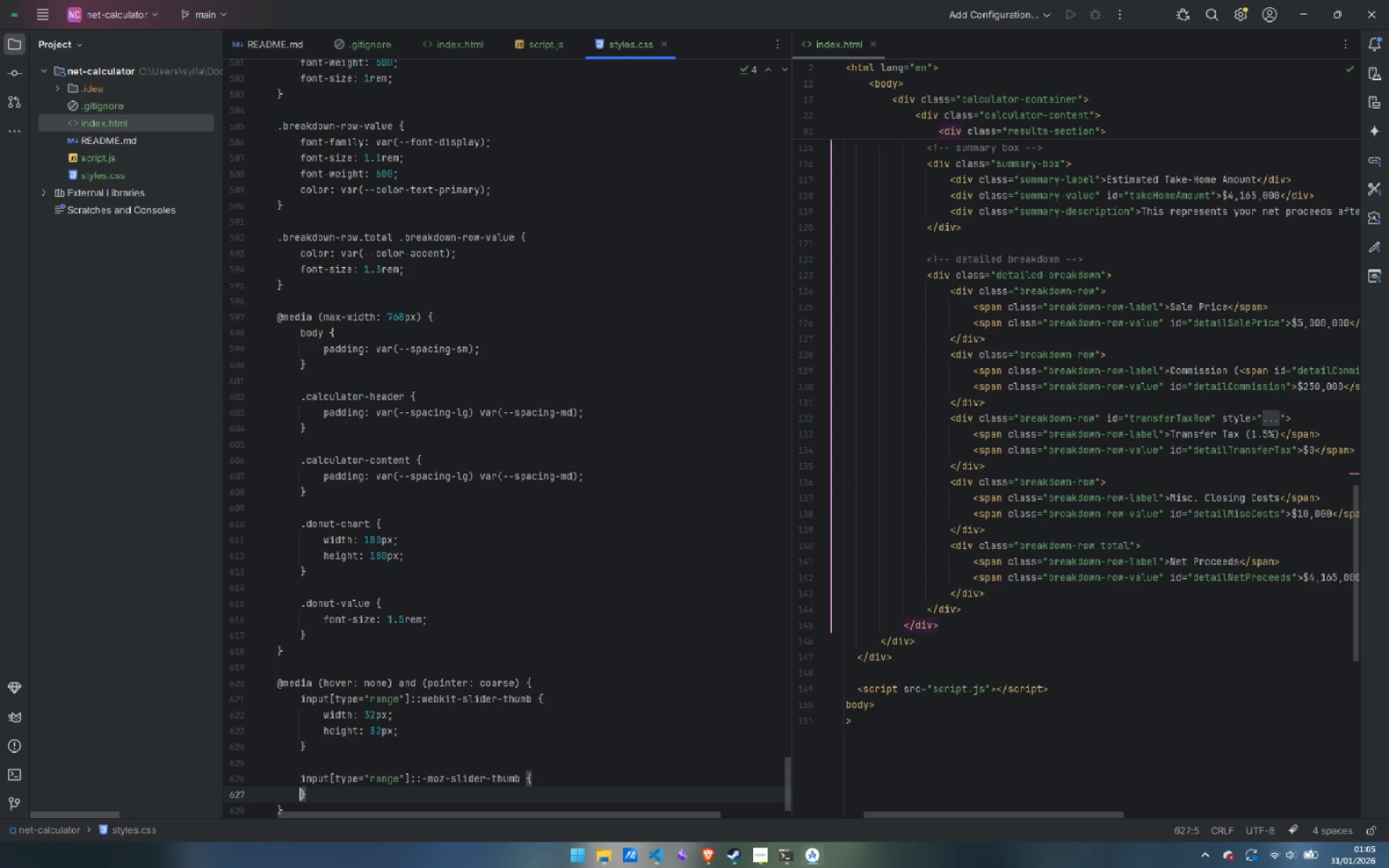 
key(Enter)
 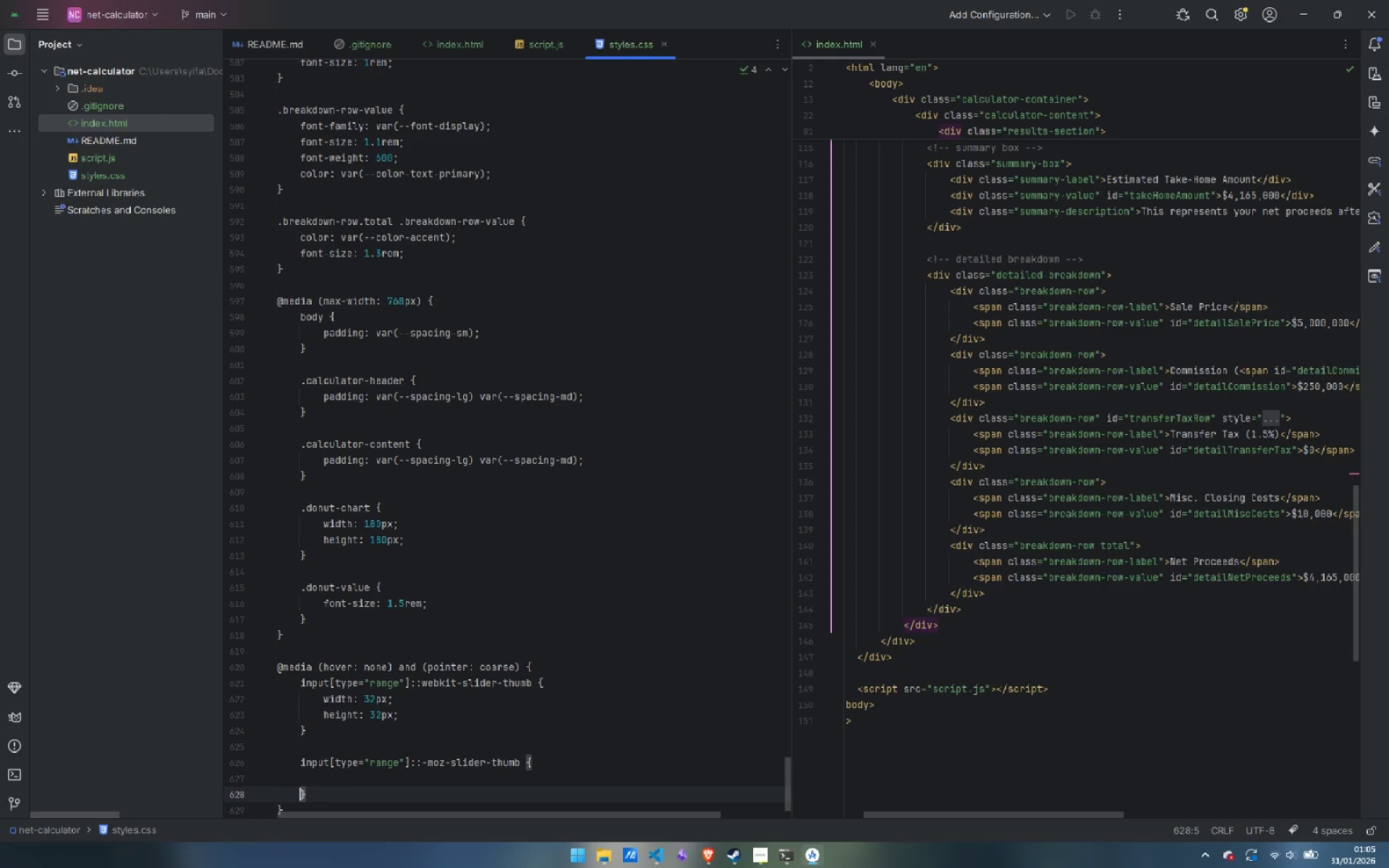 
key(ArrowUp)
 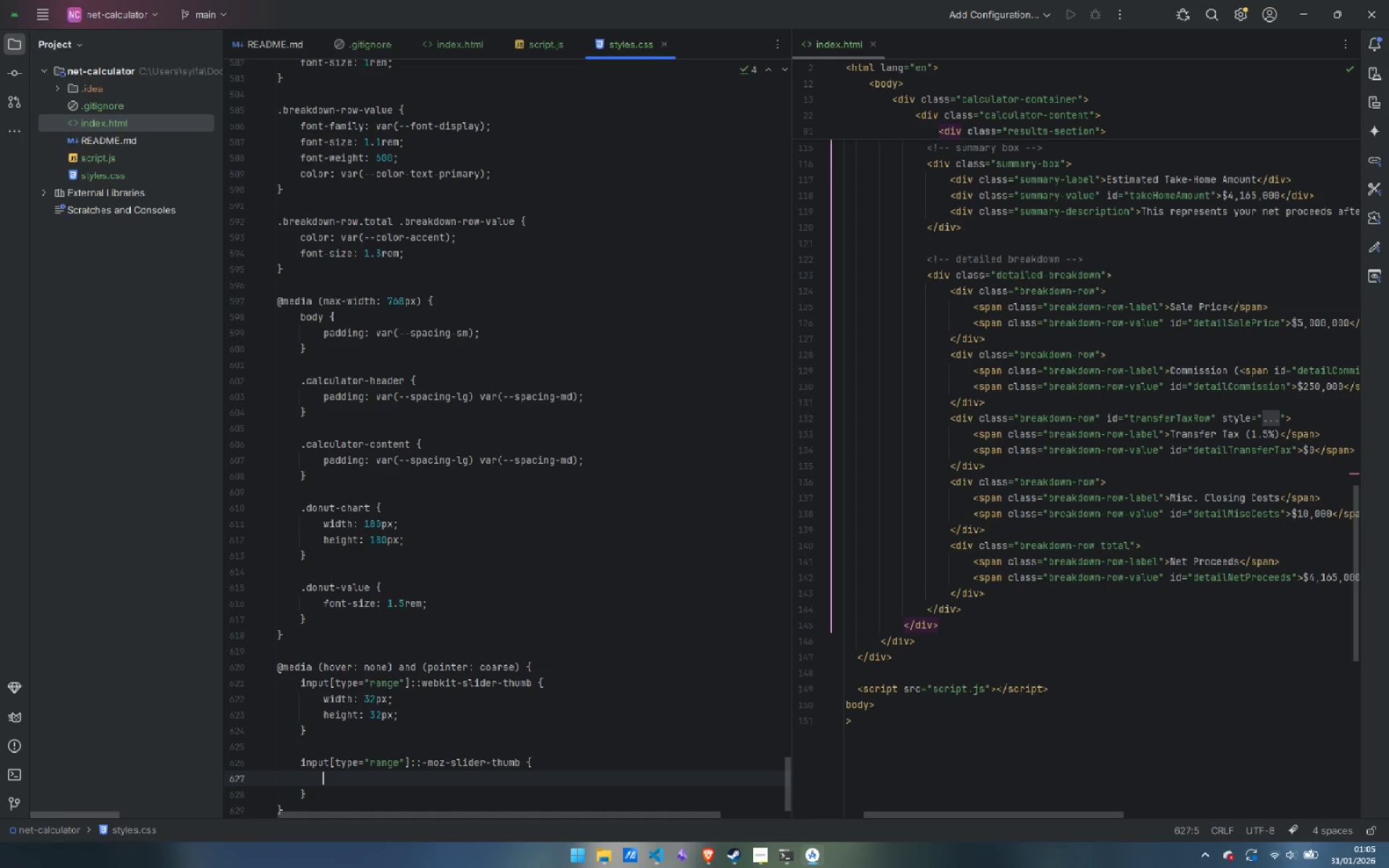 
key(Tab)
 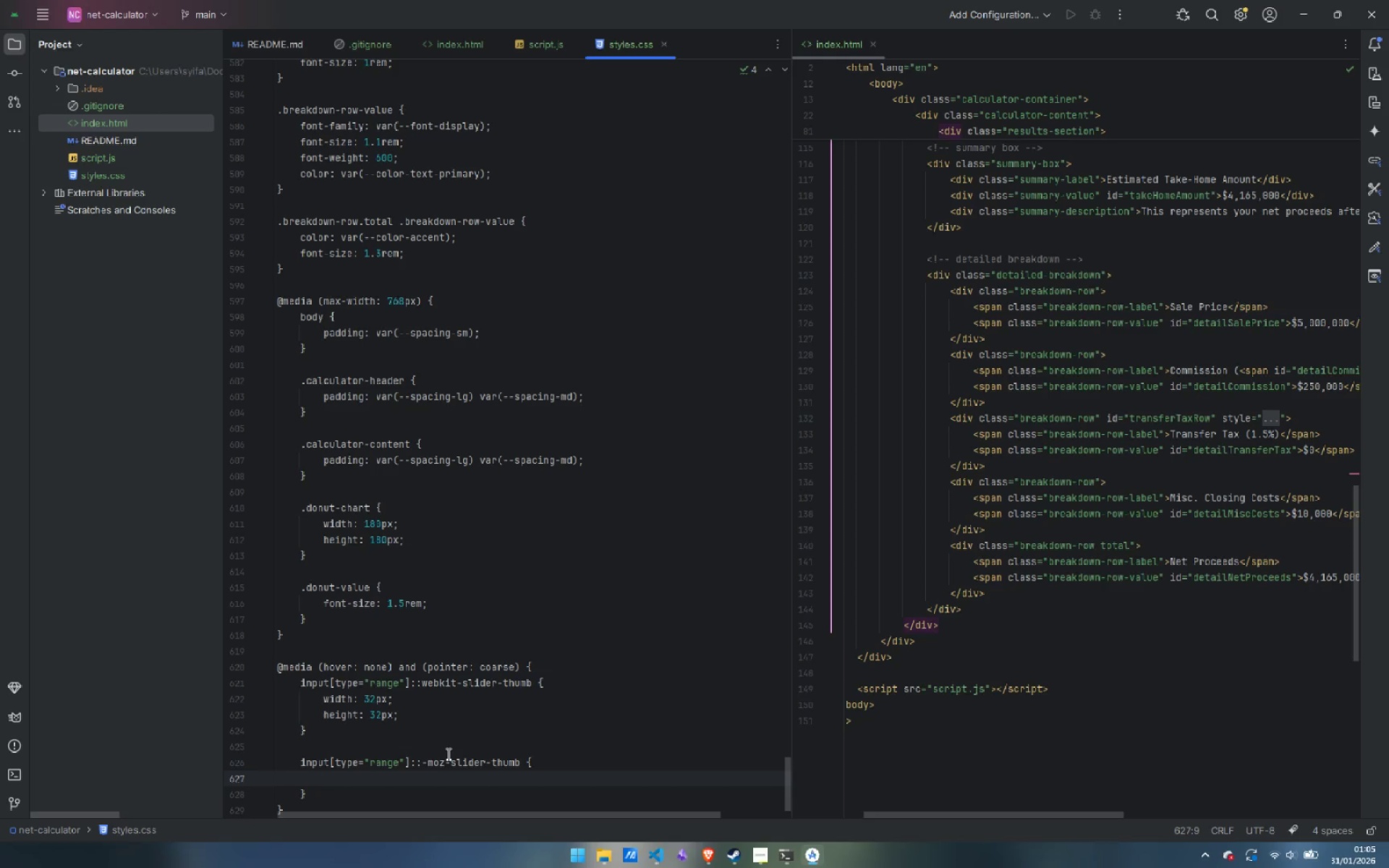 
left_click_drag(start_coordinate=[407, 713], to_coordinate=[321, 691])
 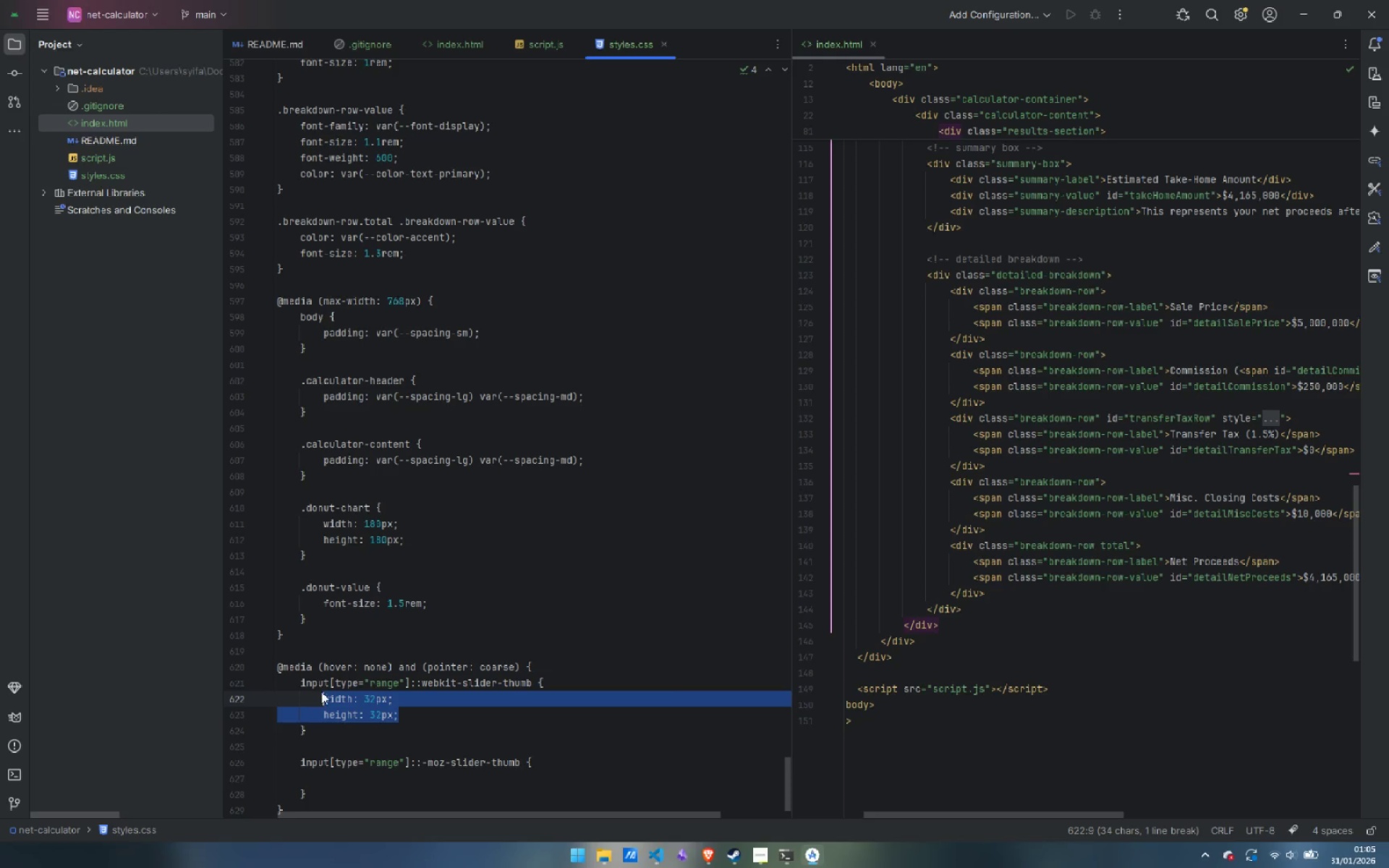 
key(Control+ControlLeft)
 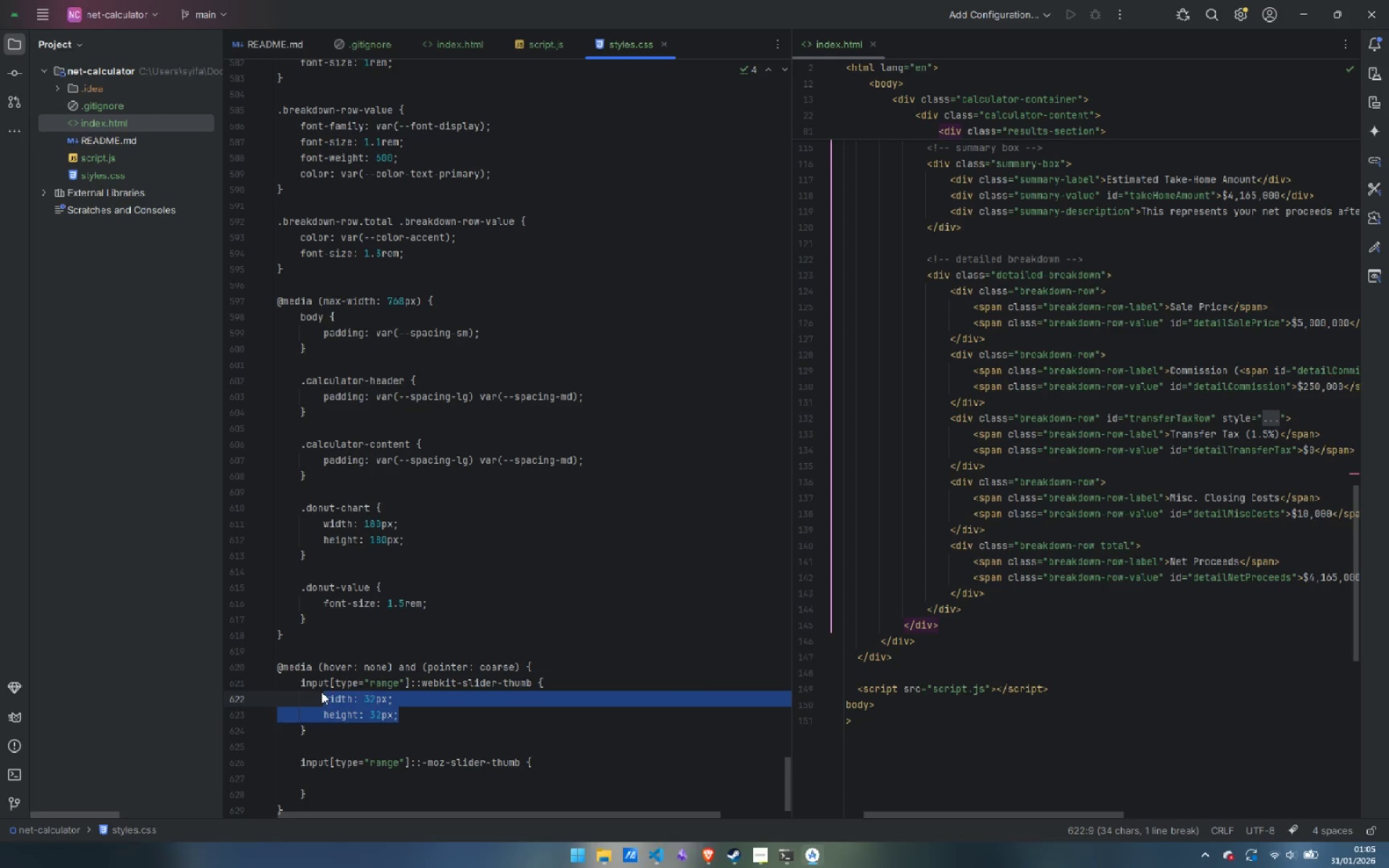 
key(Control+C)
 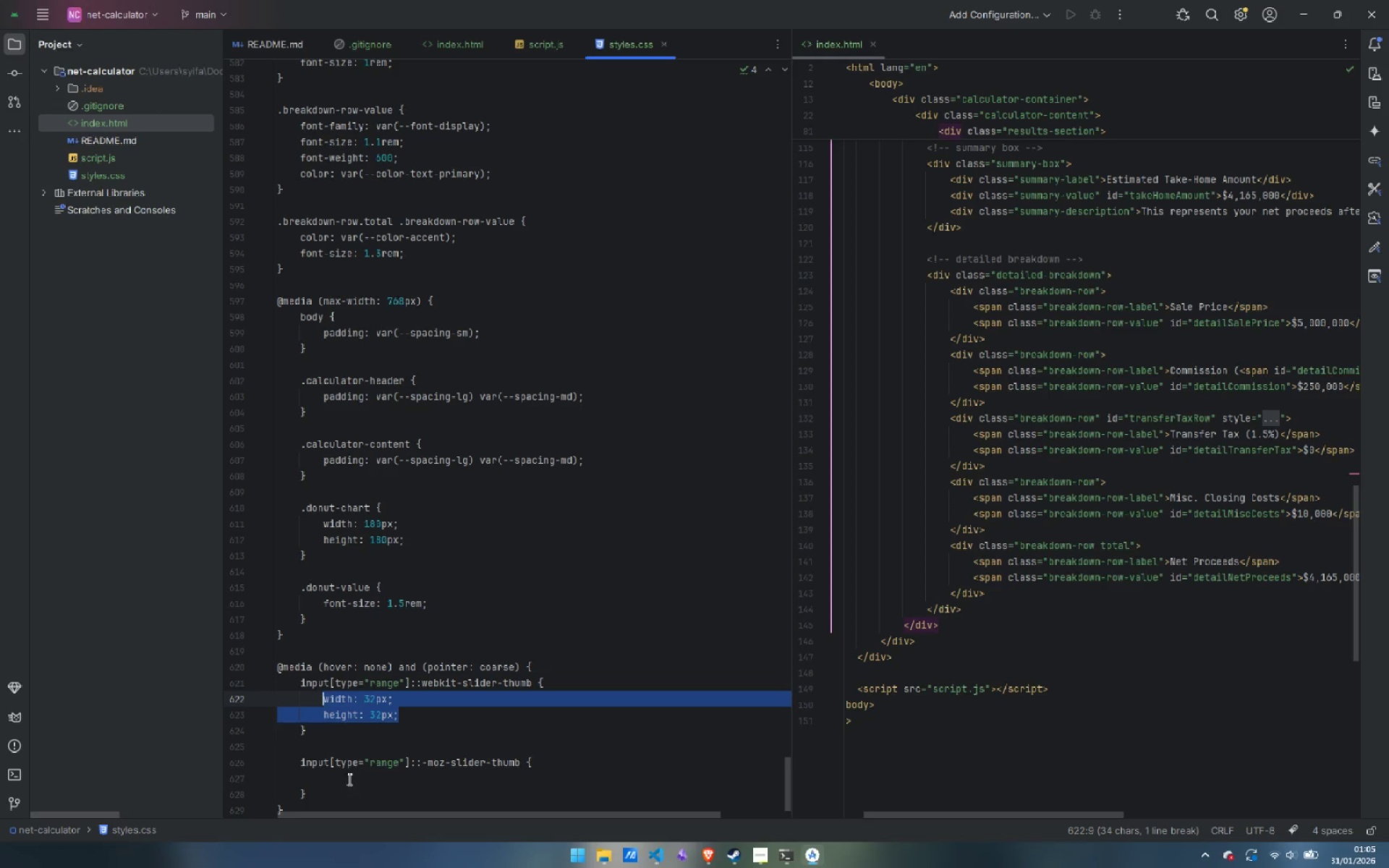 
left_click([349, 780])
 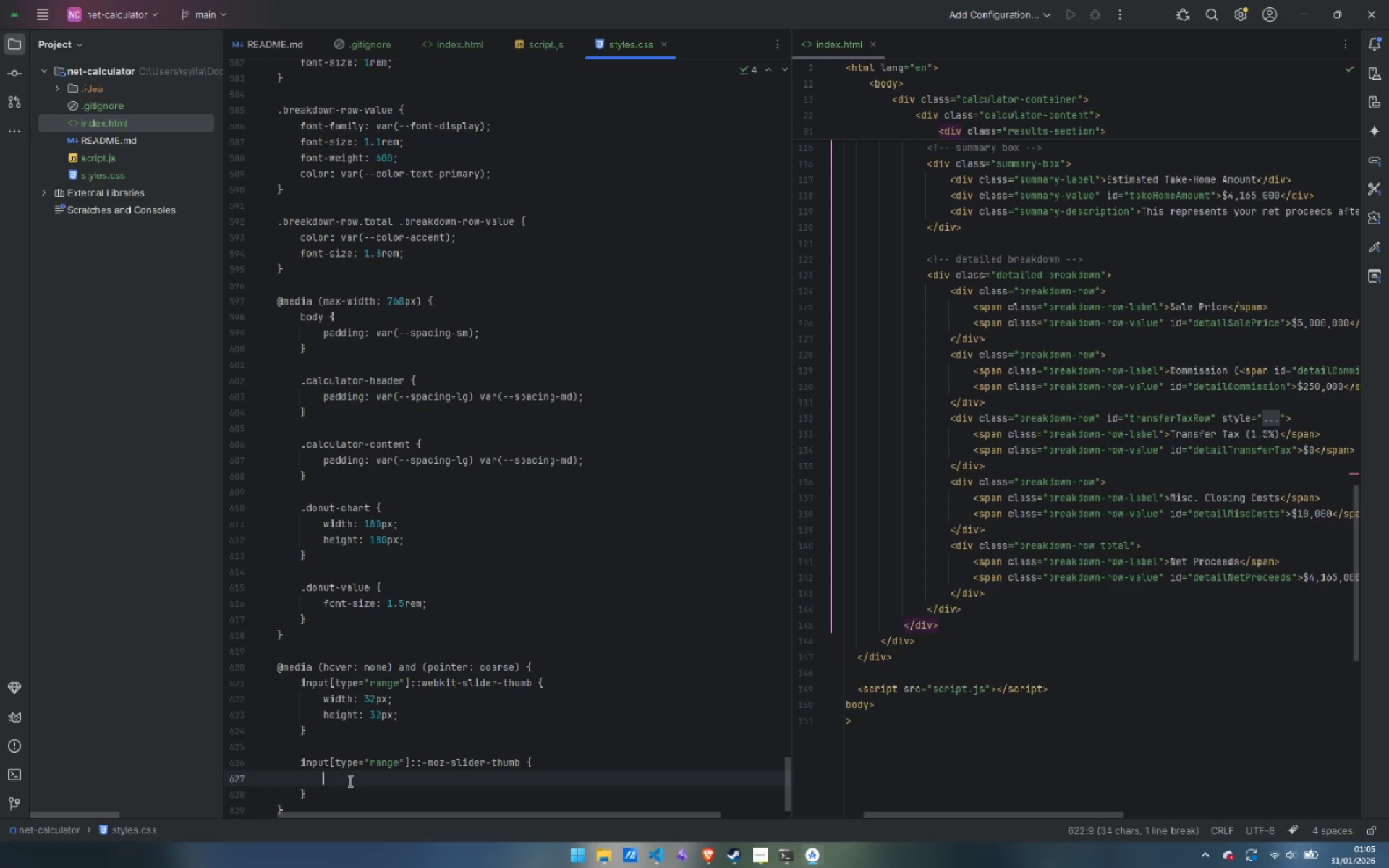 
key(Control+ControlLeft)
 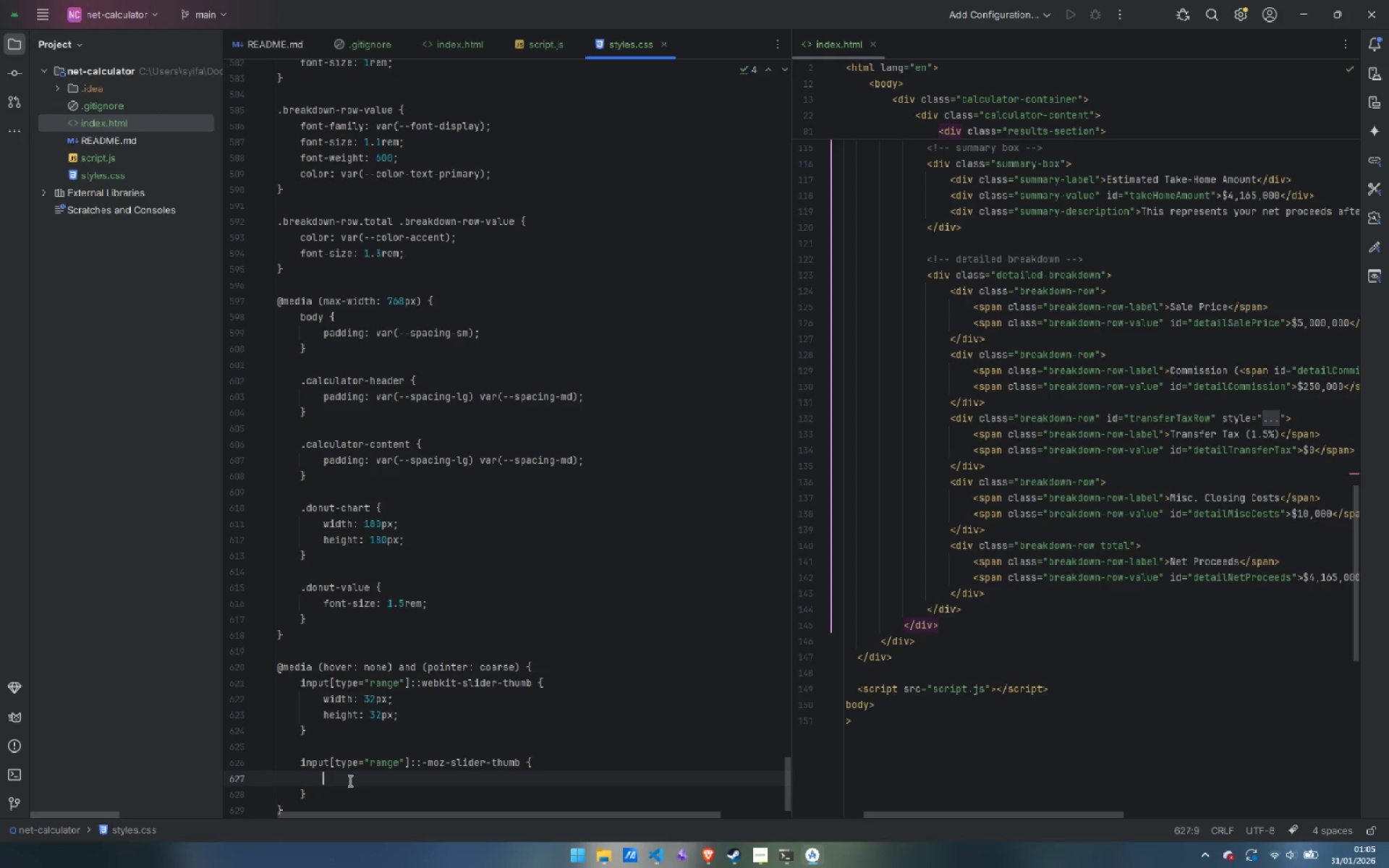 
key(Control+V)
 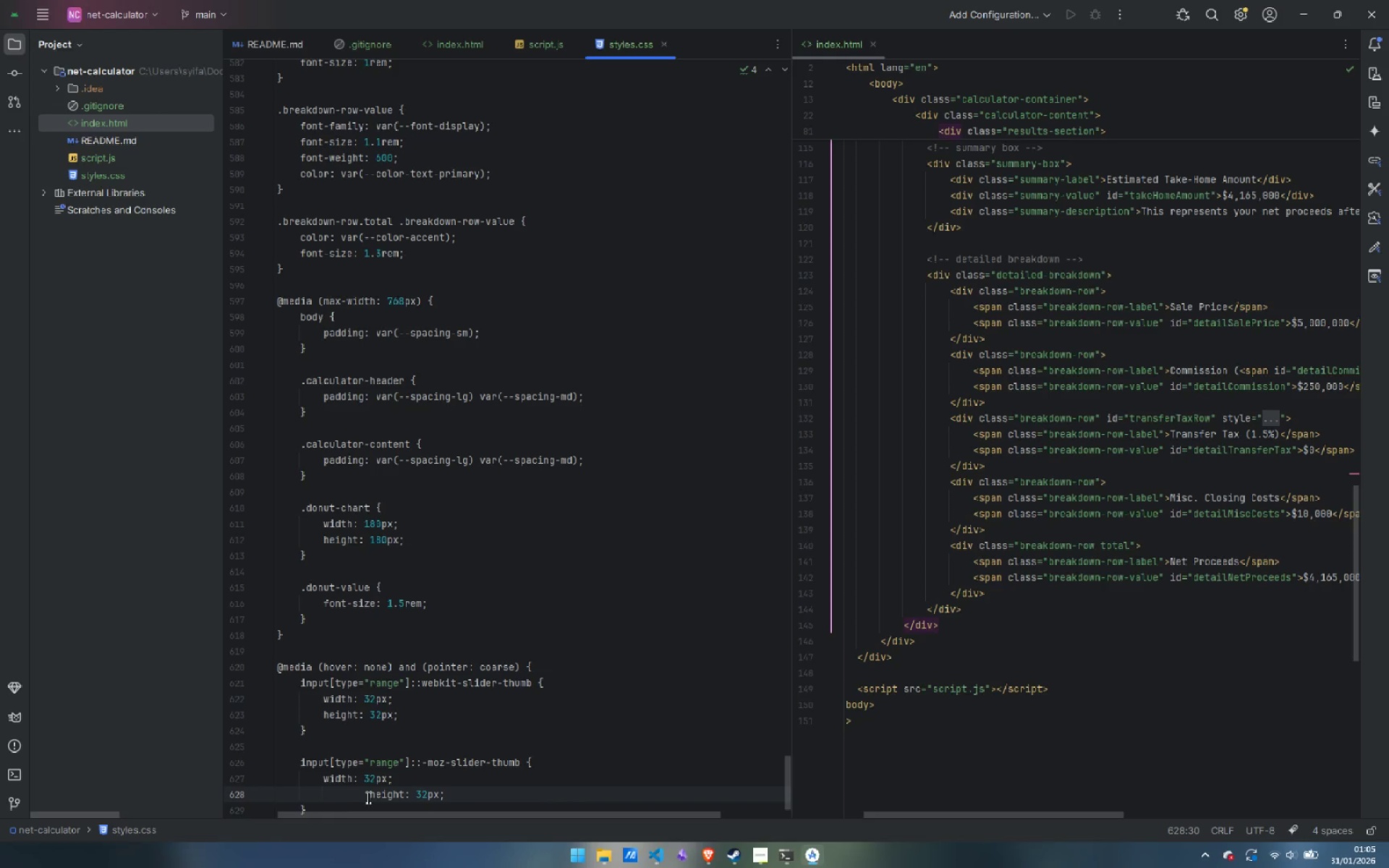 
left_click_drag(start_coordinate=[370, 793], to_coordinate=[324, 793])
 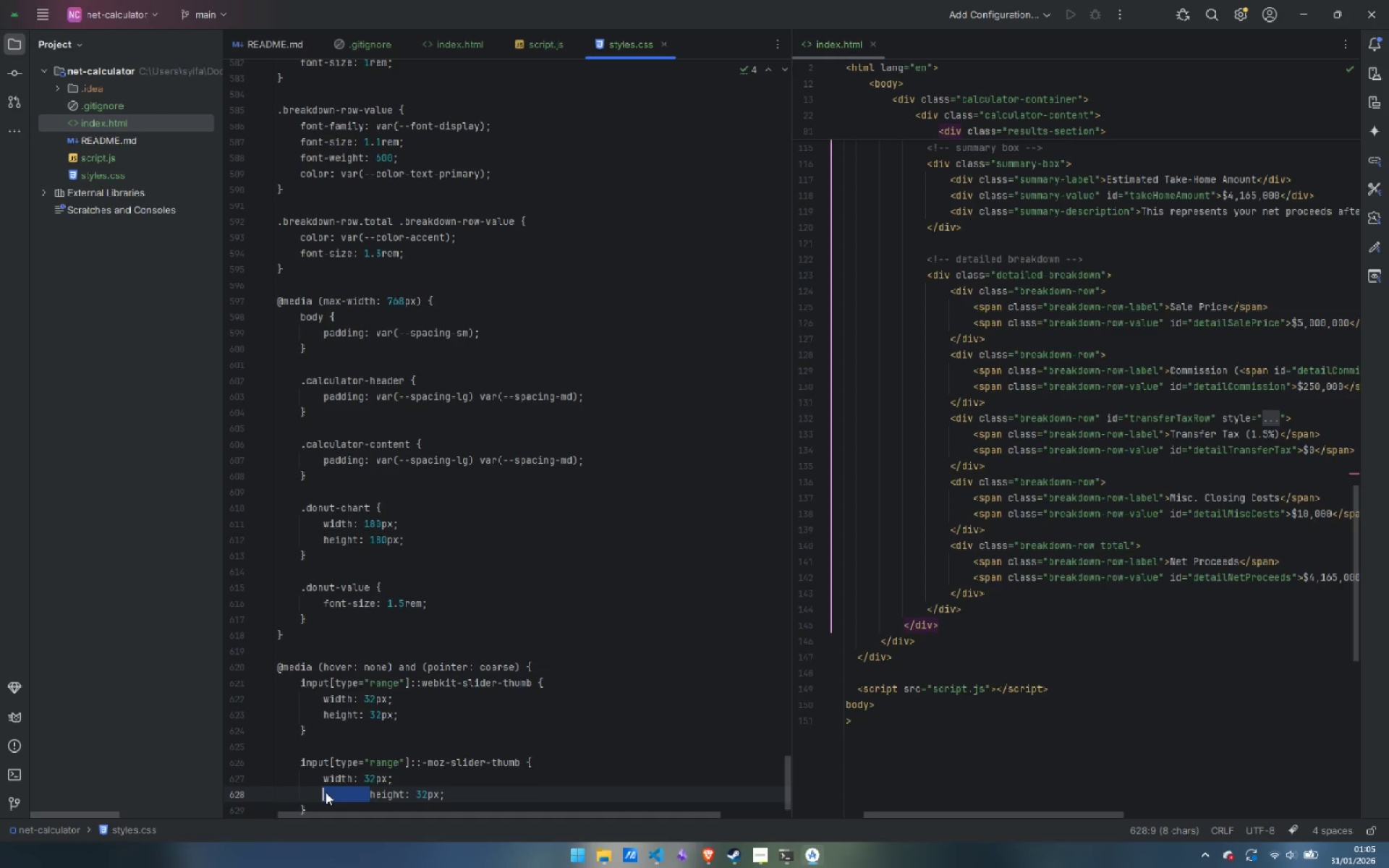 
key(Backspace)
 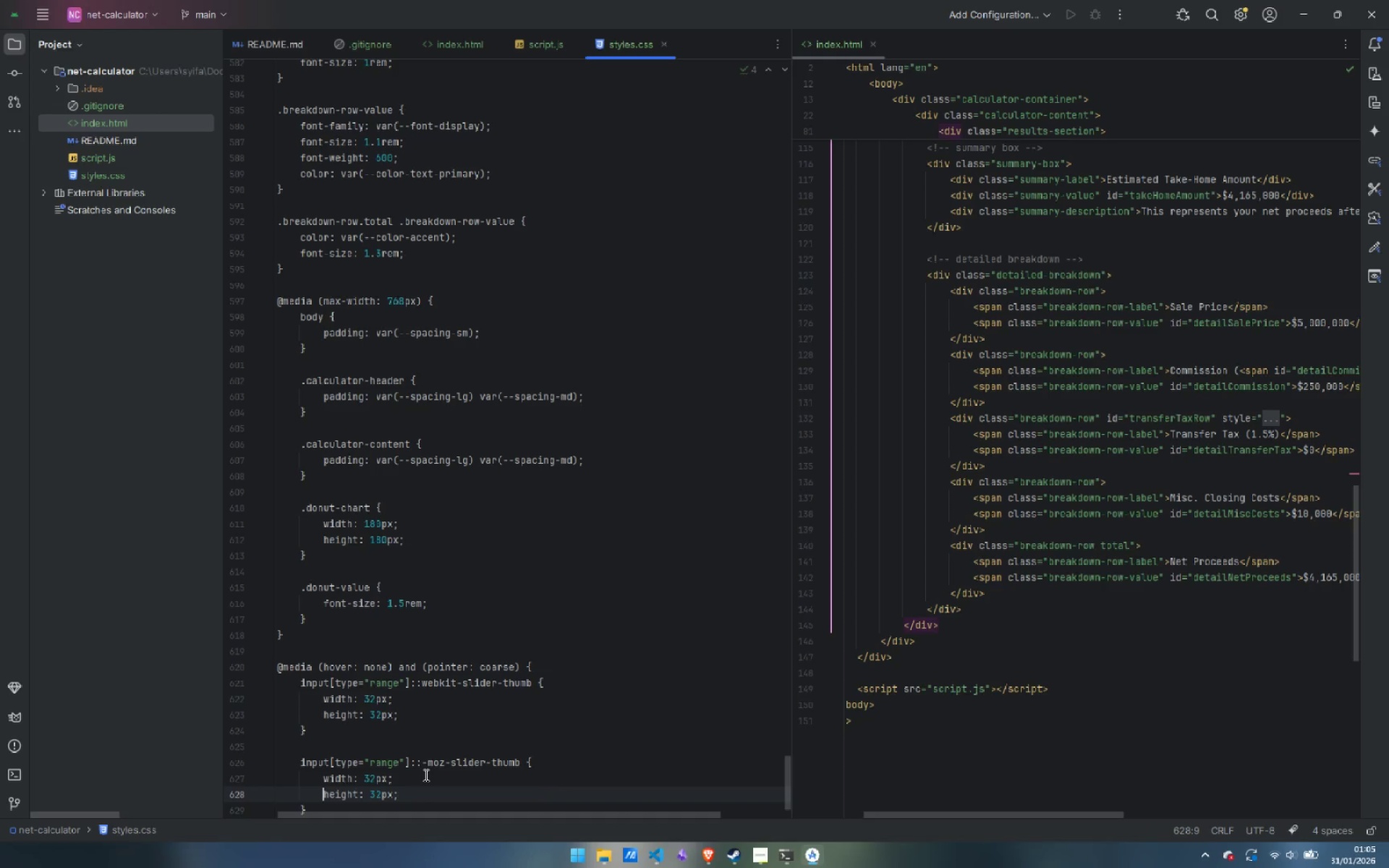 
key(Control+ControlLeft)
 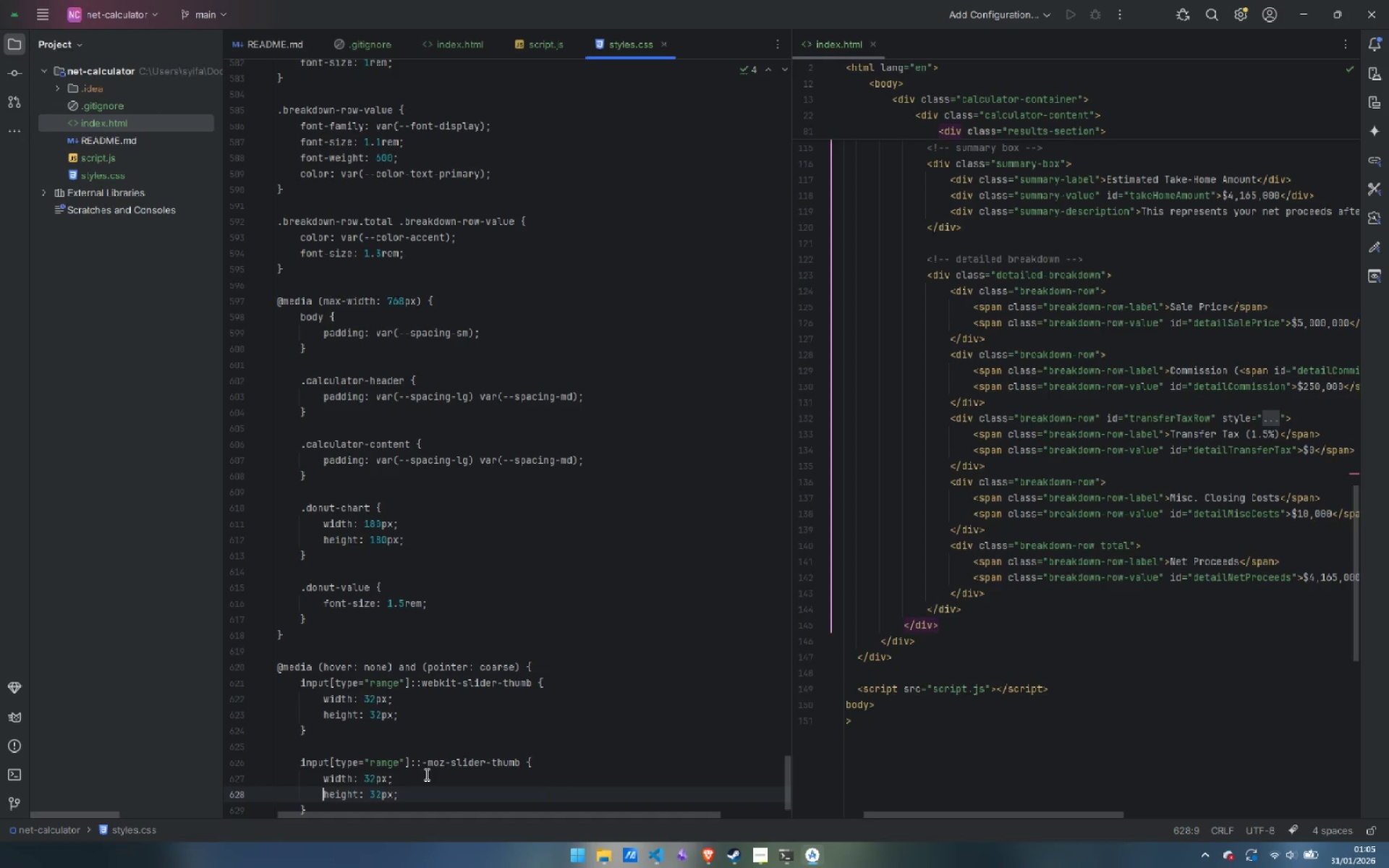 
key(Control+S)
 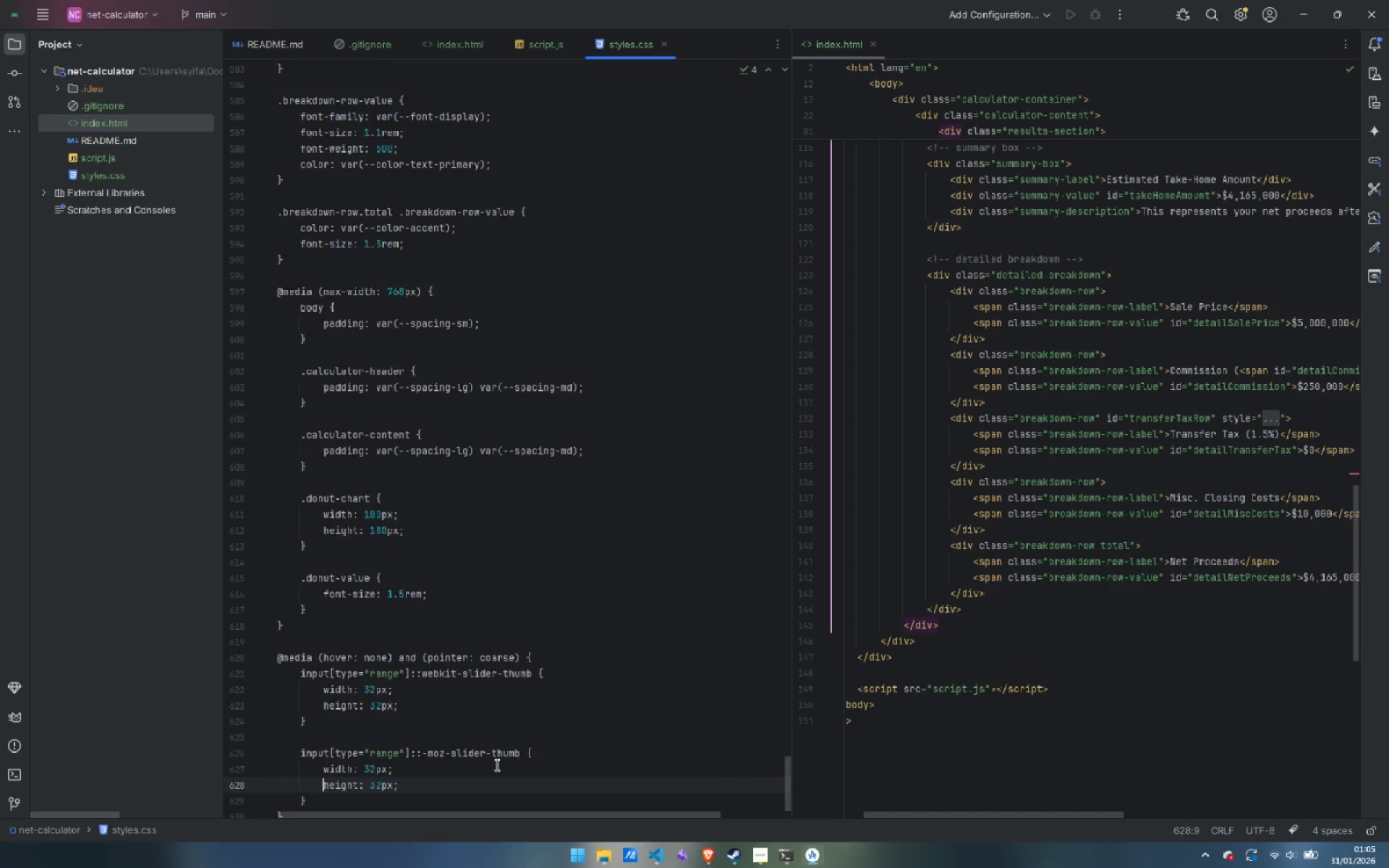 
scroll: coordinate [496, 765], scroll_direction: down, amount: 4.0
 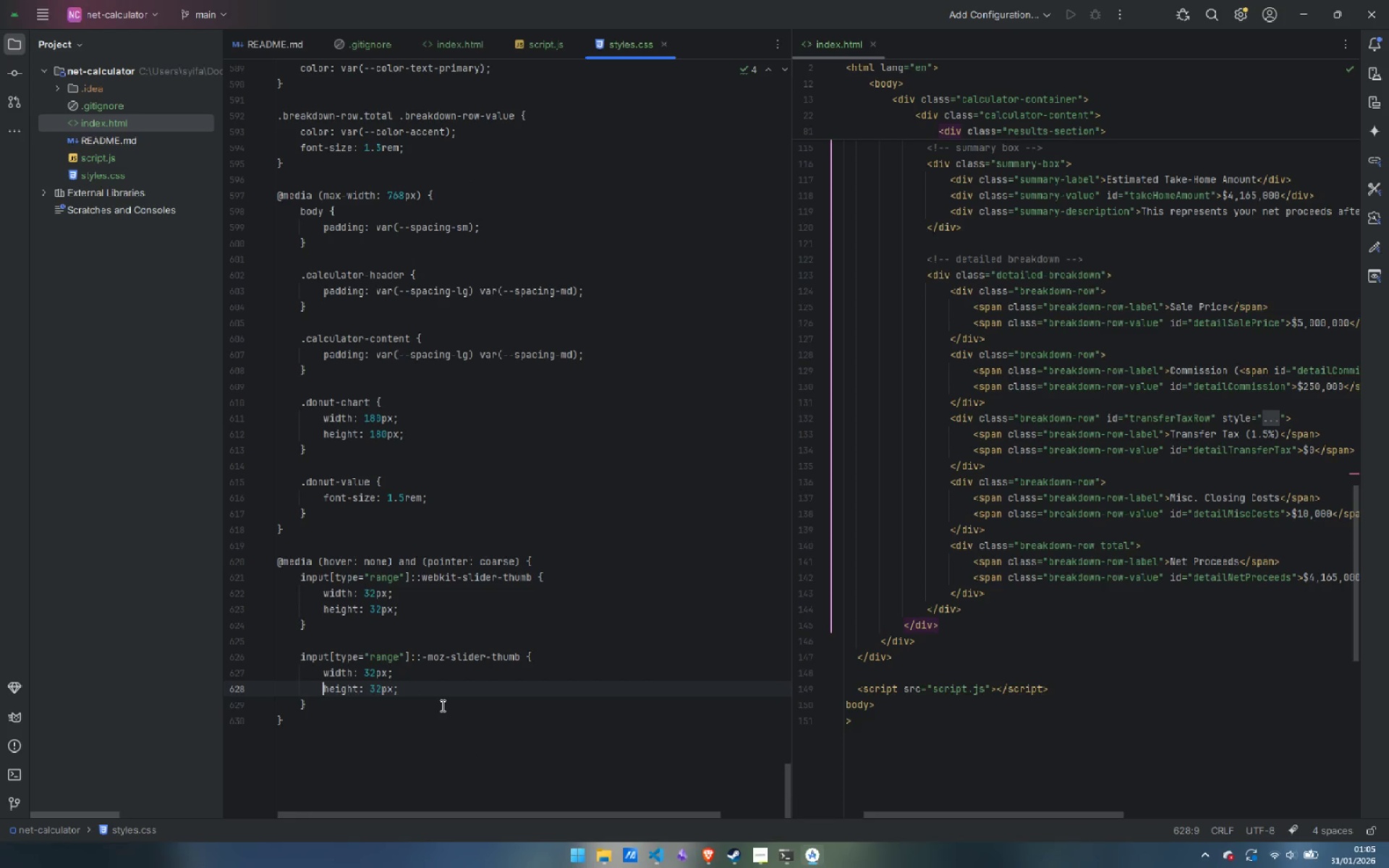 
left_click([441, 705])
 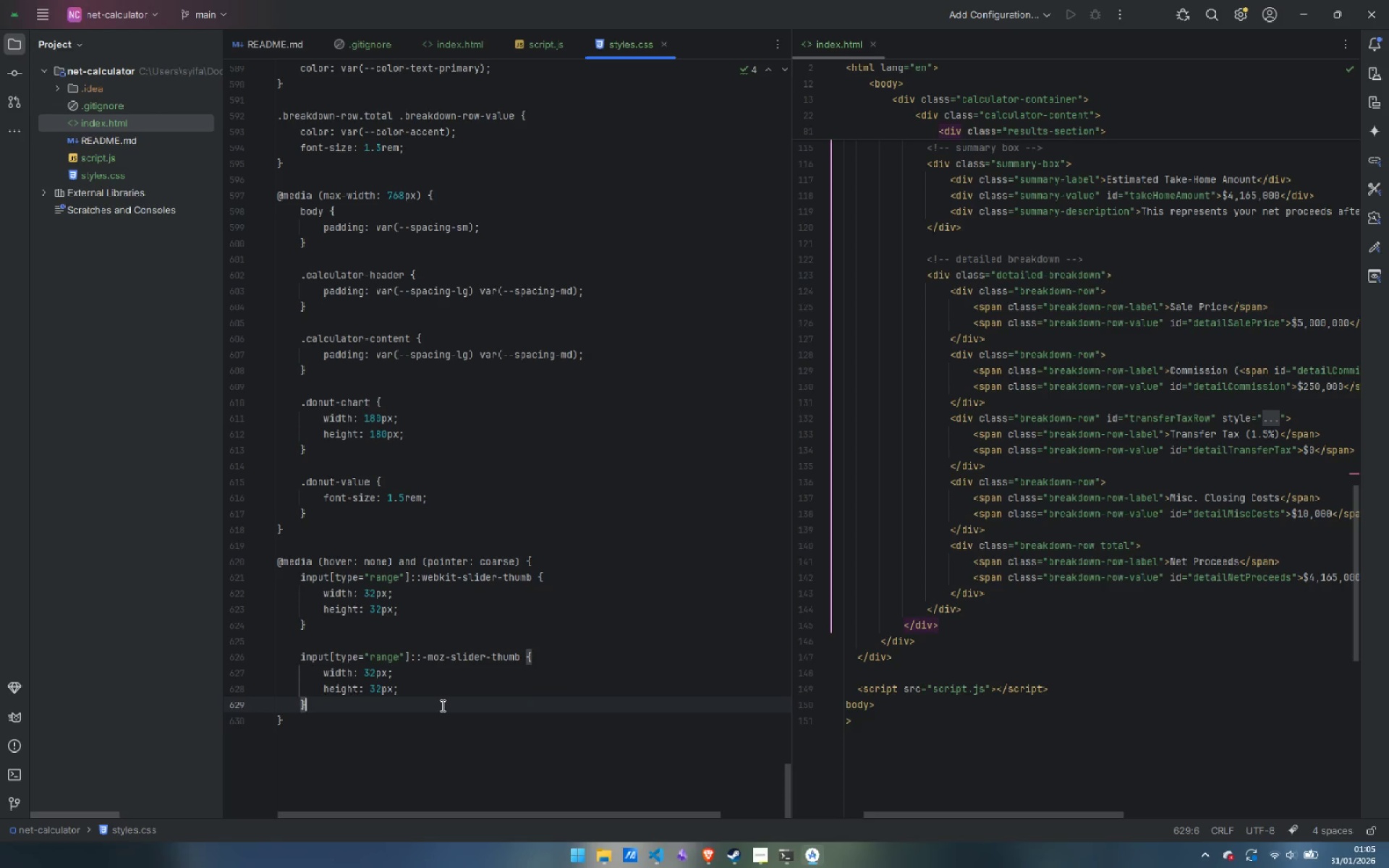 
key(Enter)
 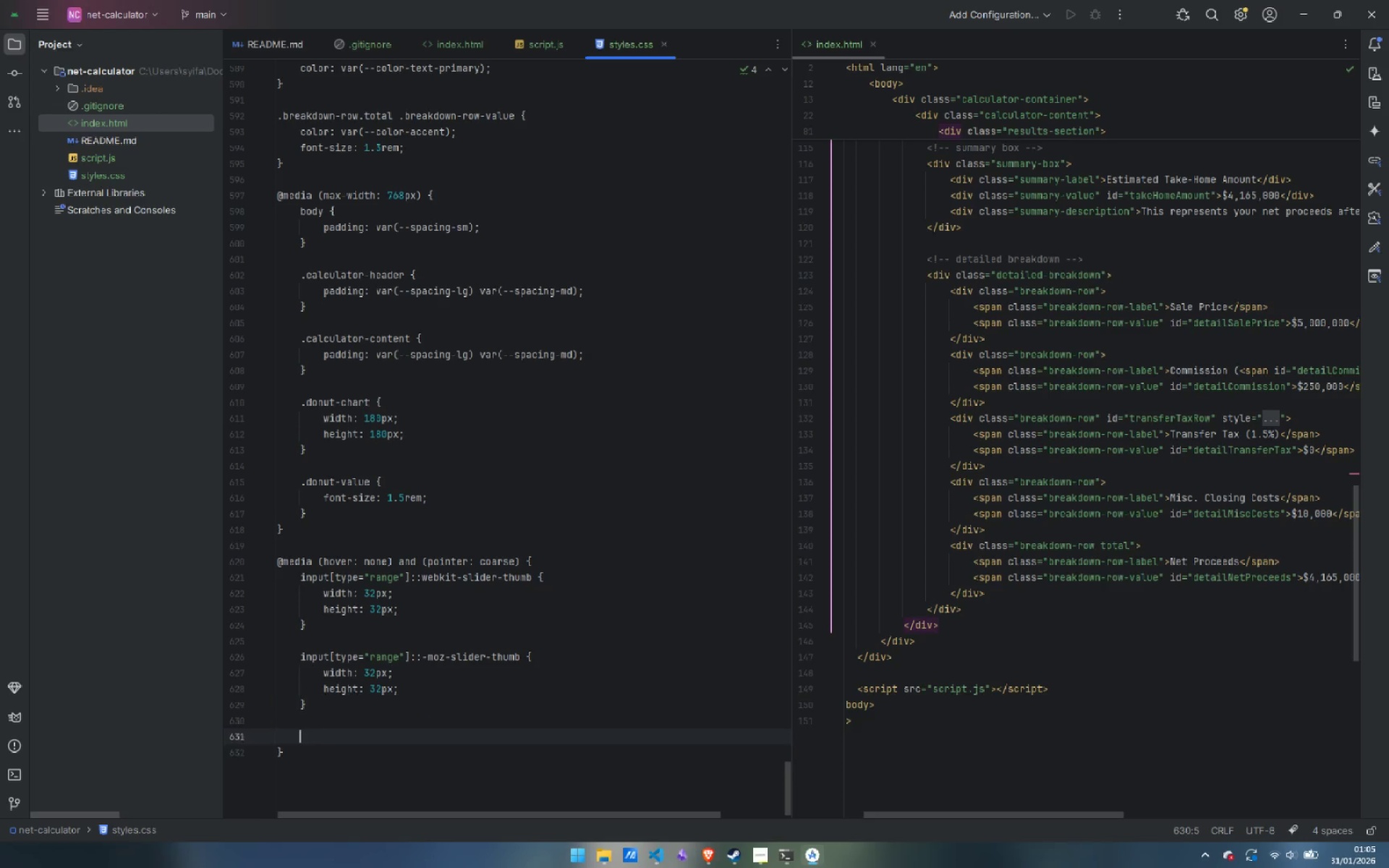 
key(Enter)
 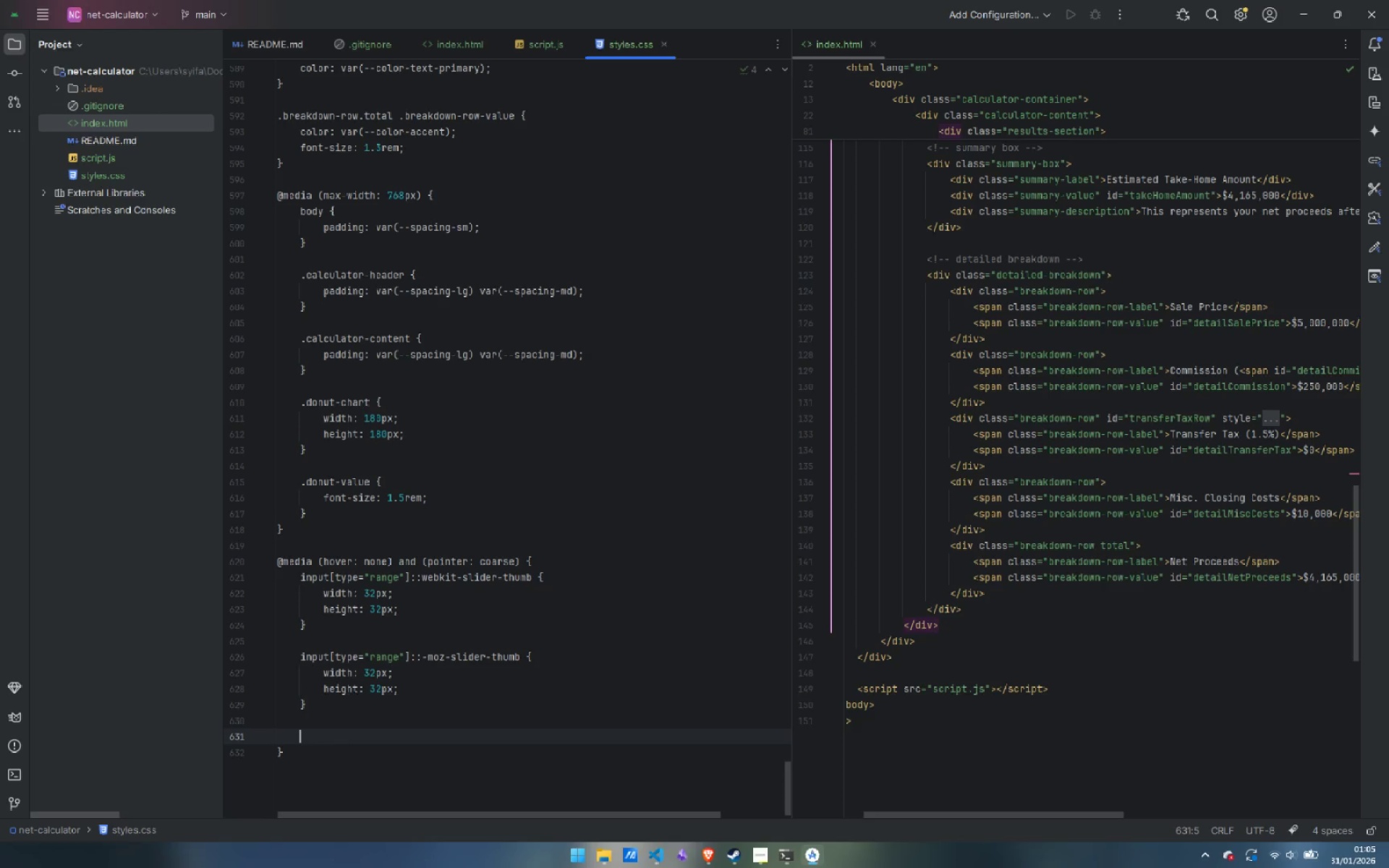 
type(.toggle-swi)
 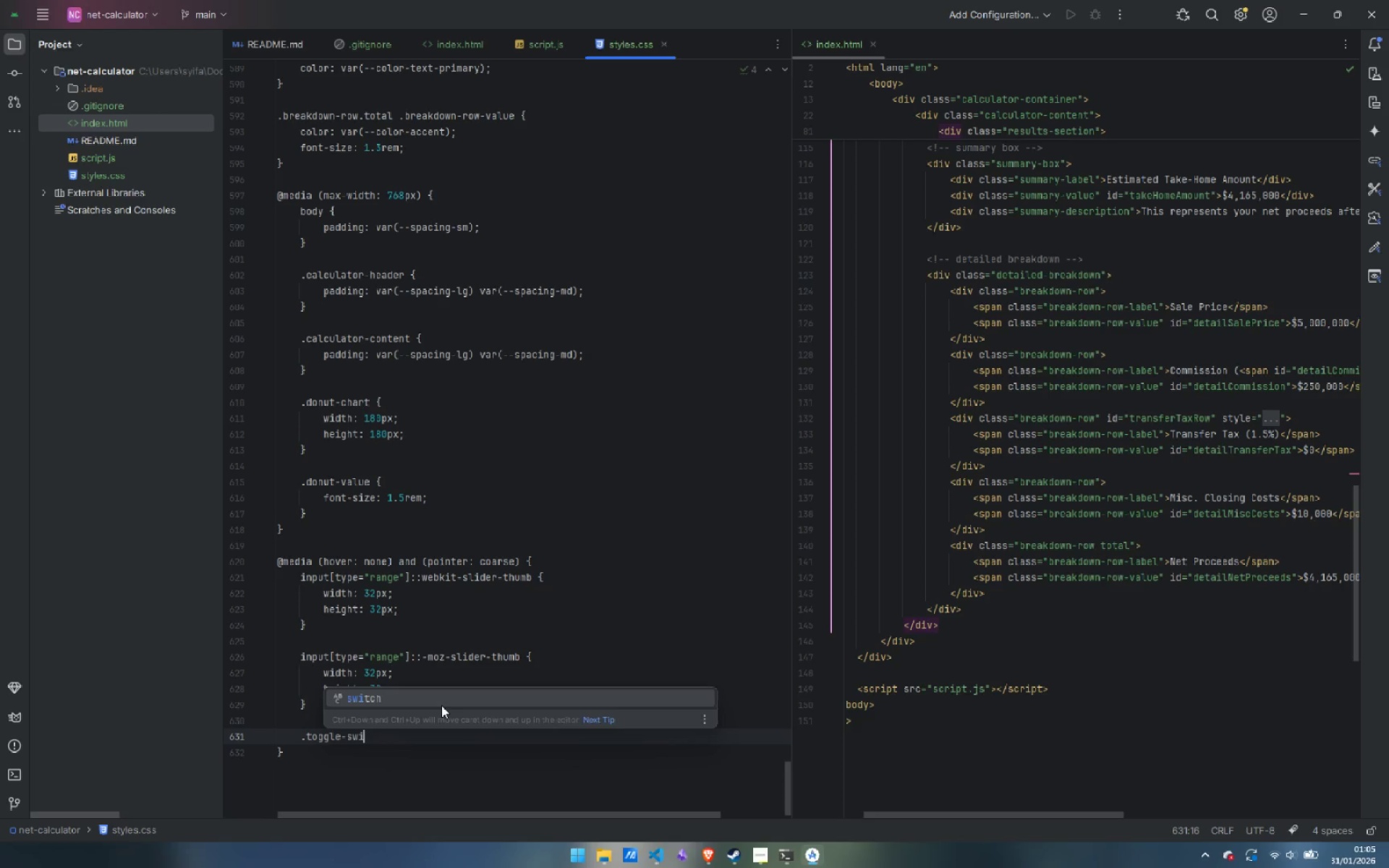 
key(Enter)
 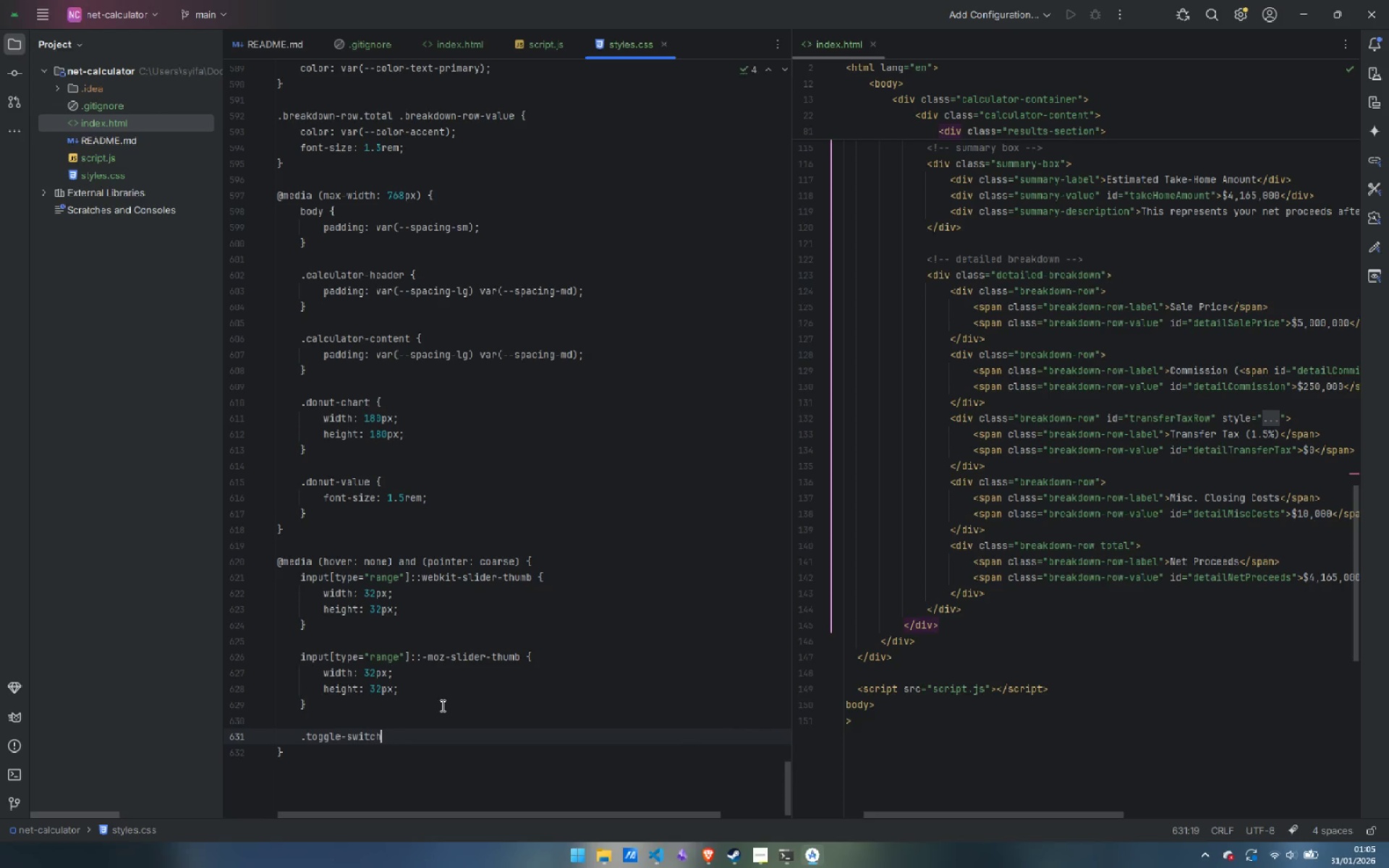 
key(Space)
 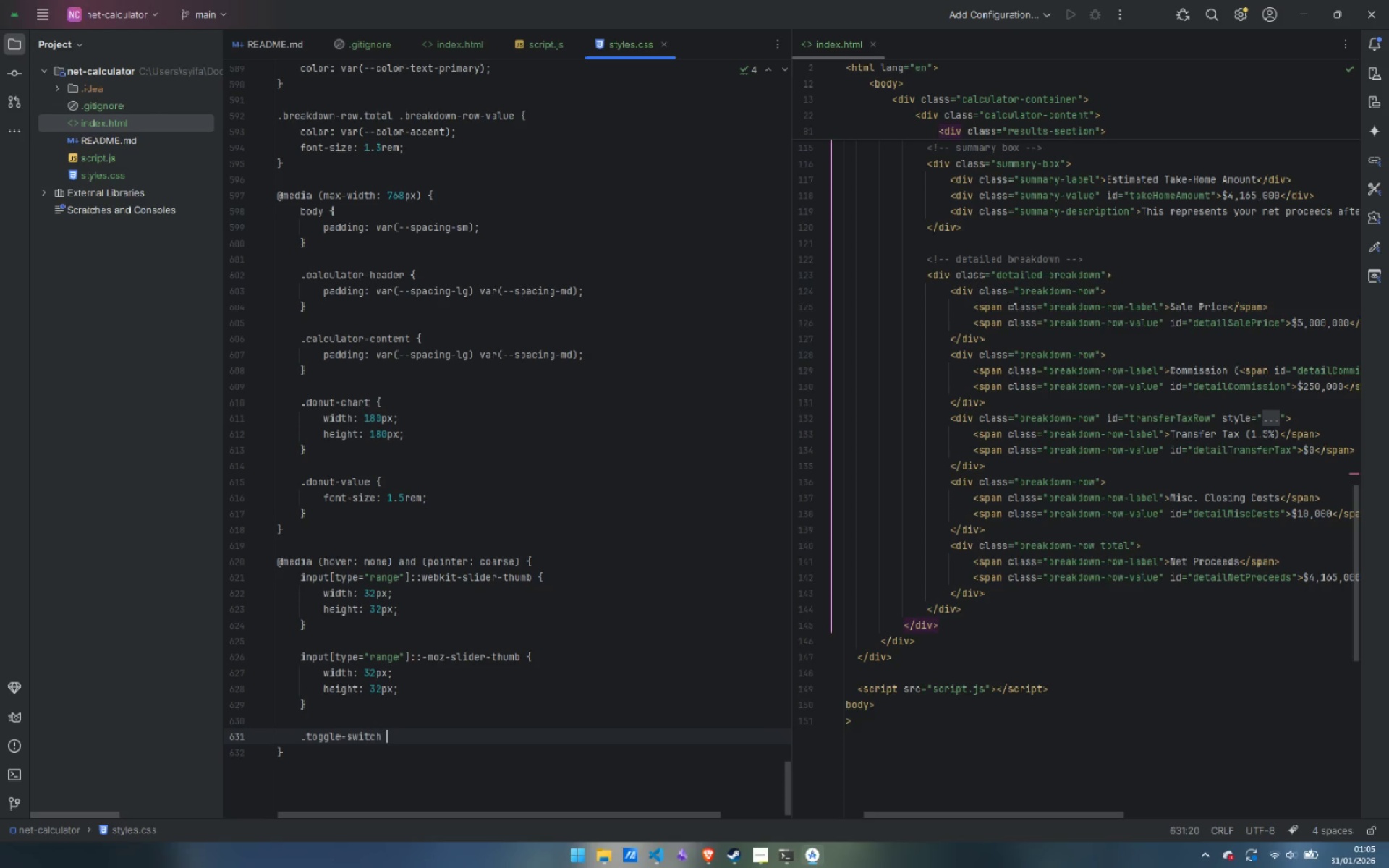 
key(Shift+ShiftLeft)
 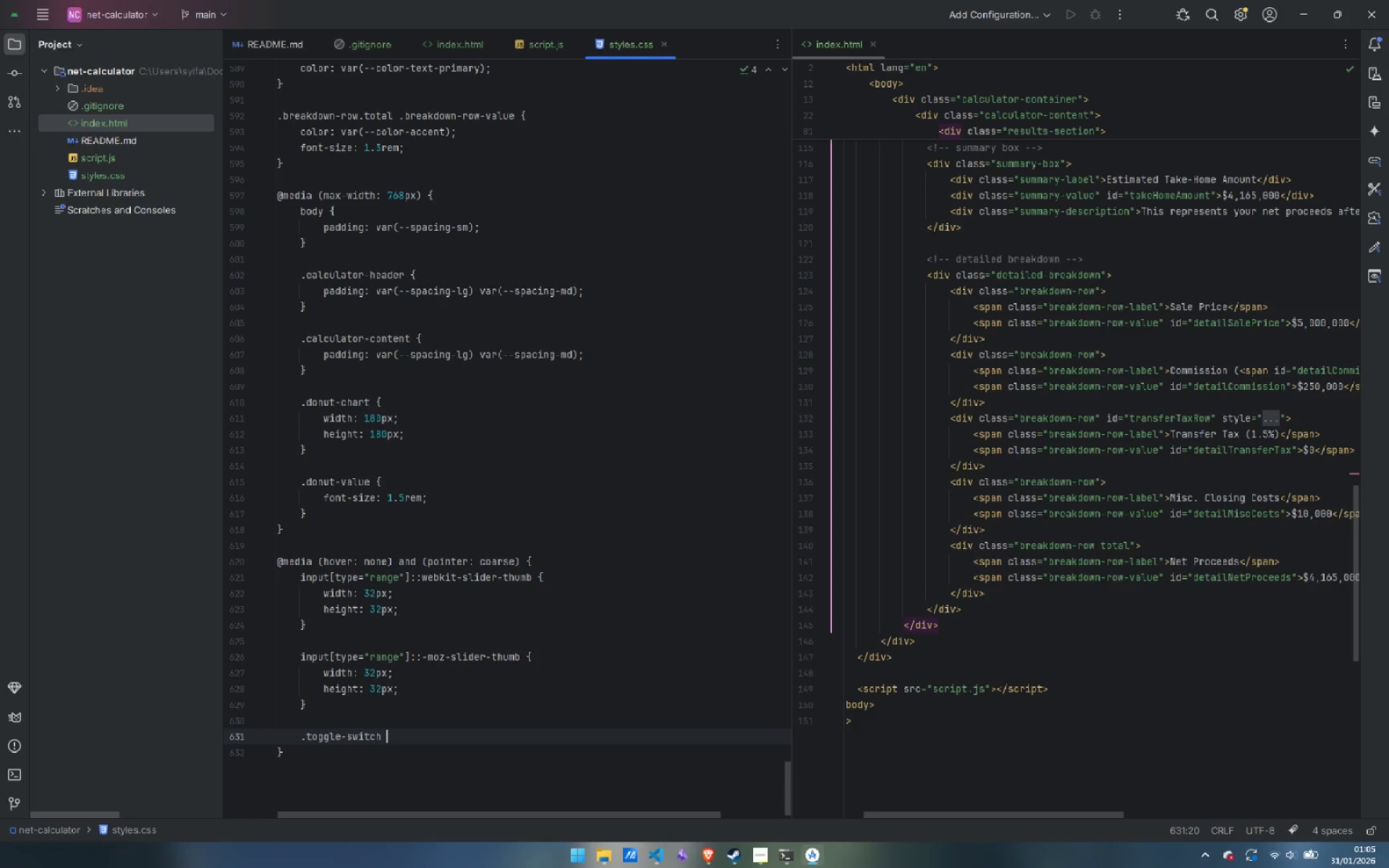 
key(Shift+BracketLeft)
 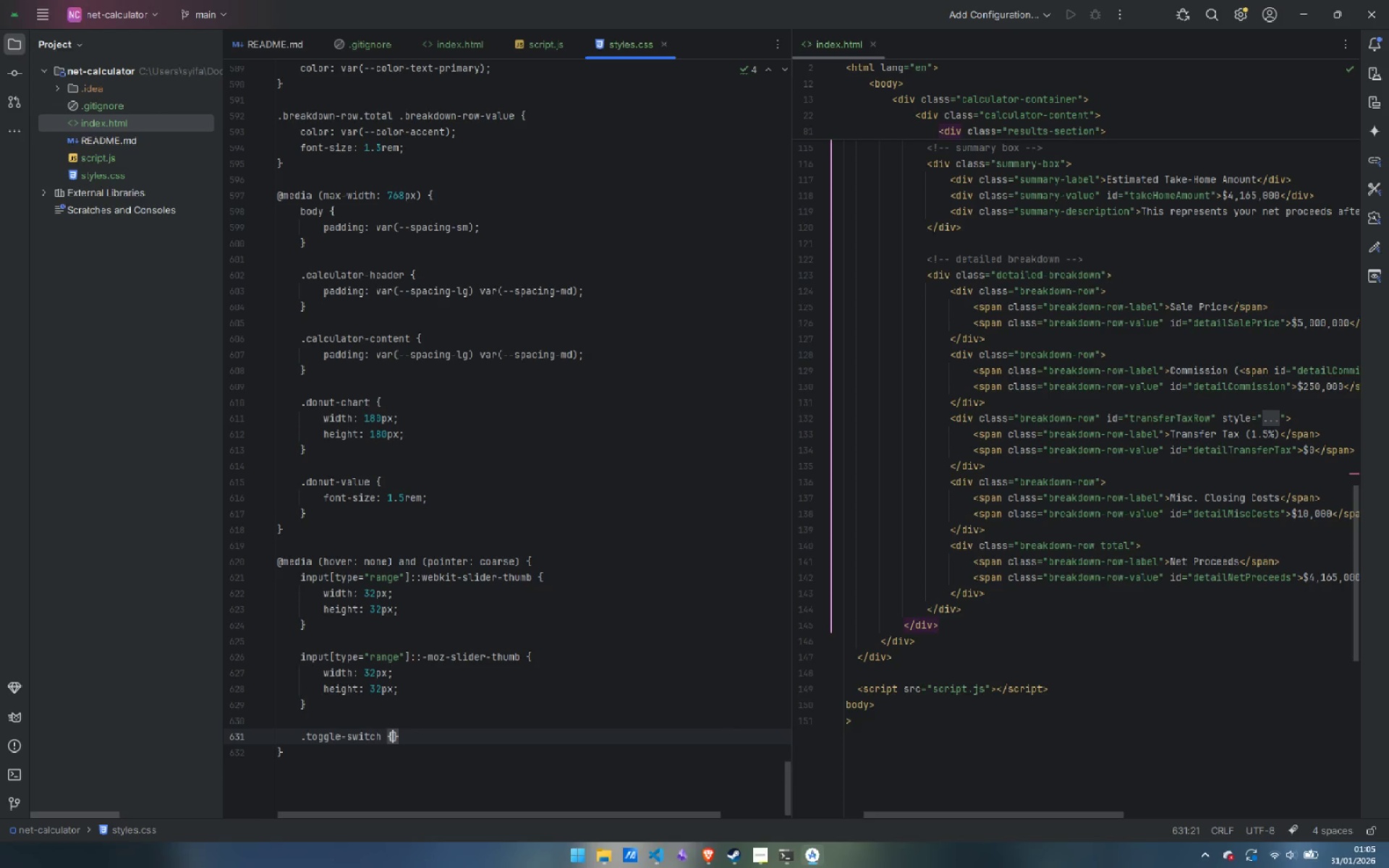 
key(Enter)
 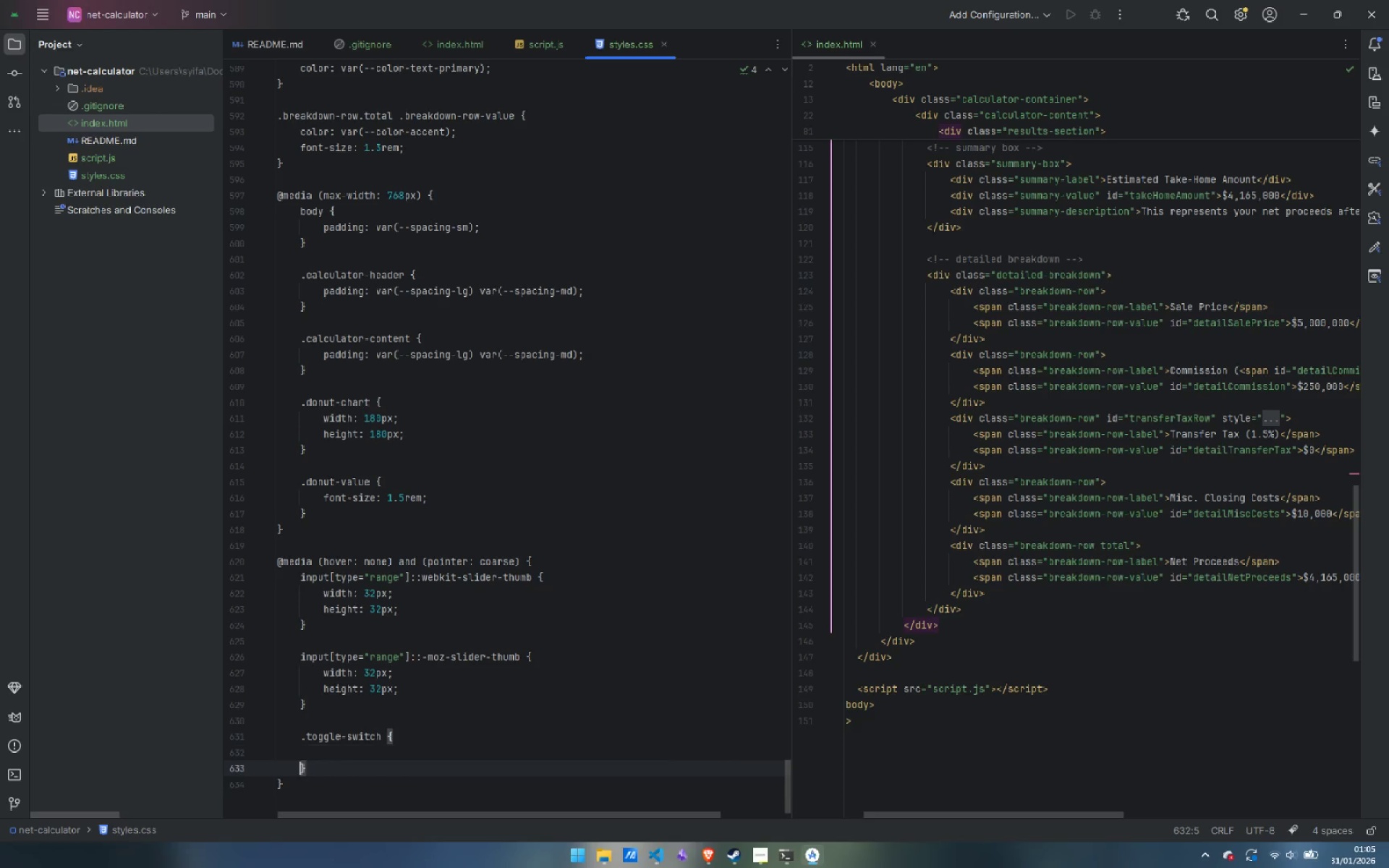 
key(Enter)
 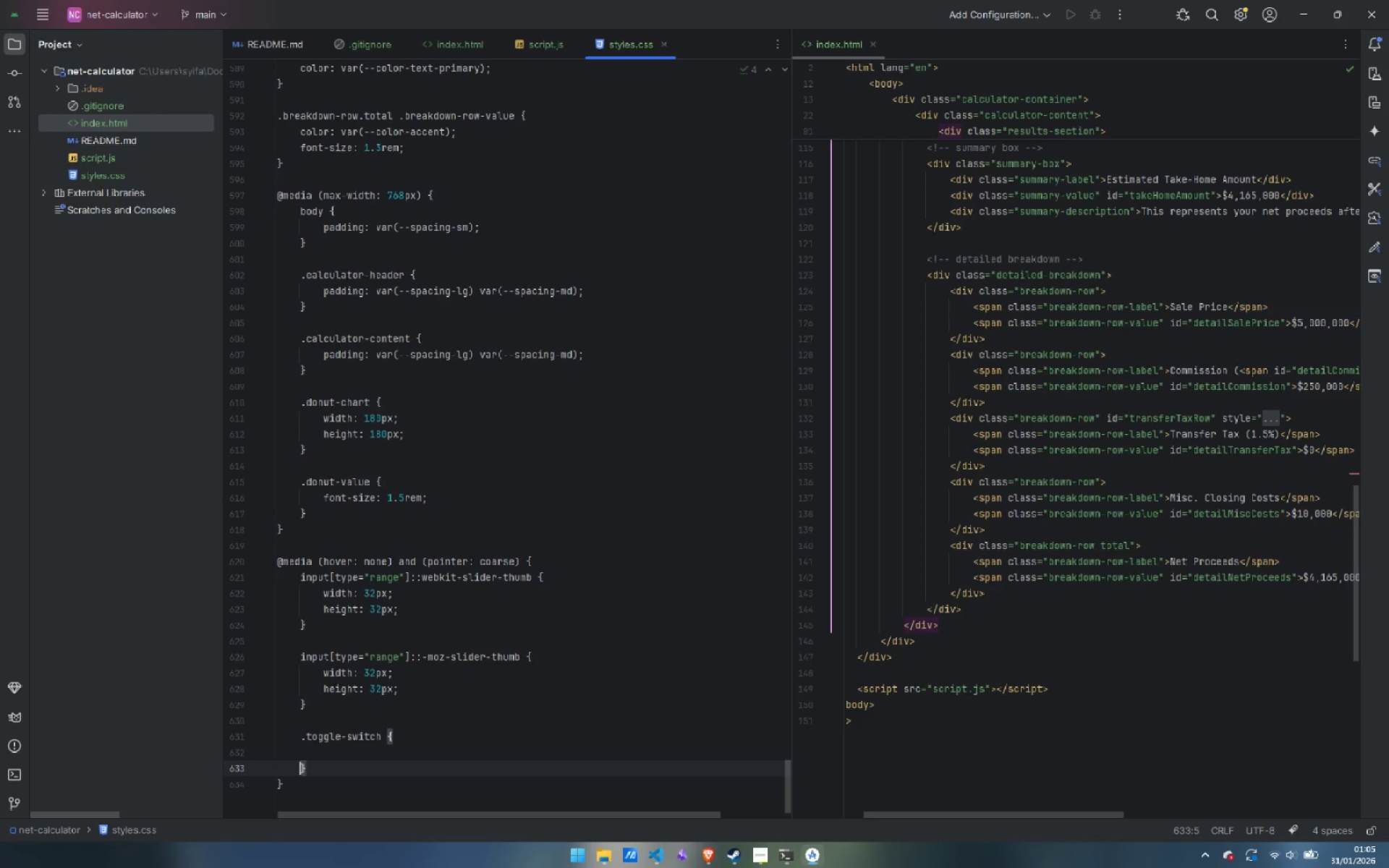 
key(ArrowUp)
 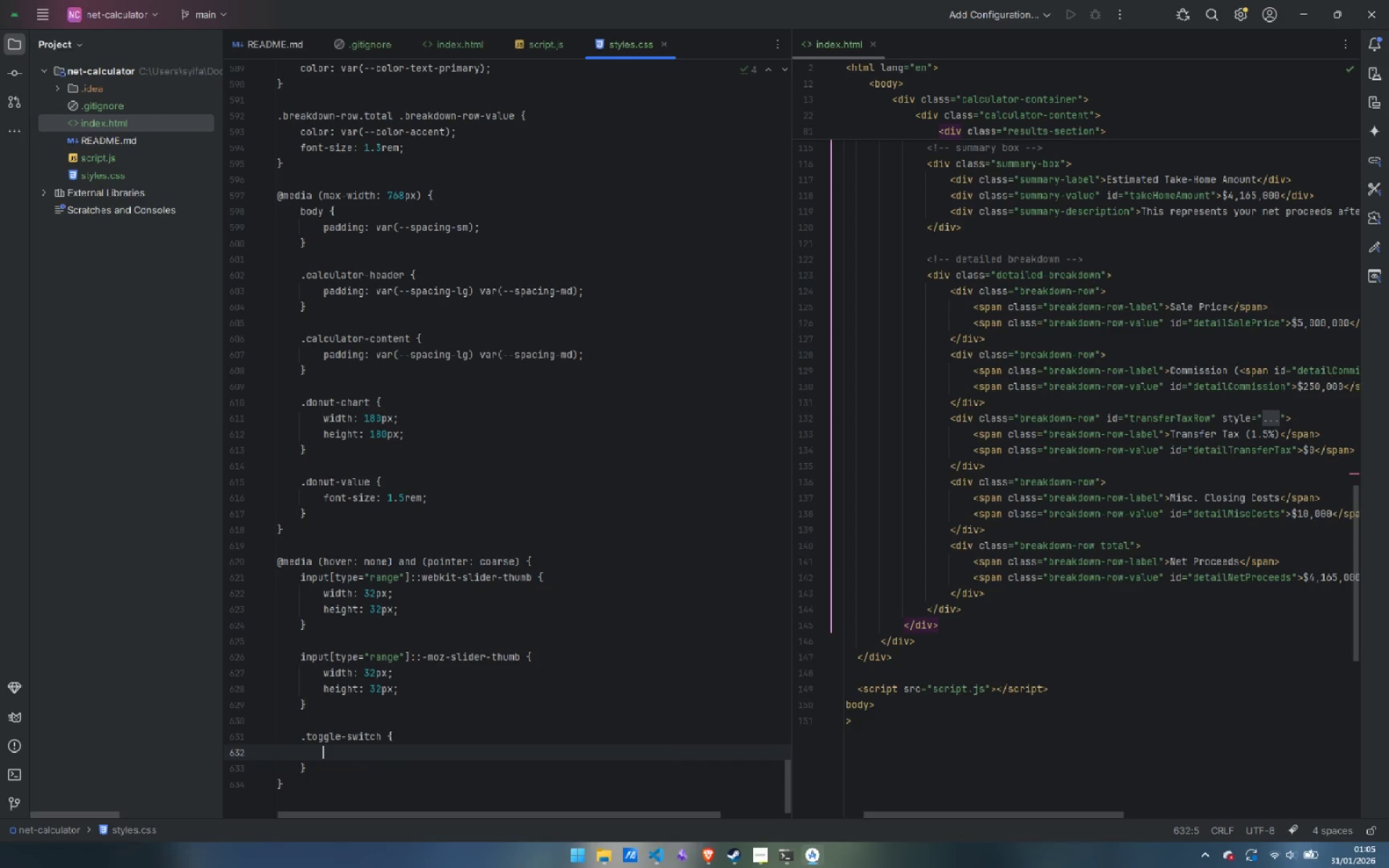 
key(Tab)
type(wi)
key(Backspace)
key(Backspace)
 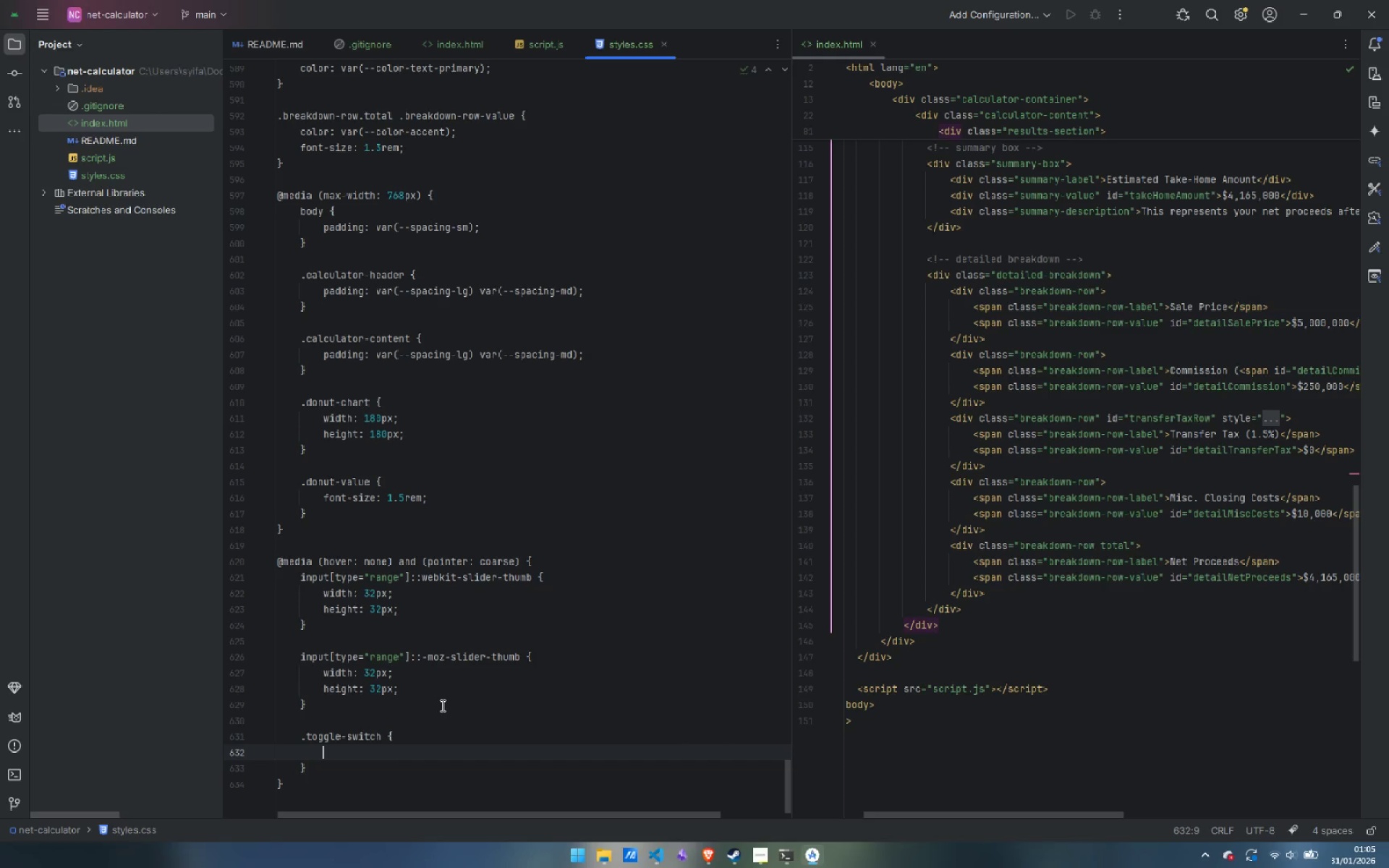 
key(Control+V)
 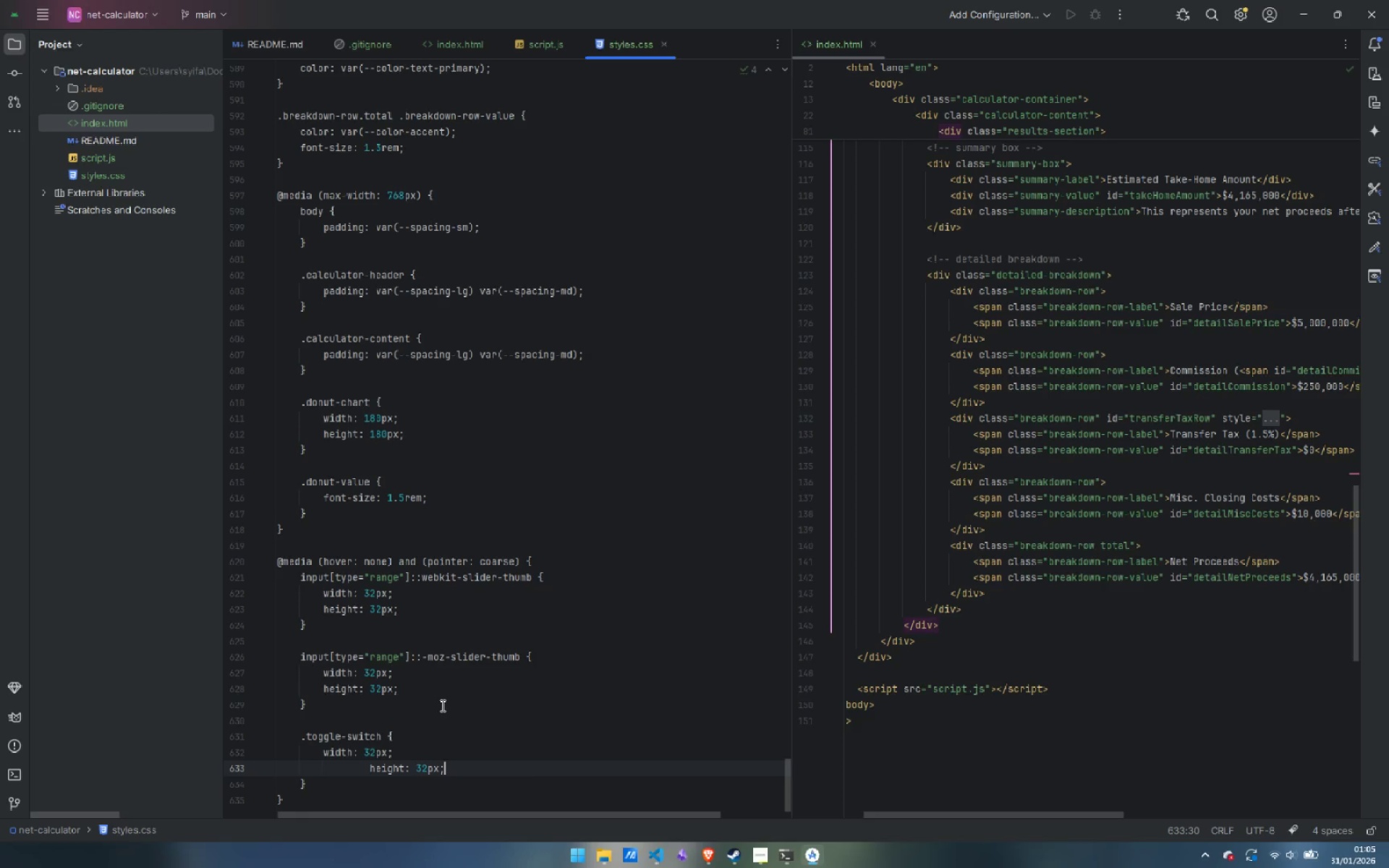 
key(Control+ArrowLeft)
 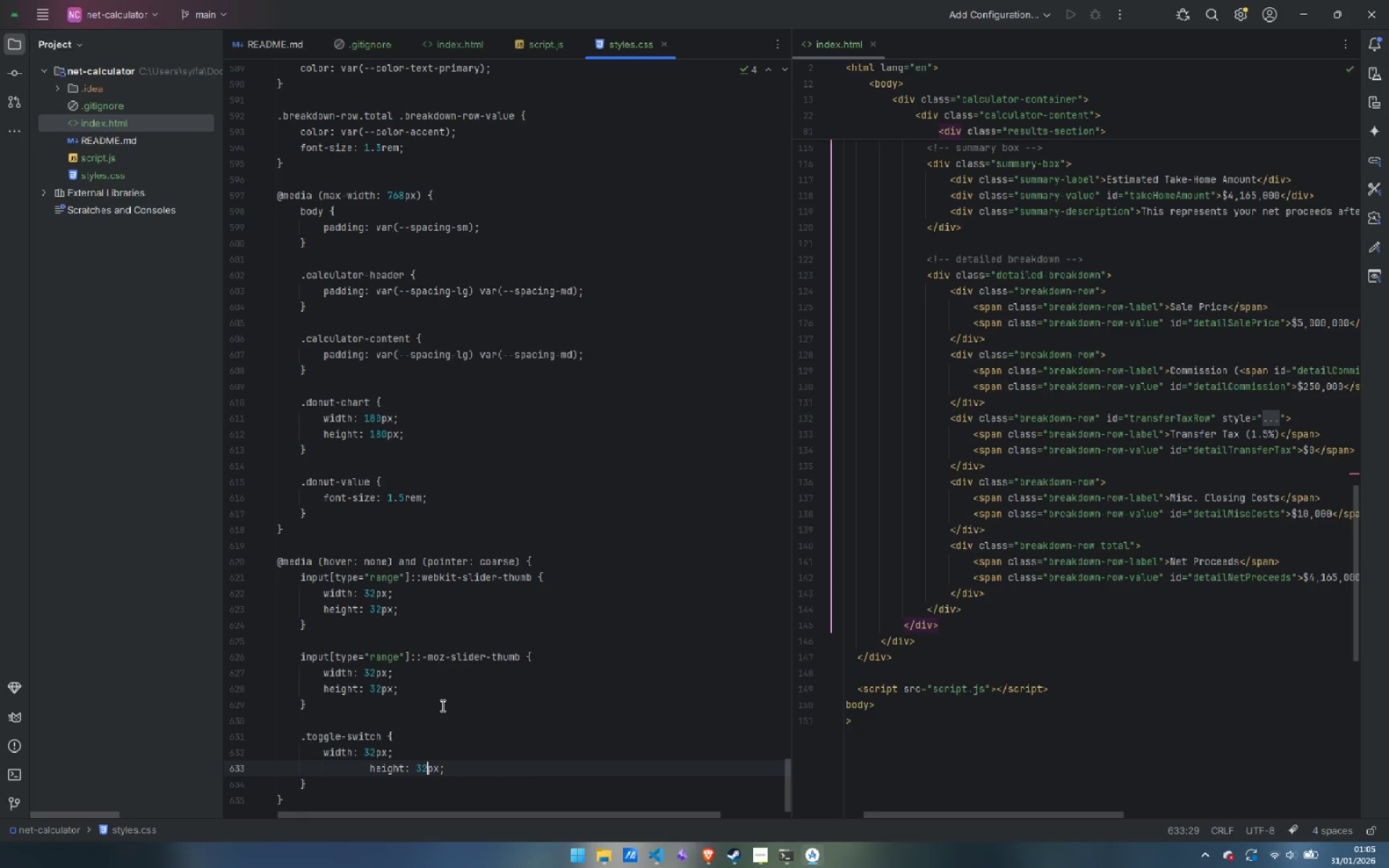 
key(Control+ArrowLeft)
 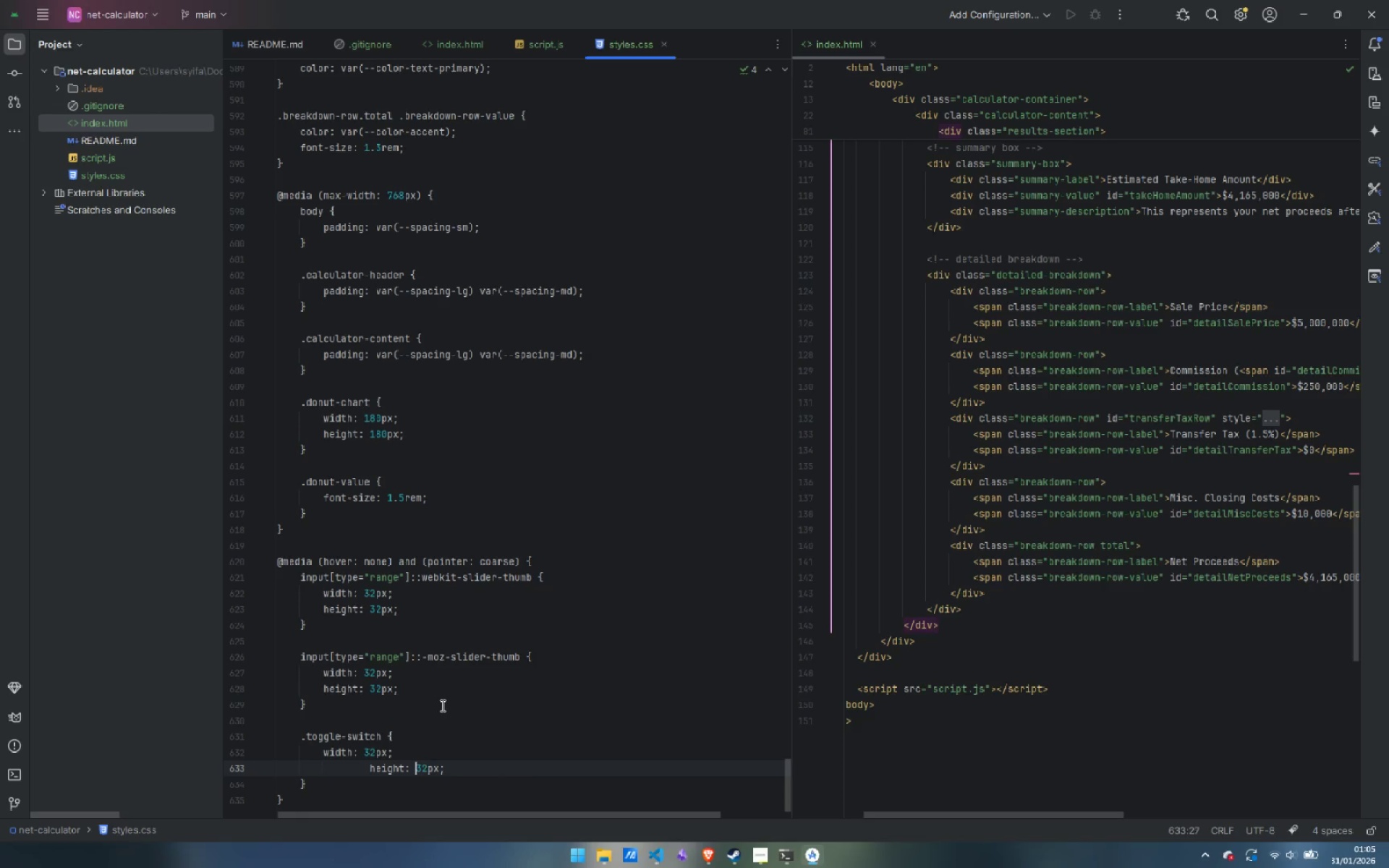 
key(Control+ArrowLeft)
 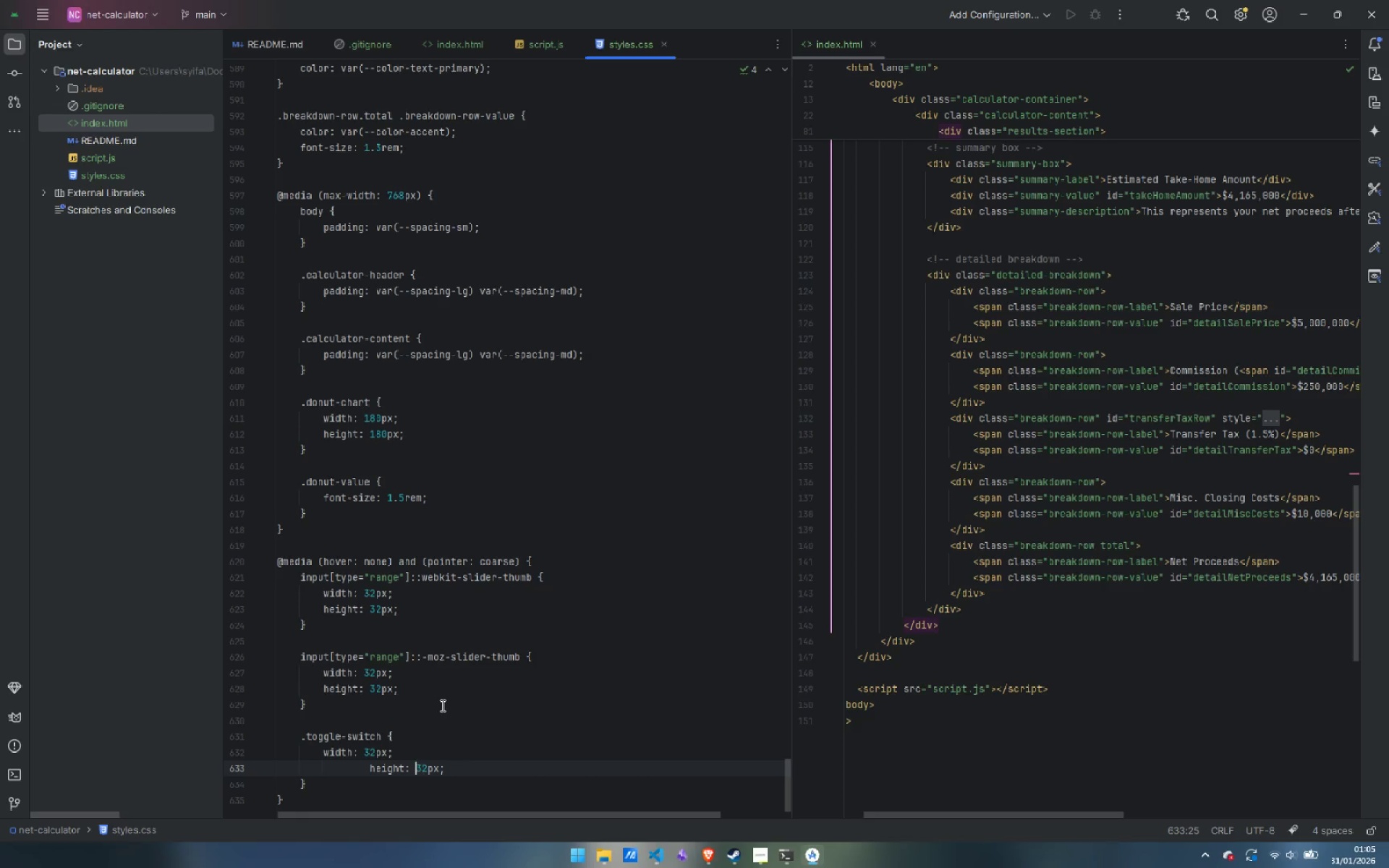 
key(Control+ArrowLeft)
 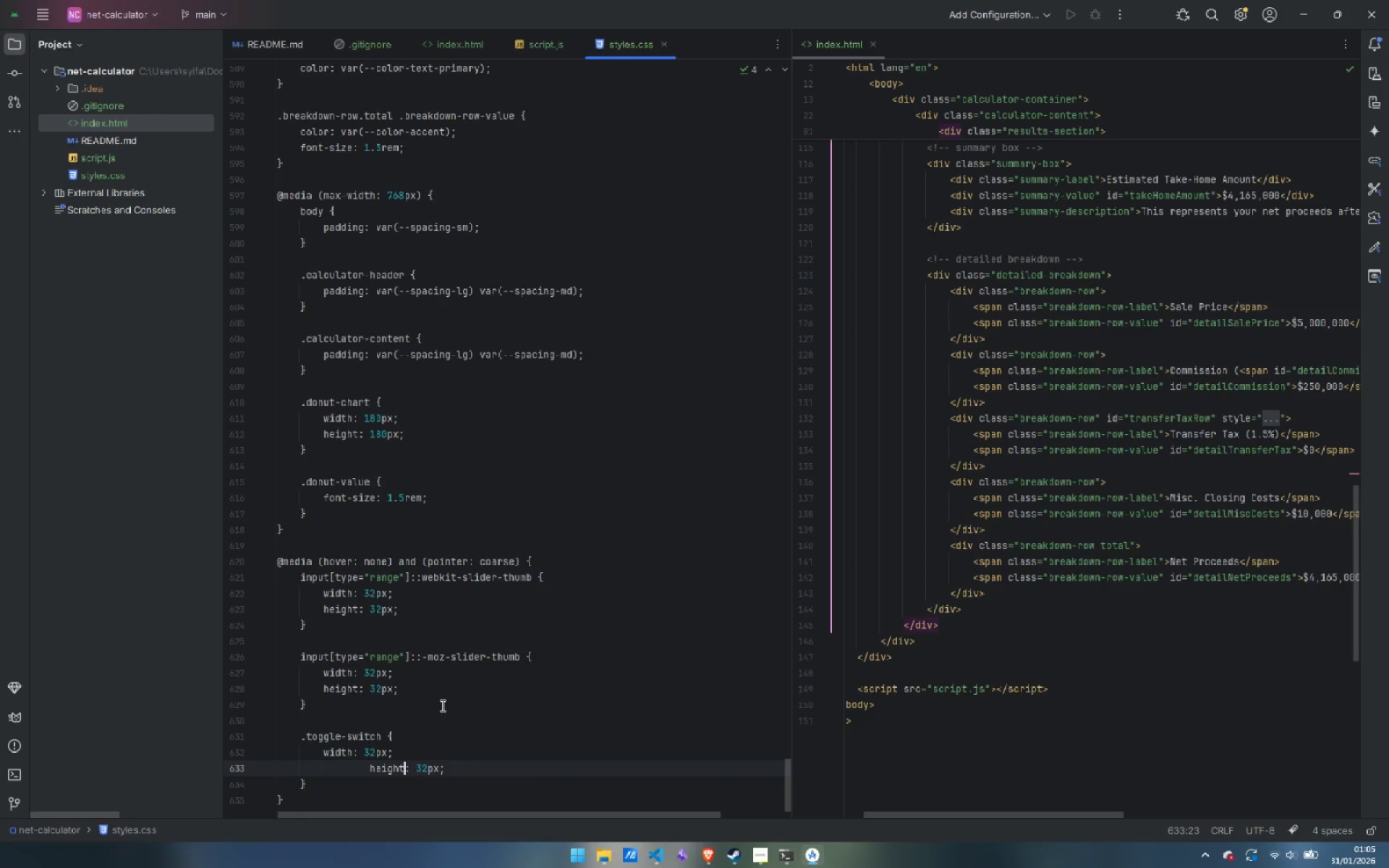 
key(Control+ArrowLeft)
 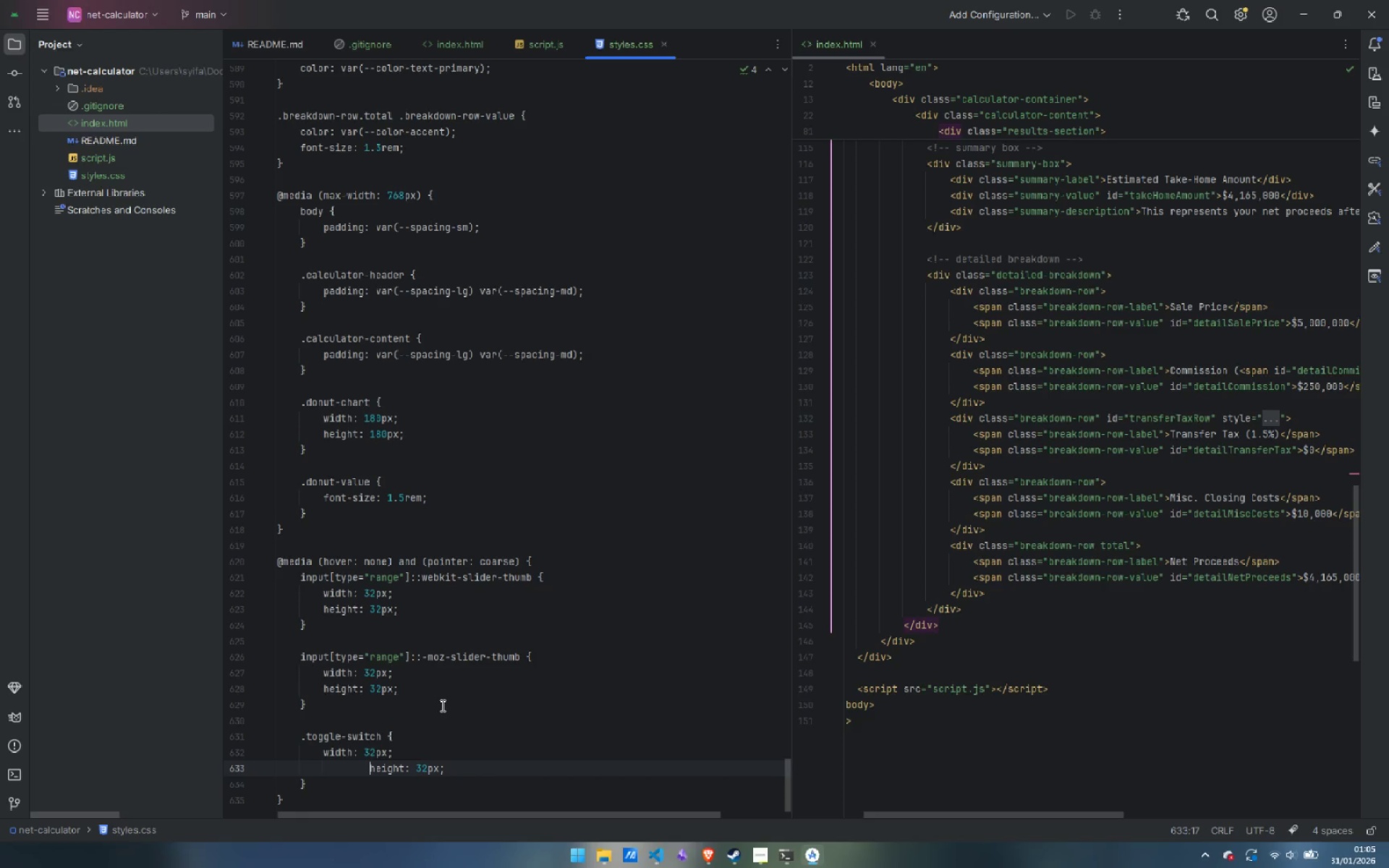 
key(Control+ControlLeft)
 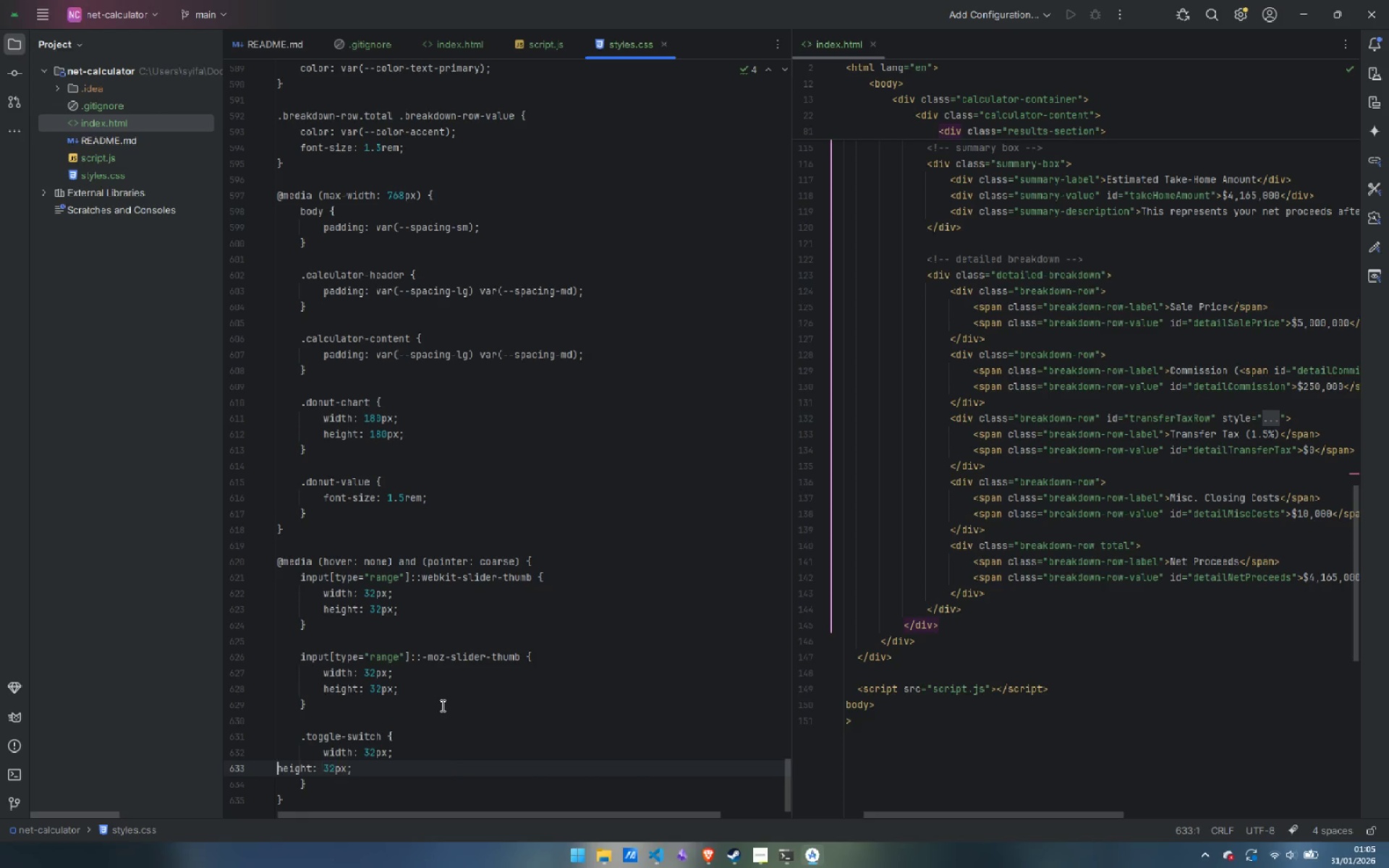 
key(Control+Backspace)
 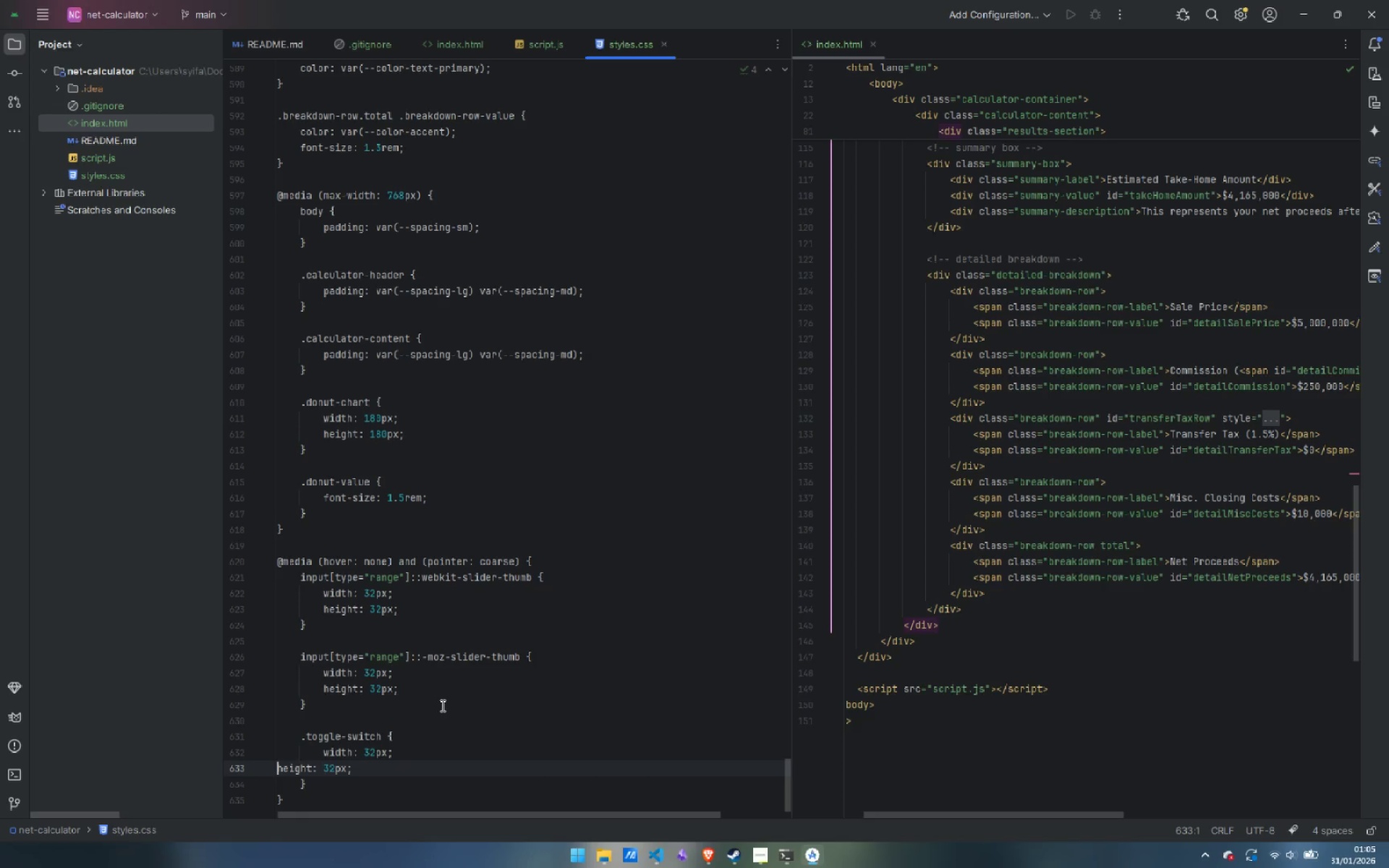 
key(Tab)
 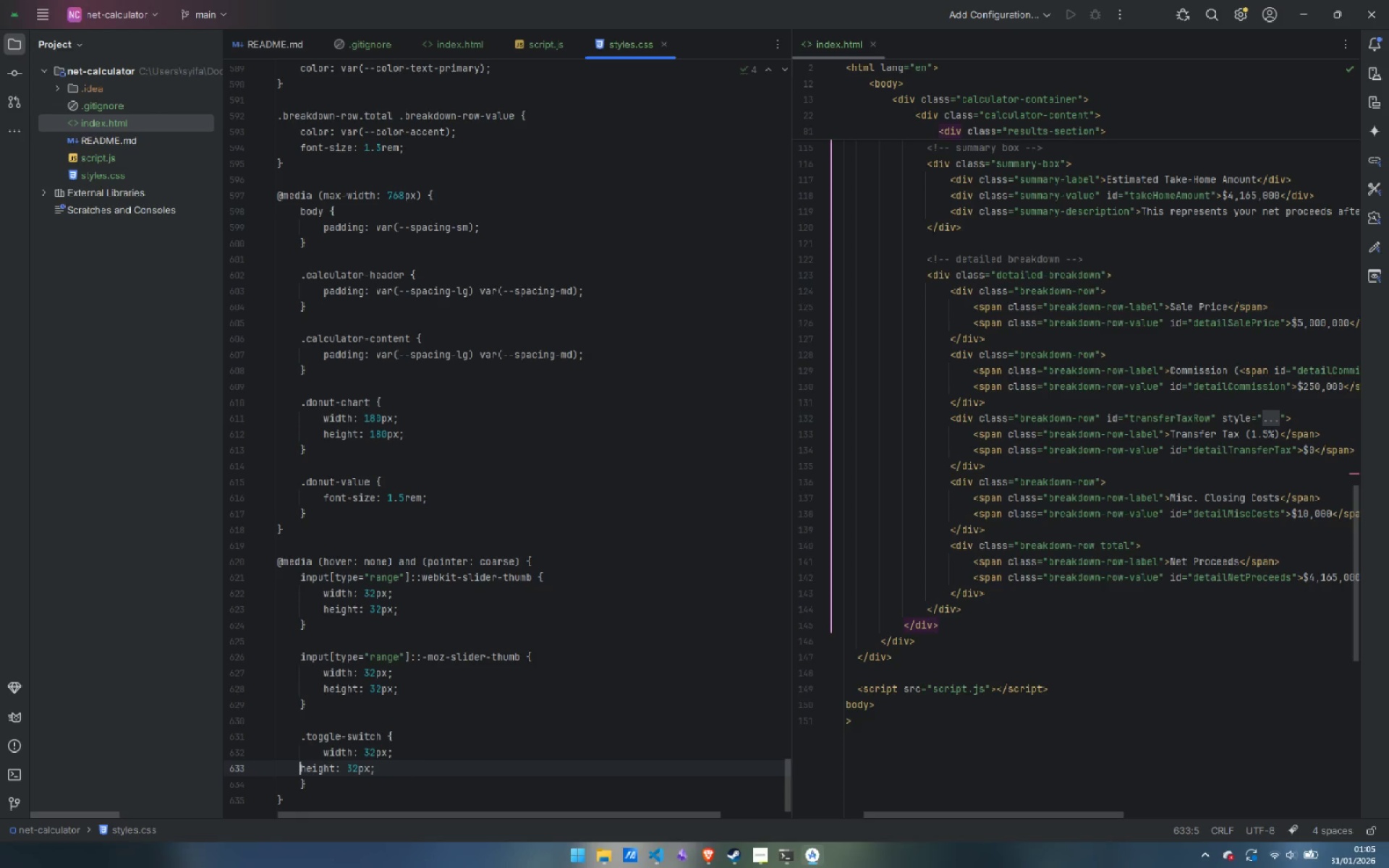 
key(Tab)
 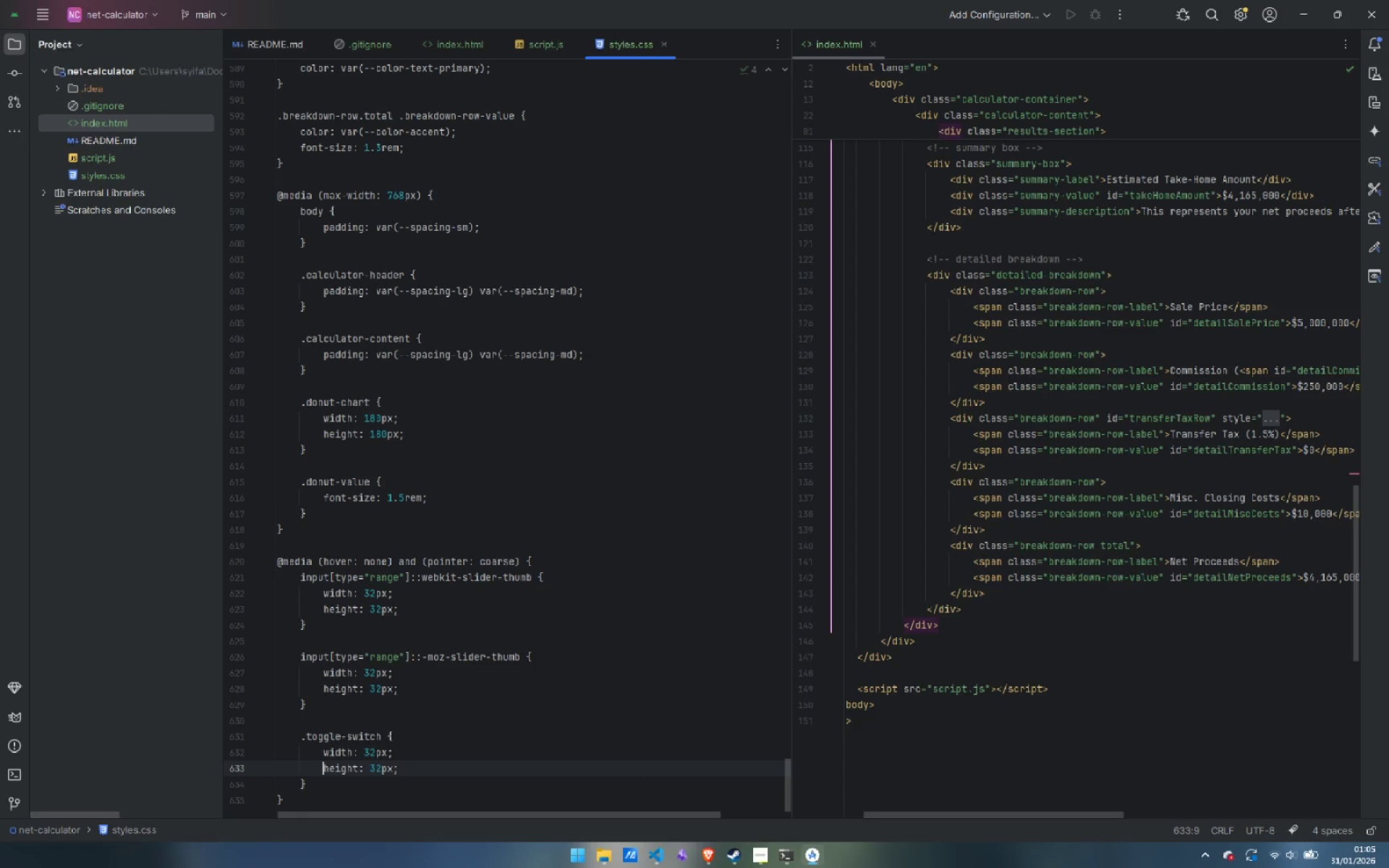 
key(Control+ArrowRight)
 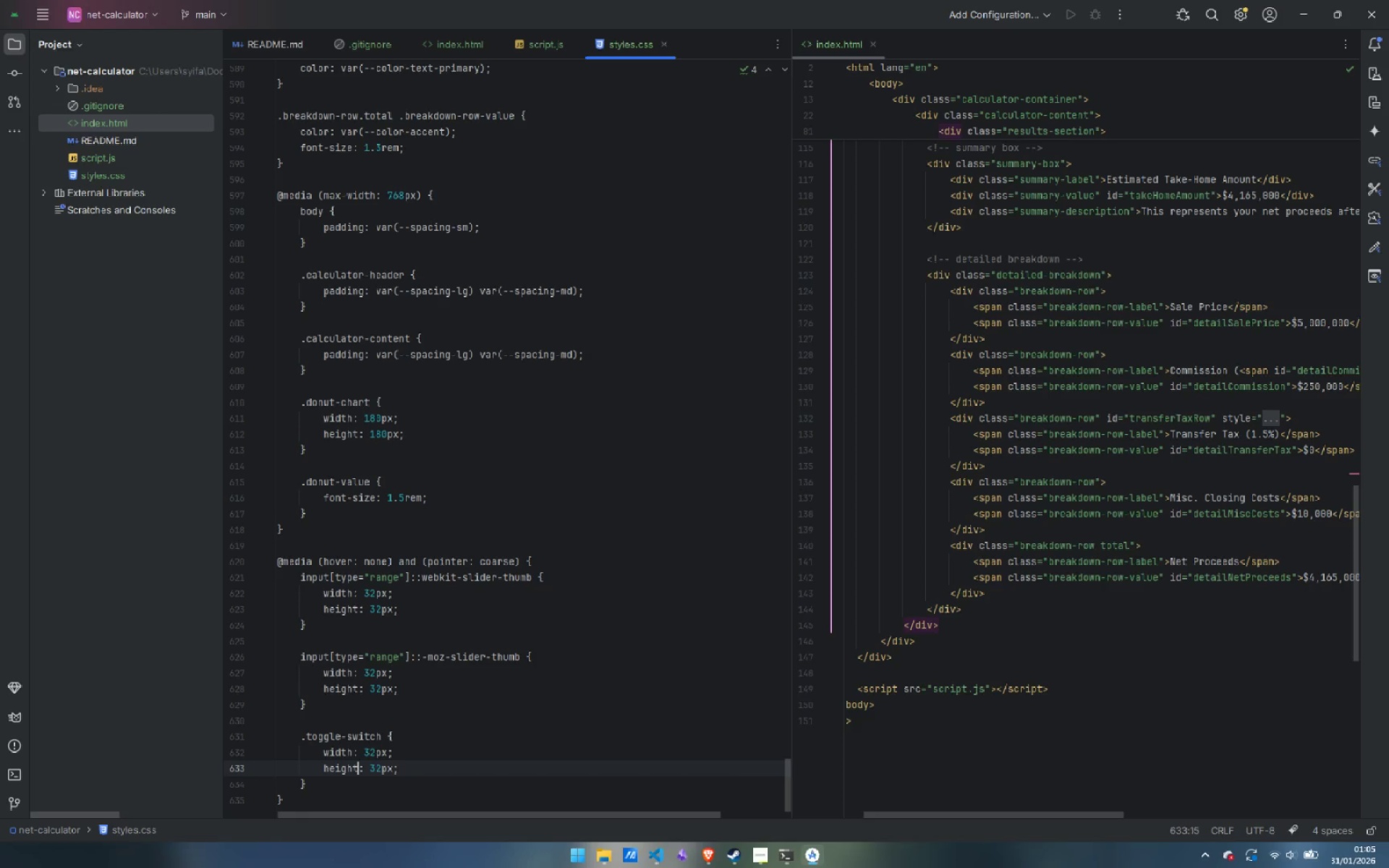 
key(Control+ArrowRight)
 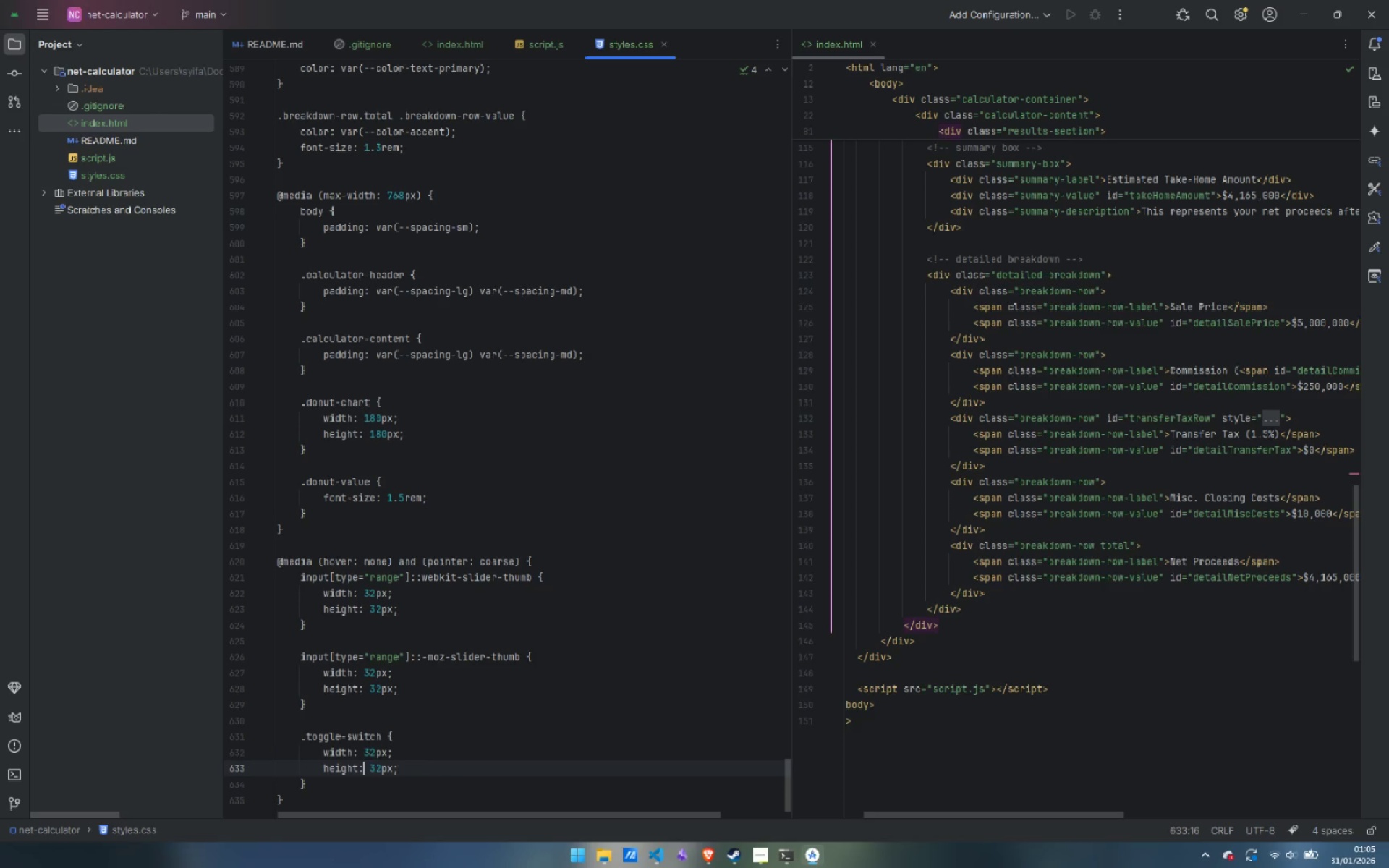 
key(ArrowUp)
 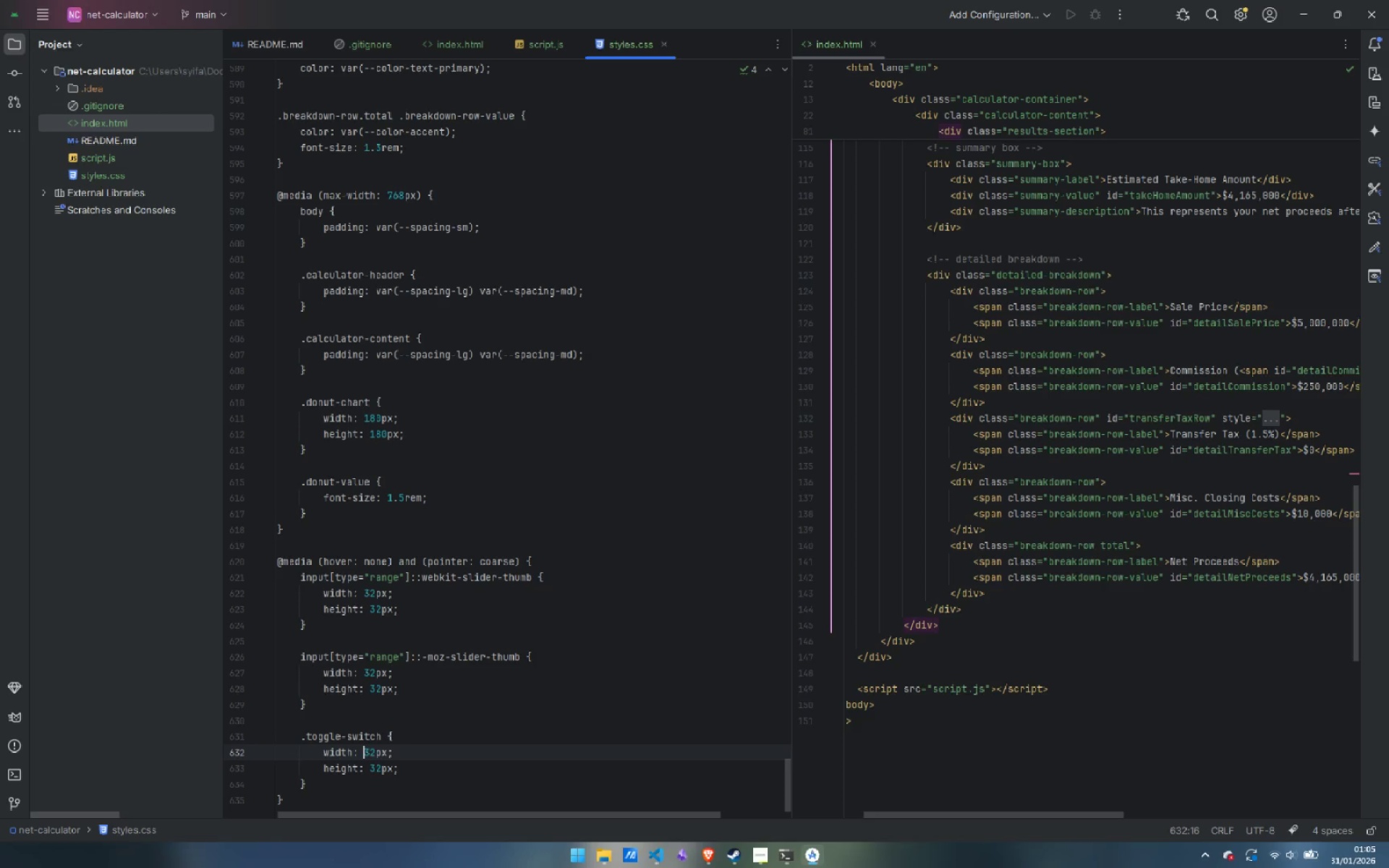 
hold_key(key=ShiftLeft, duration=1.09)
 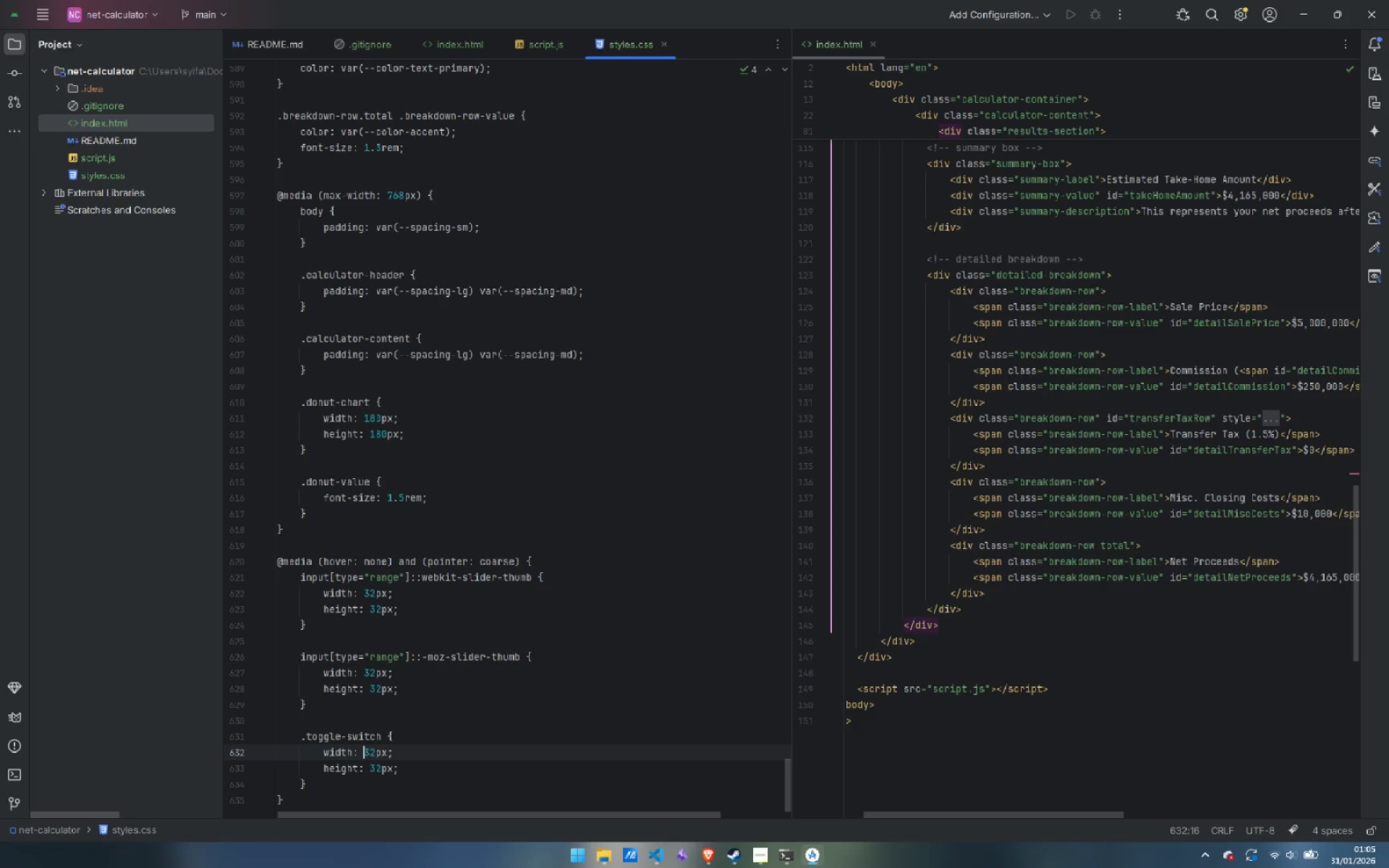 
key(ArrowRight)
 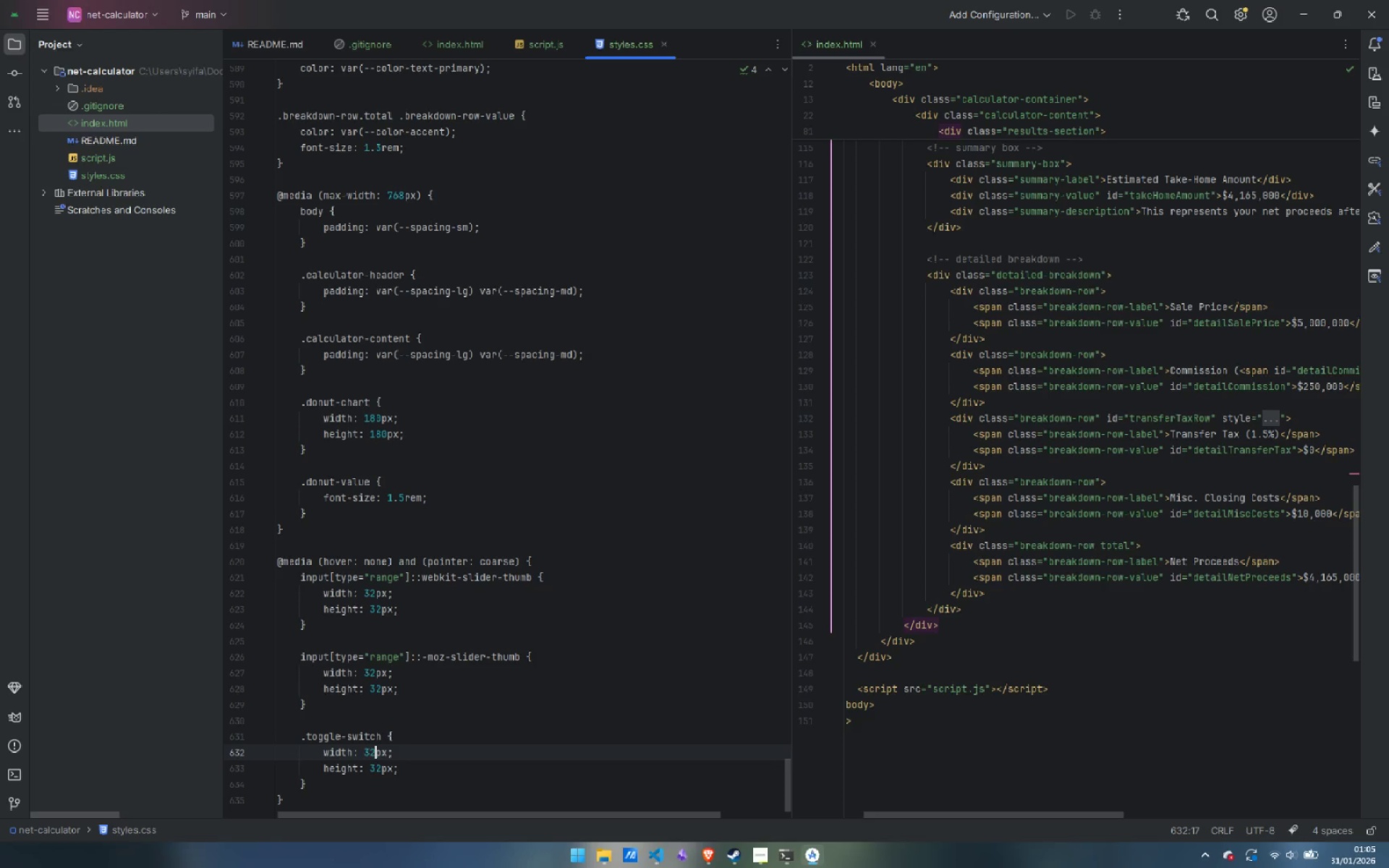 
key(ArrowRight)
 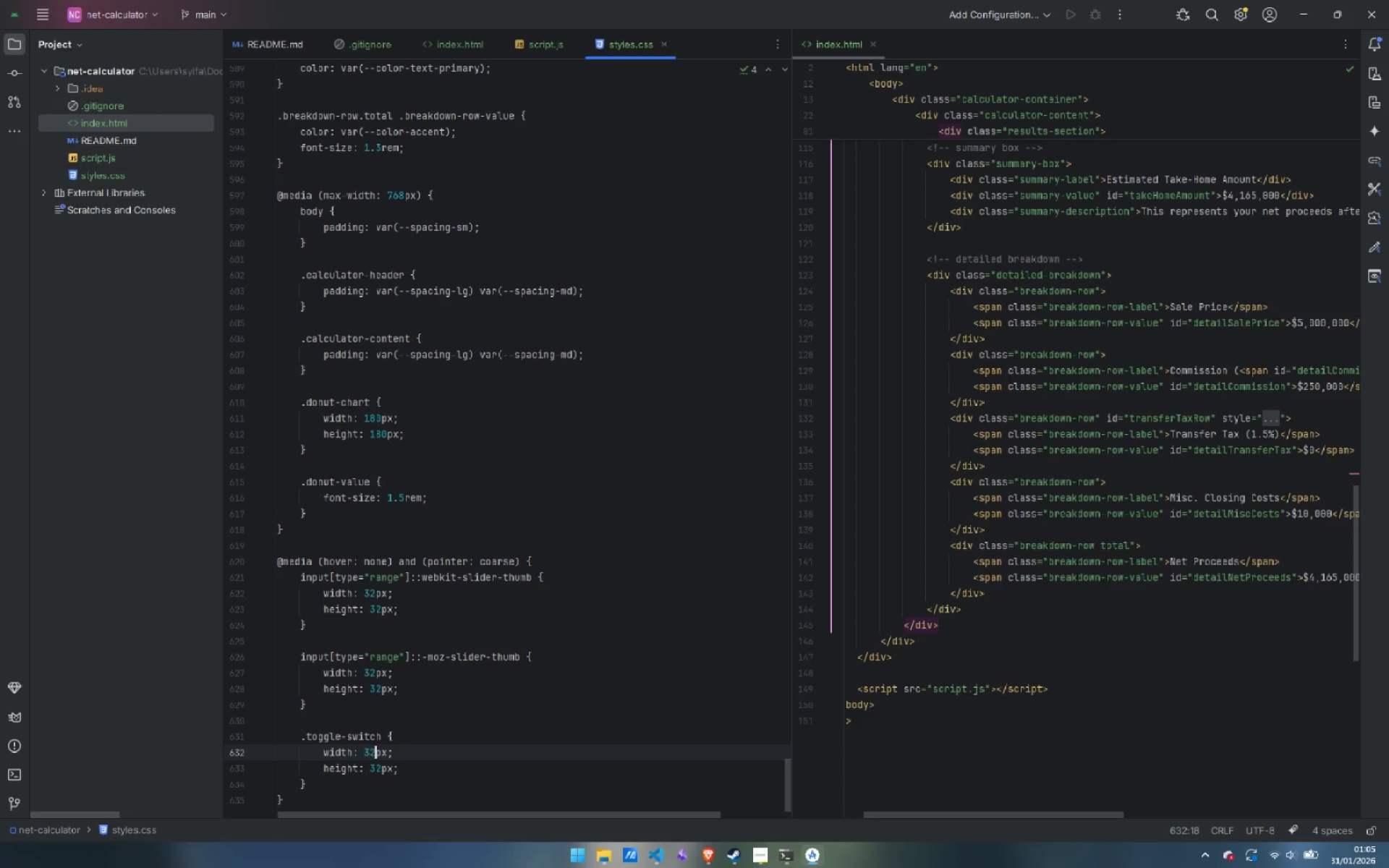 
key(Backspace)
key(Backspace)
type(70)
 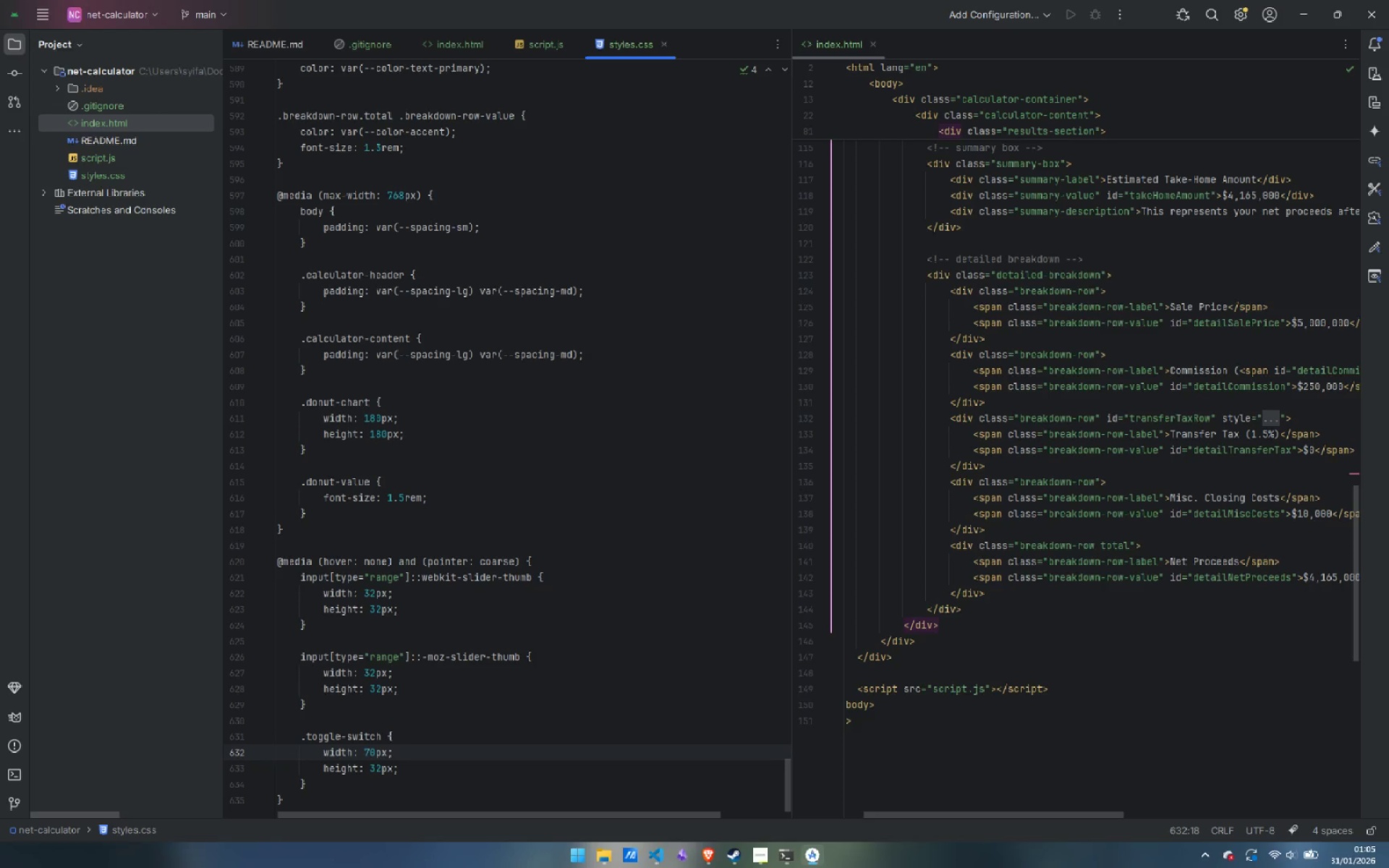 
key(ArrowDown)
 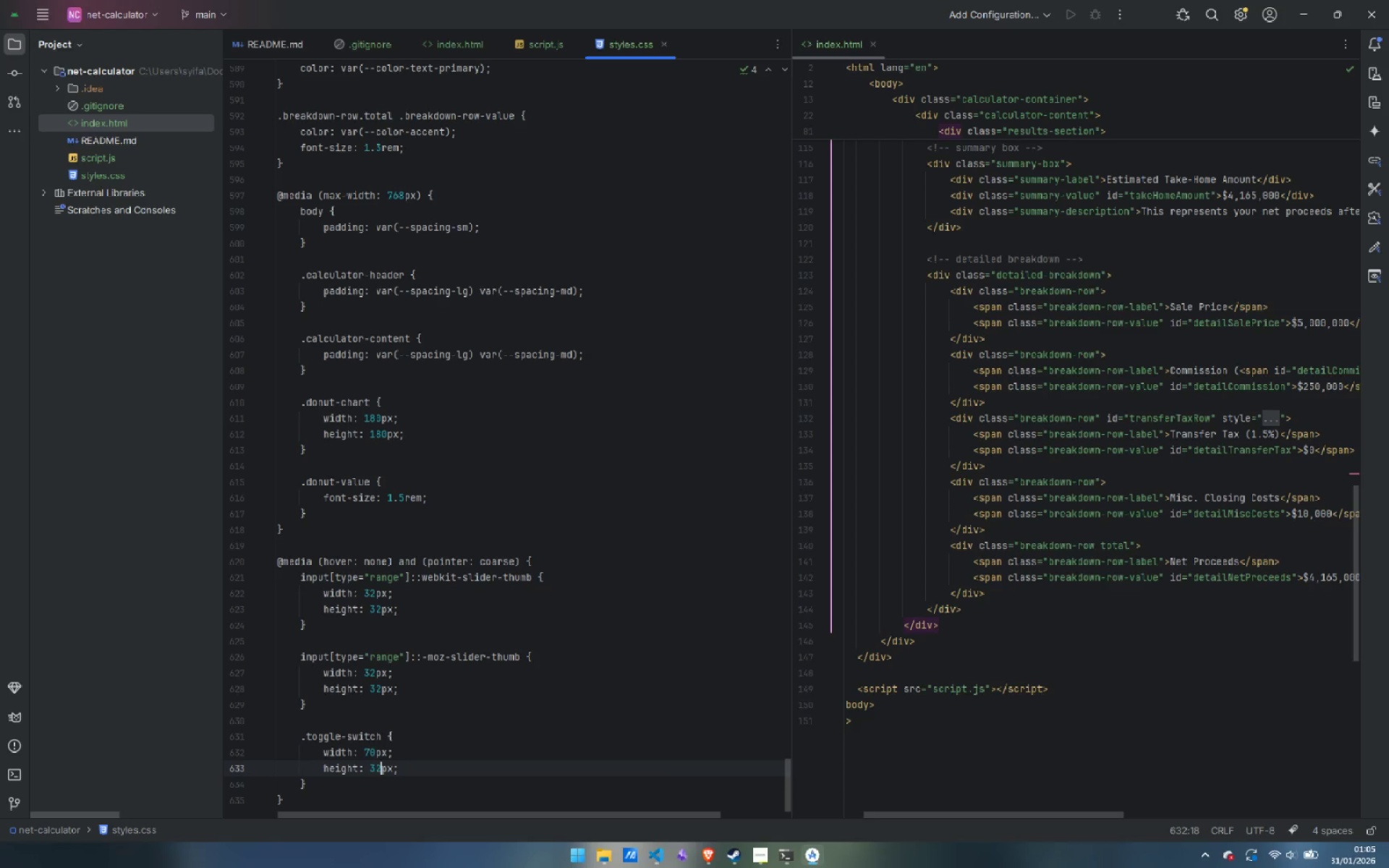 
key(ArrowRight)
 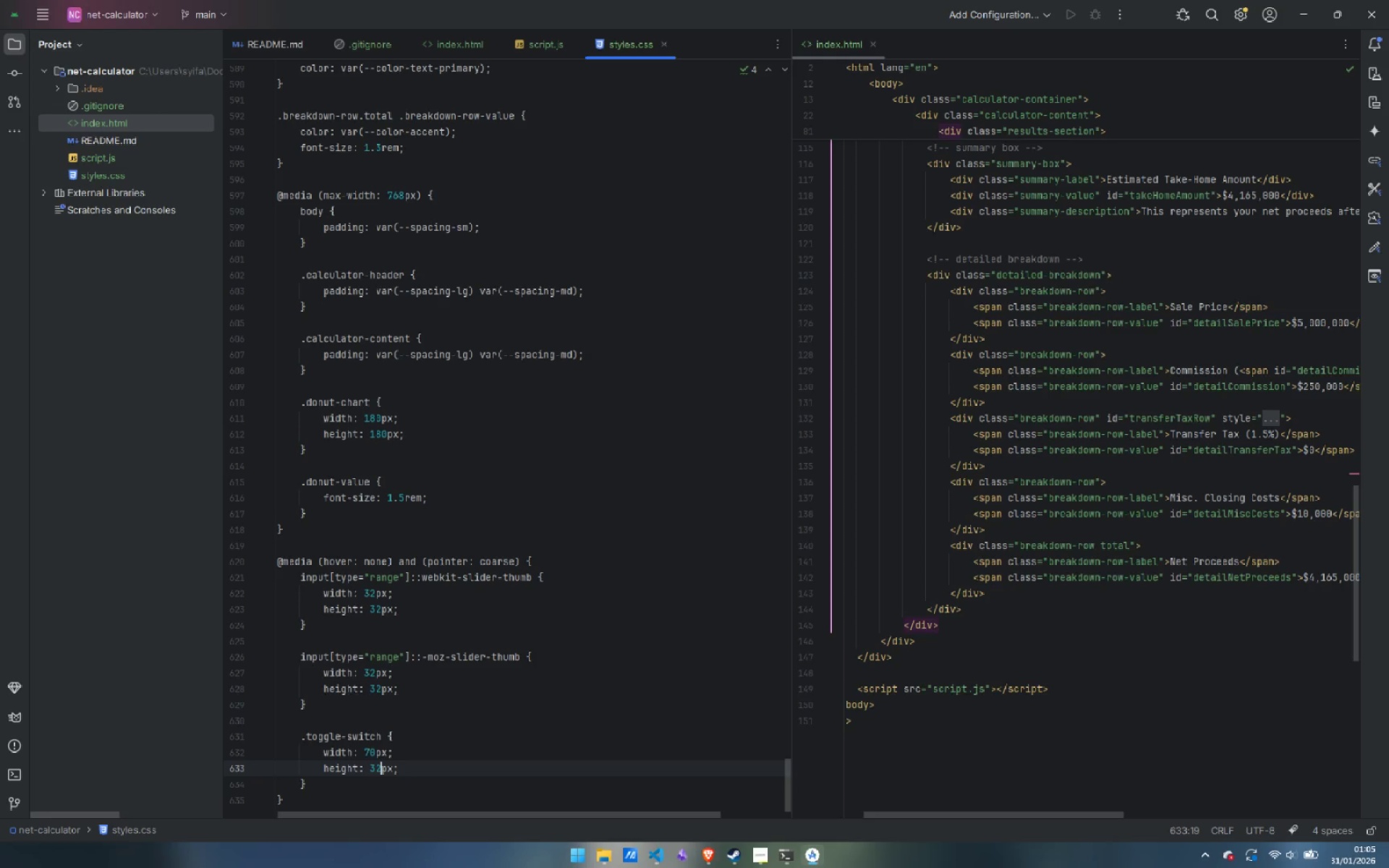 
key(Backspace)
 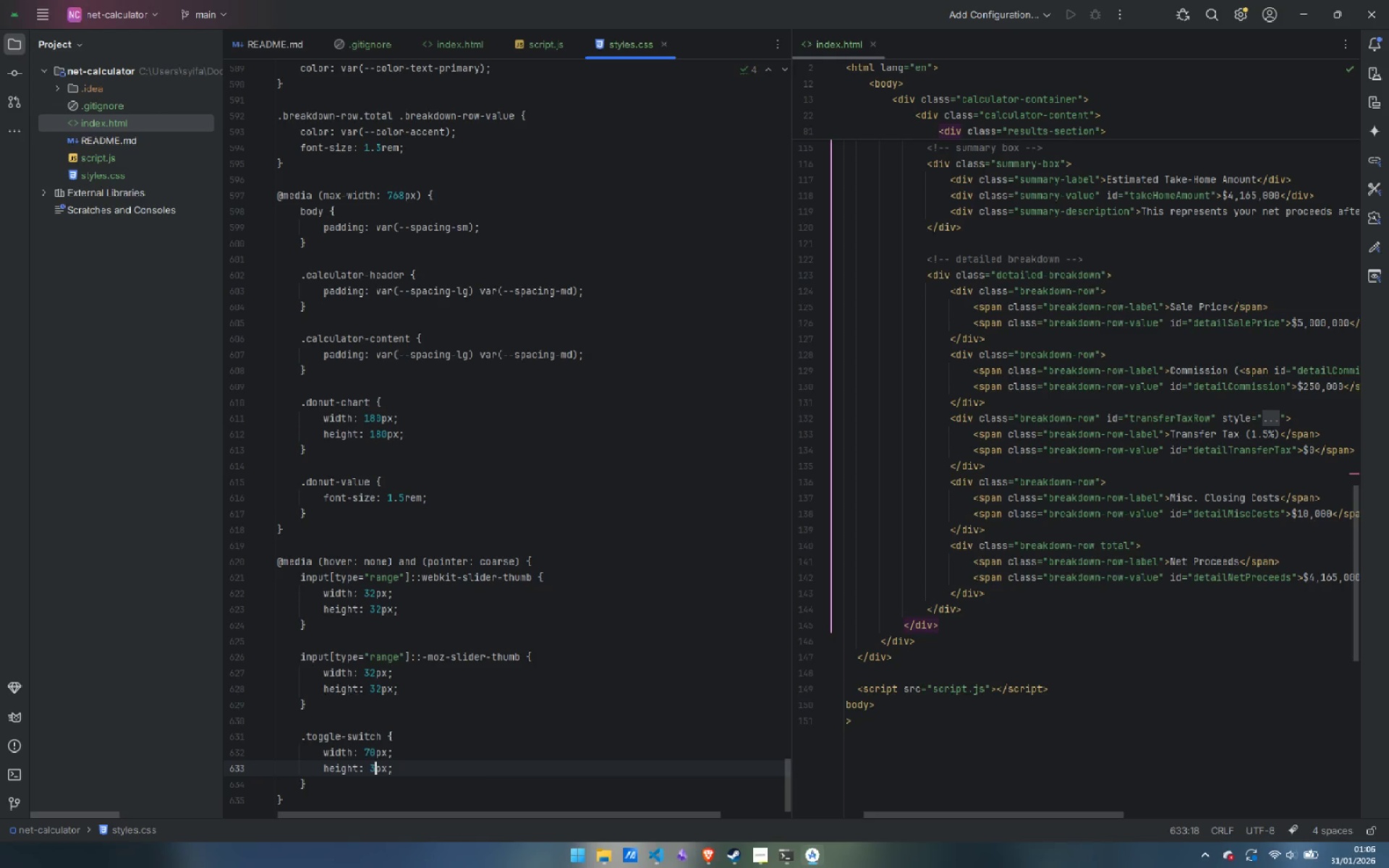 
key(8)
 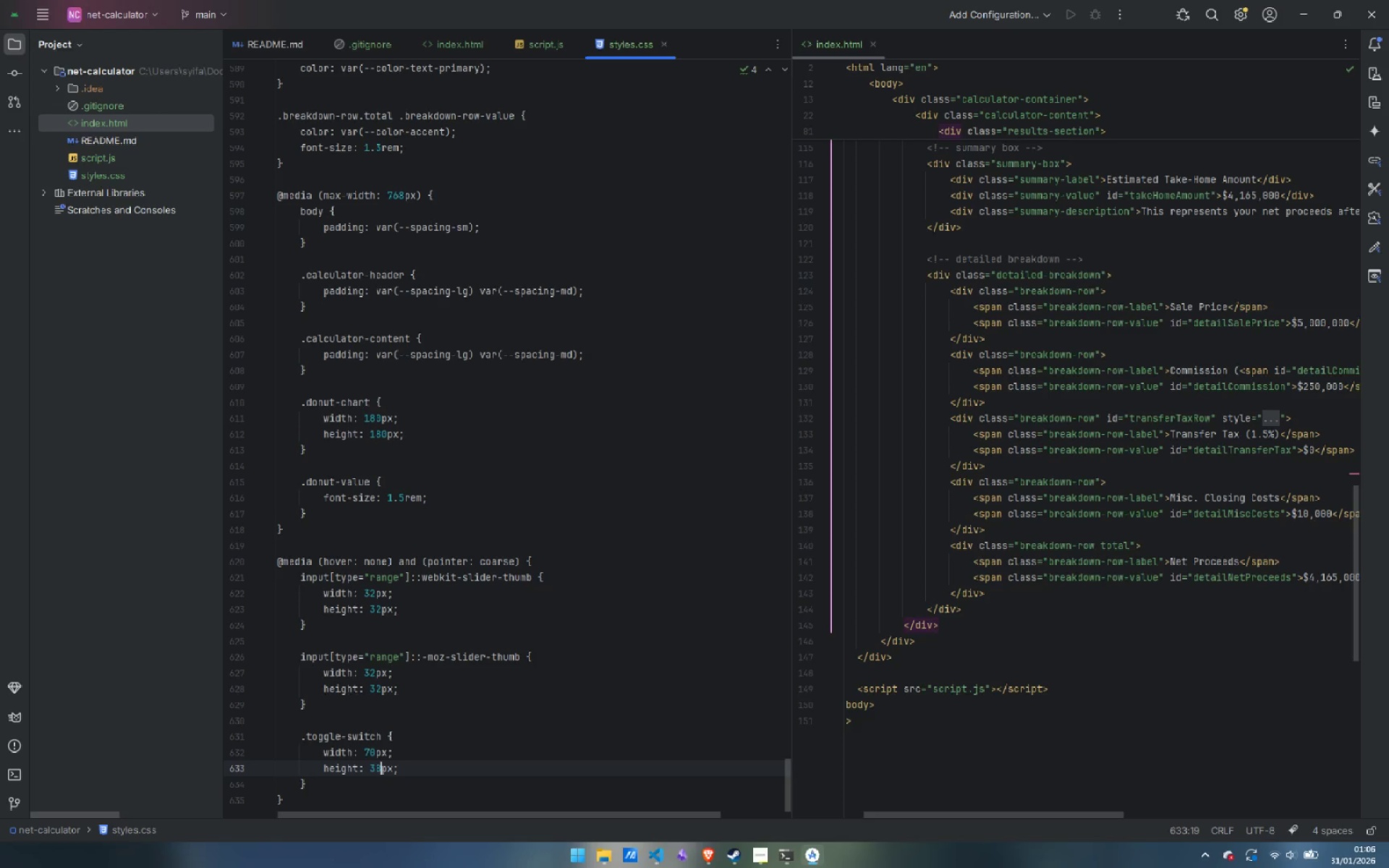 
key(ArrowDown)
 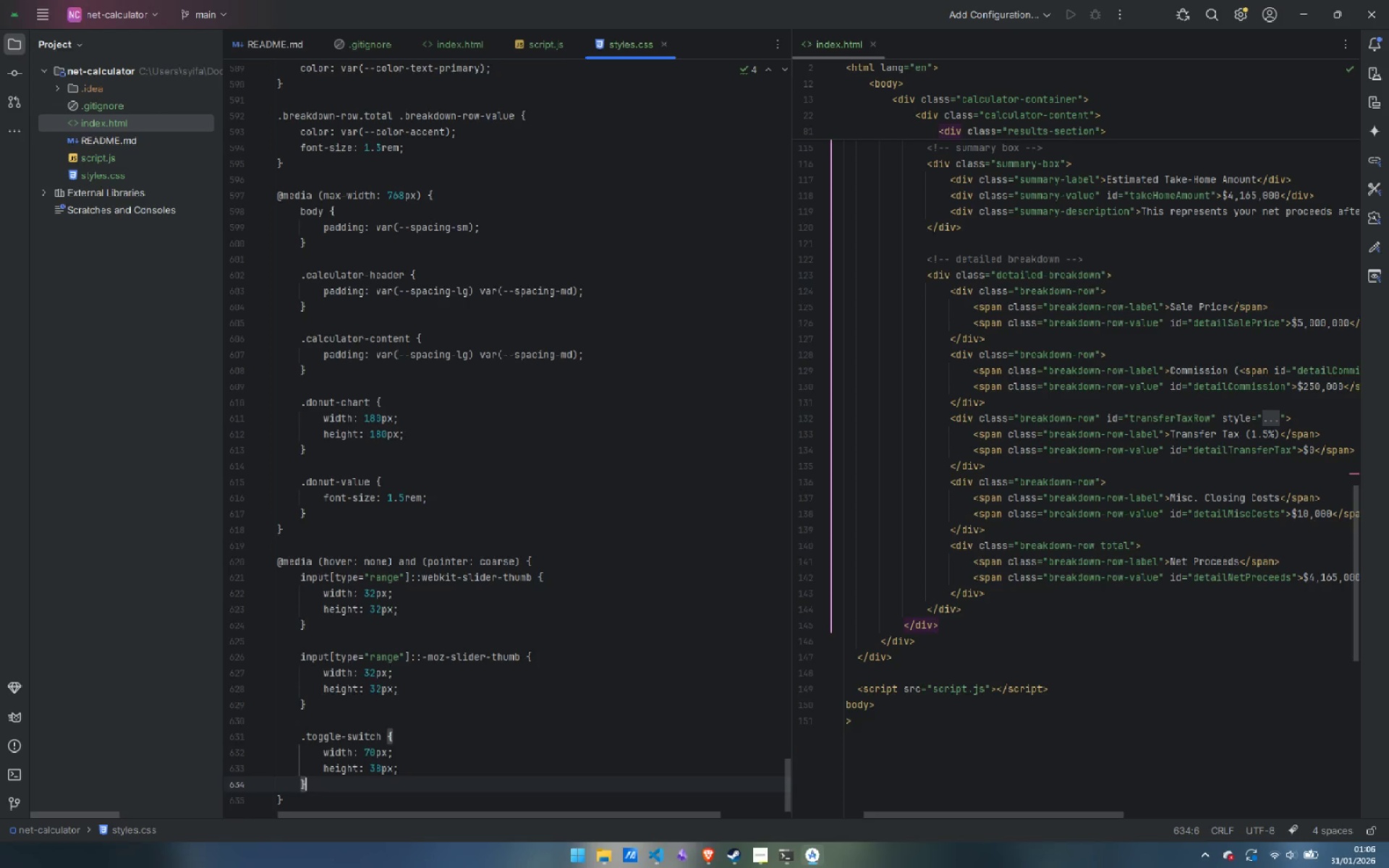 
key(Enter)
 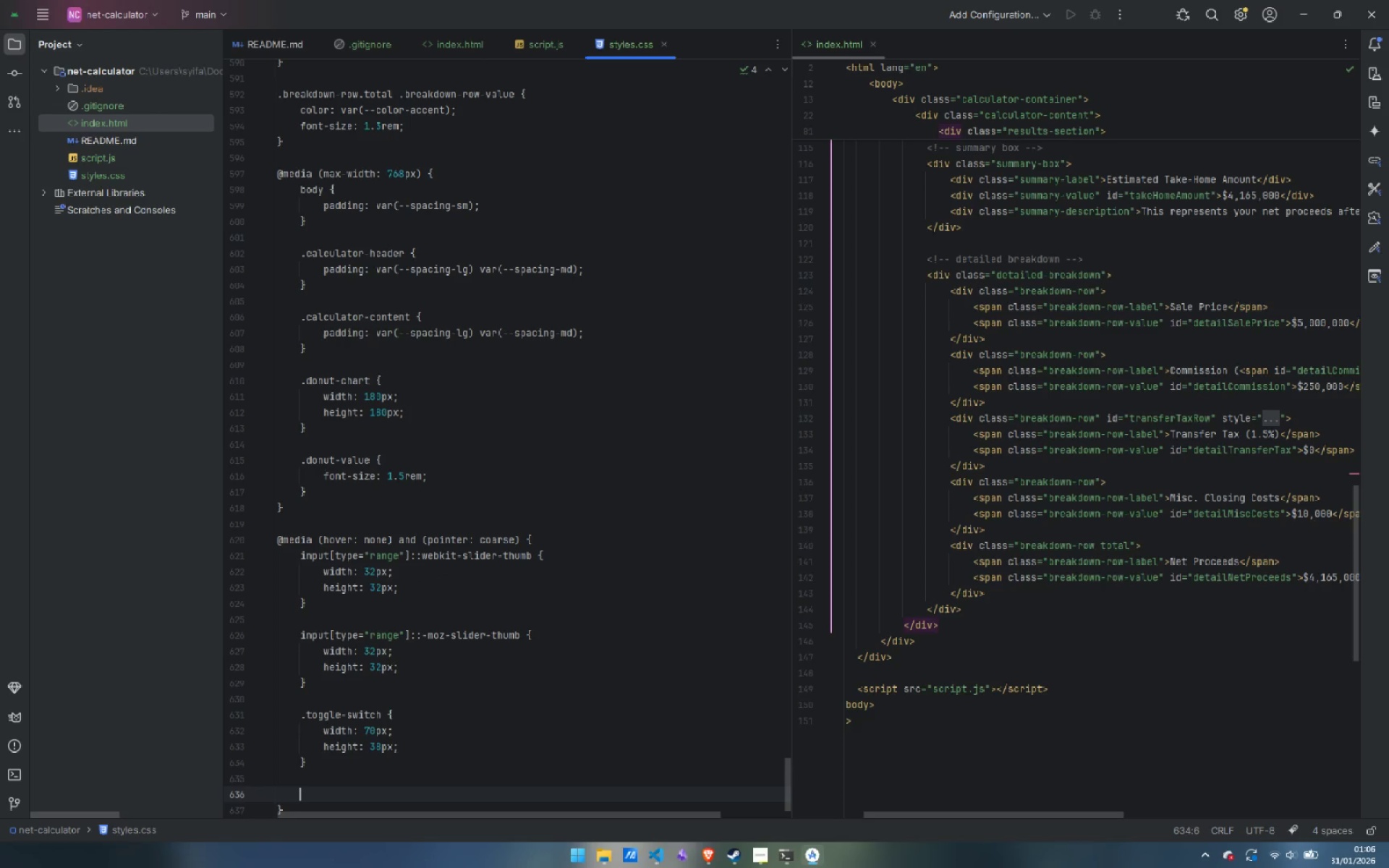 
key(Enter)
 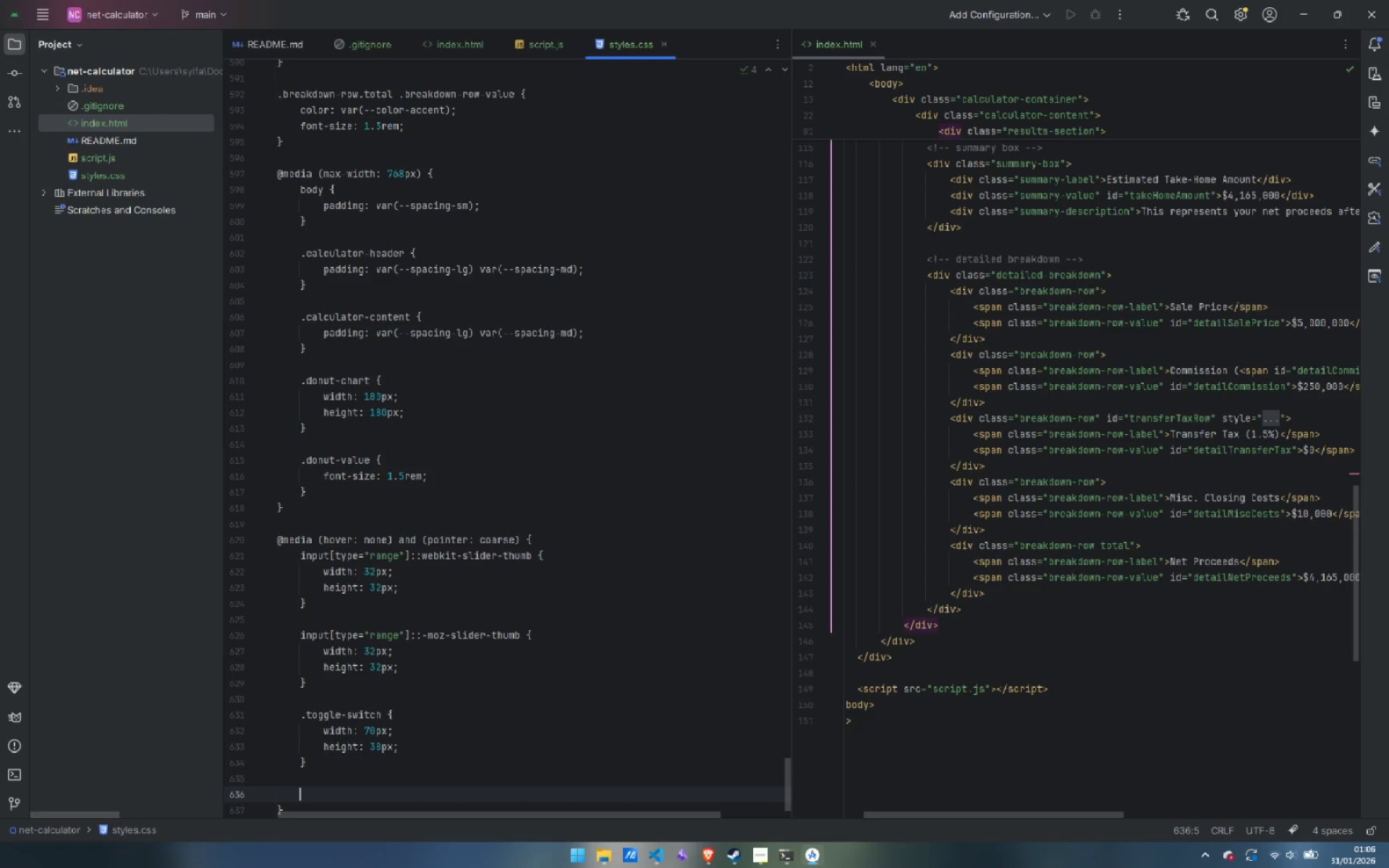 
type(.toggle-slider {)
 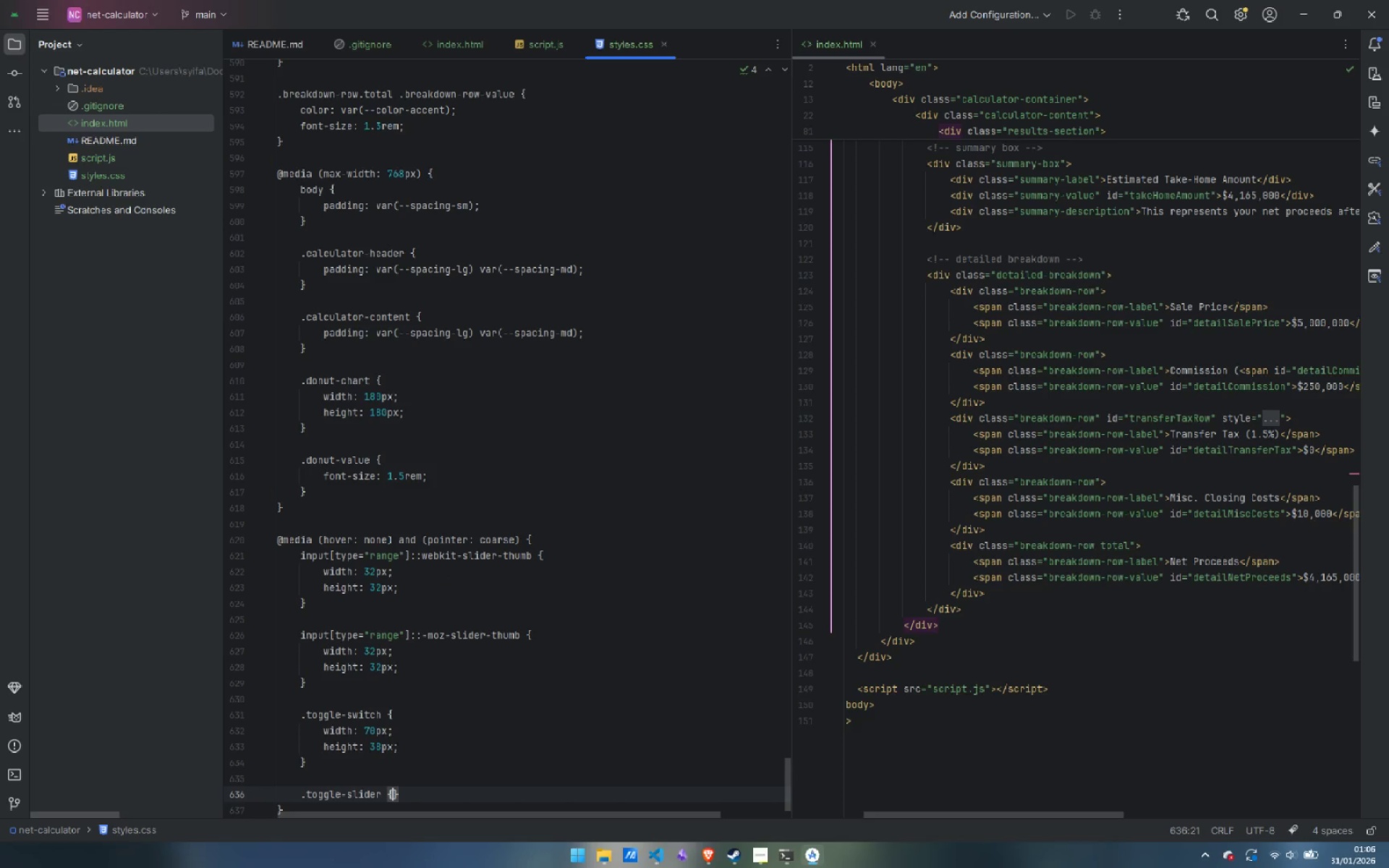 
key(Enter)
 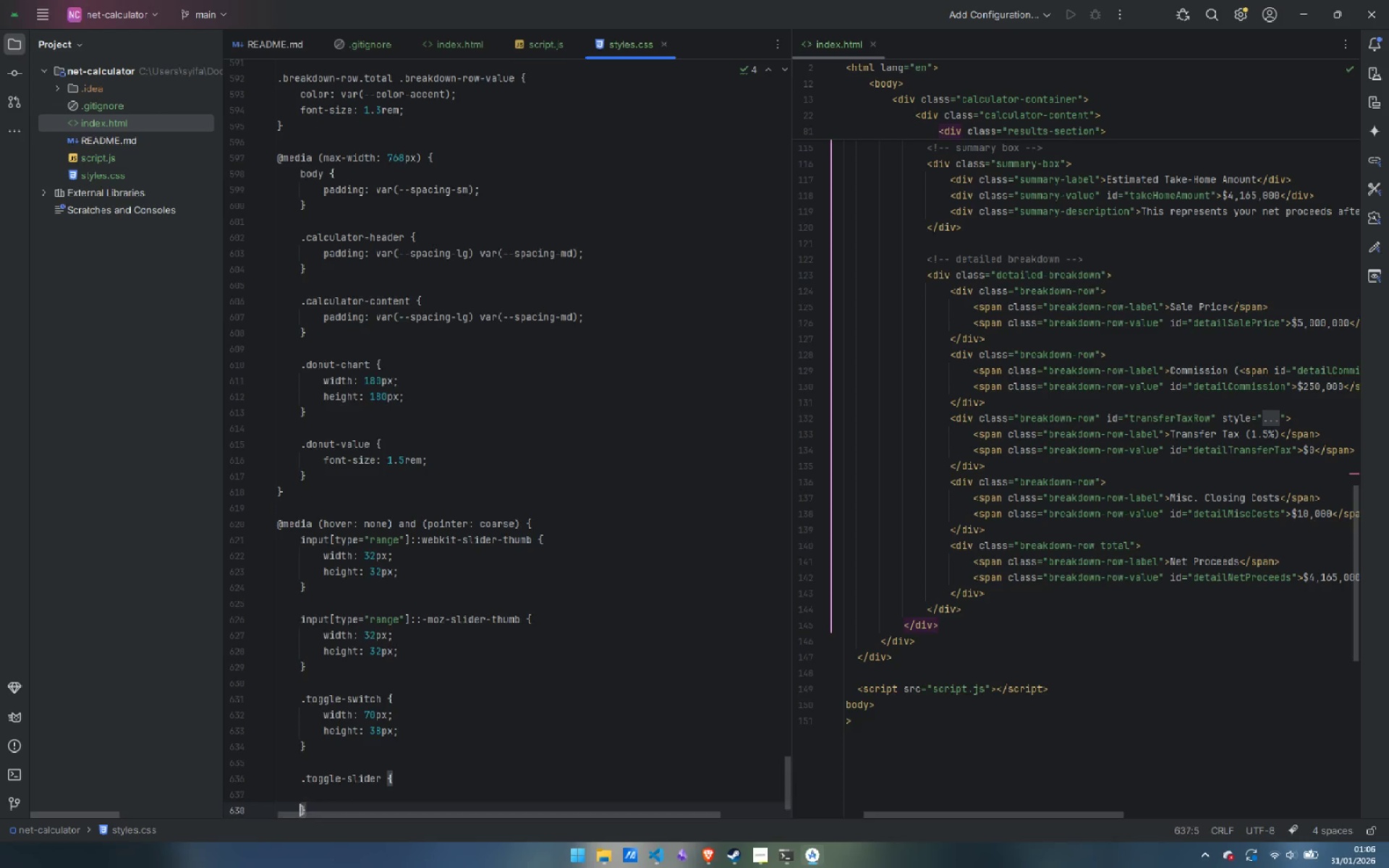 
key(Enter)
 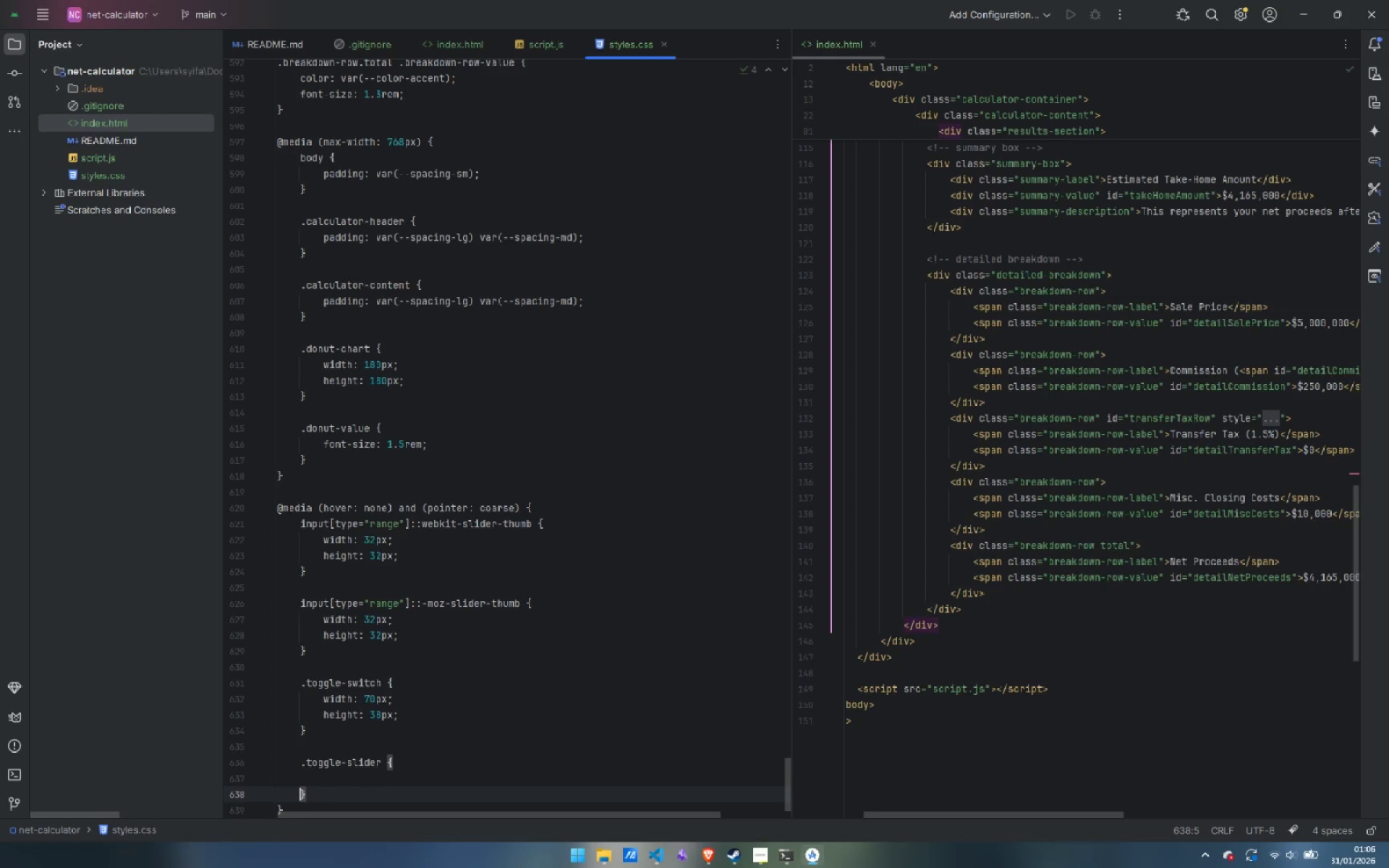 
key(ArrowUp)
 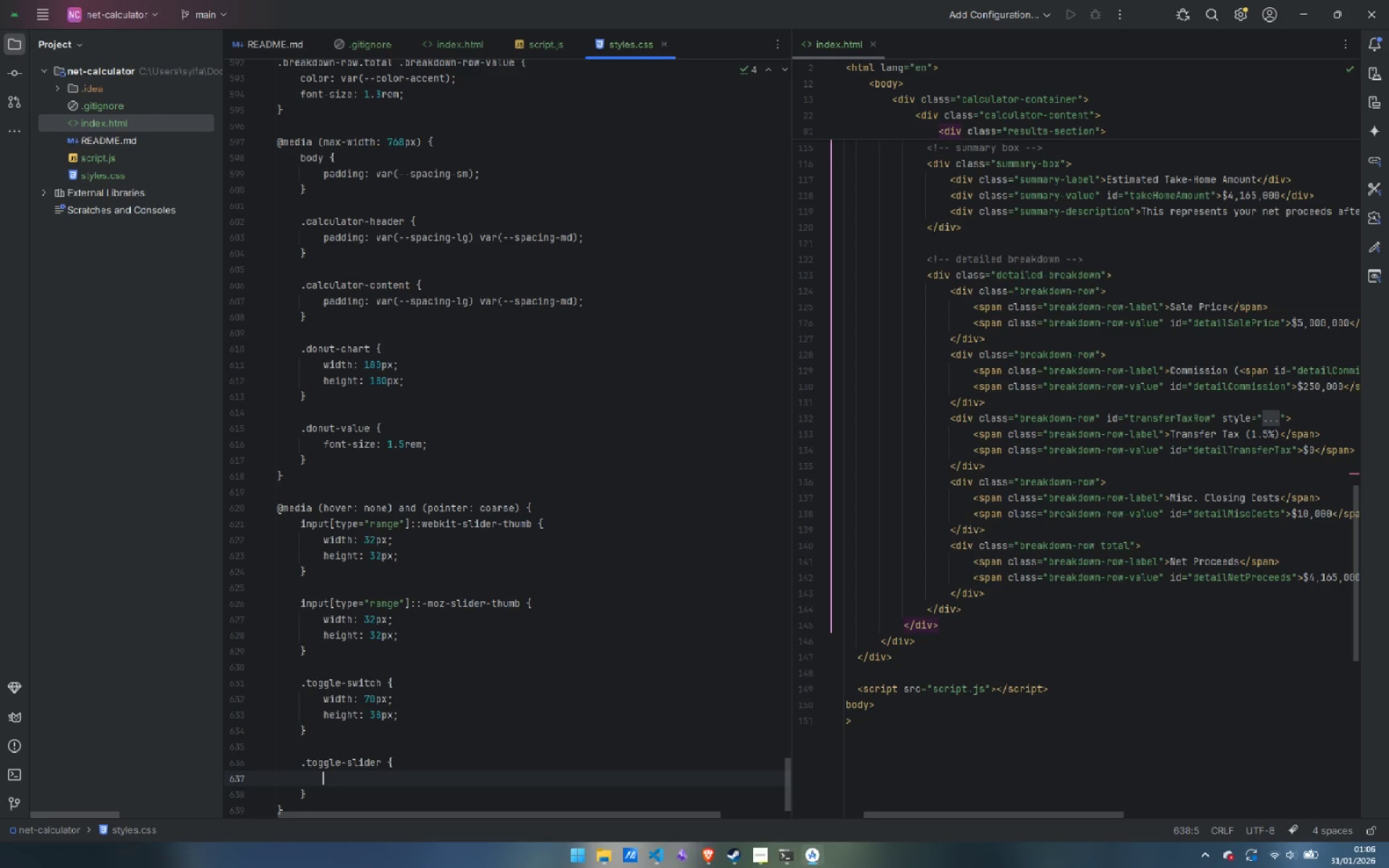 
key(Tab)
type(width: 26px;)
 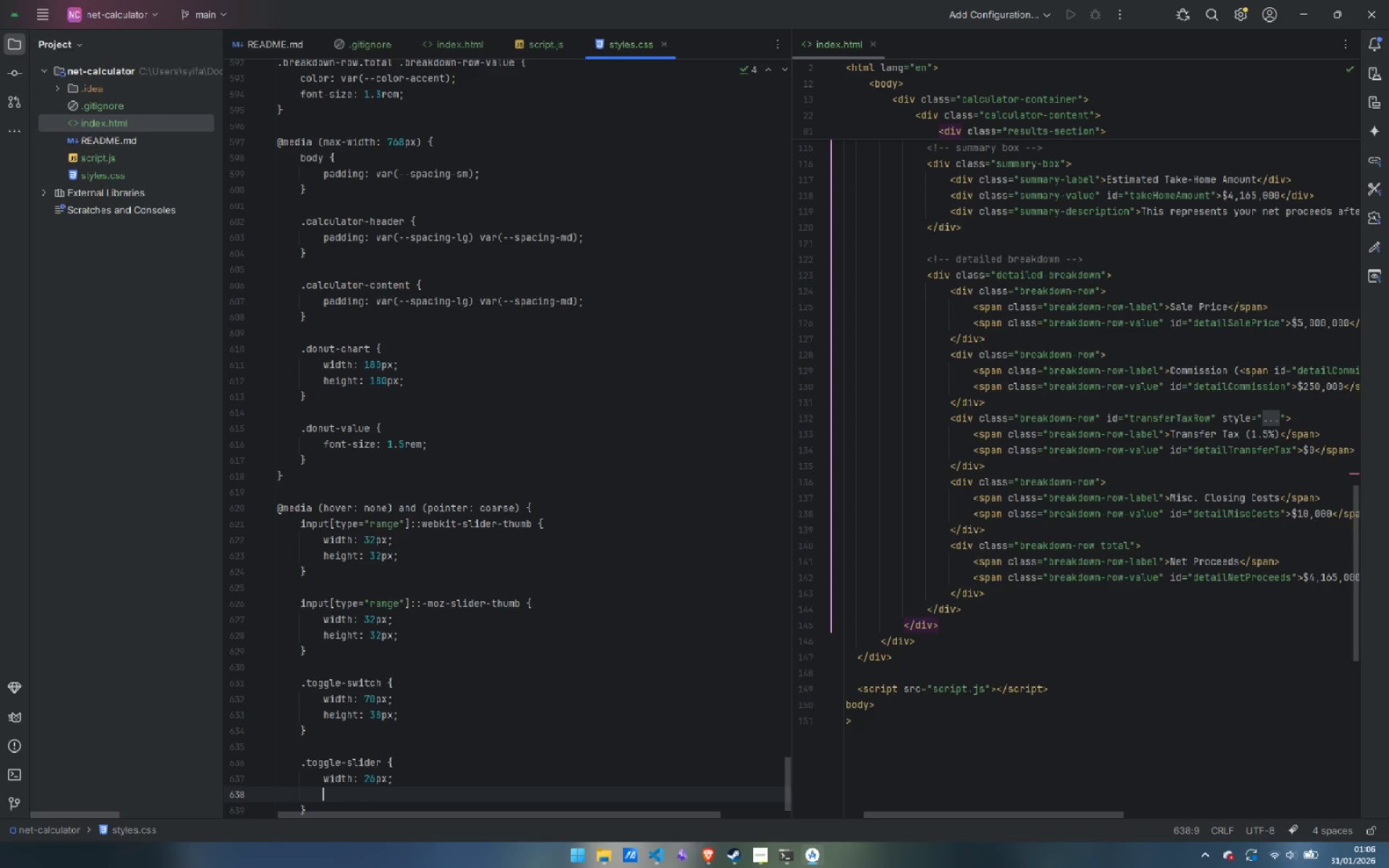 
 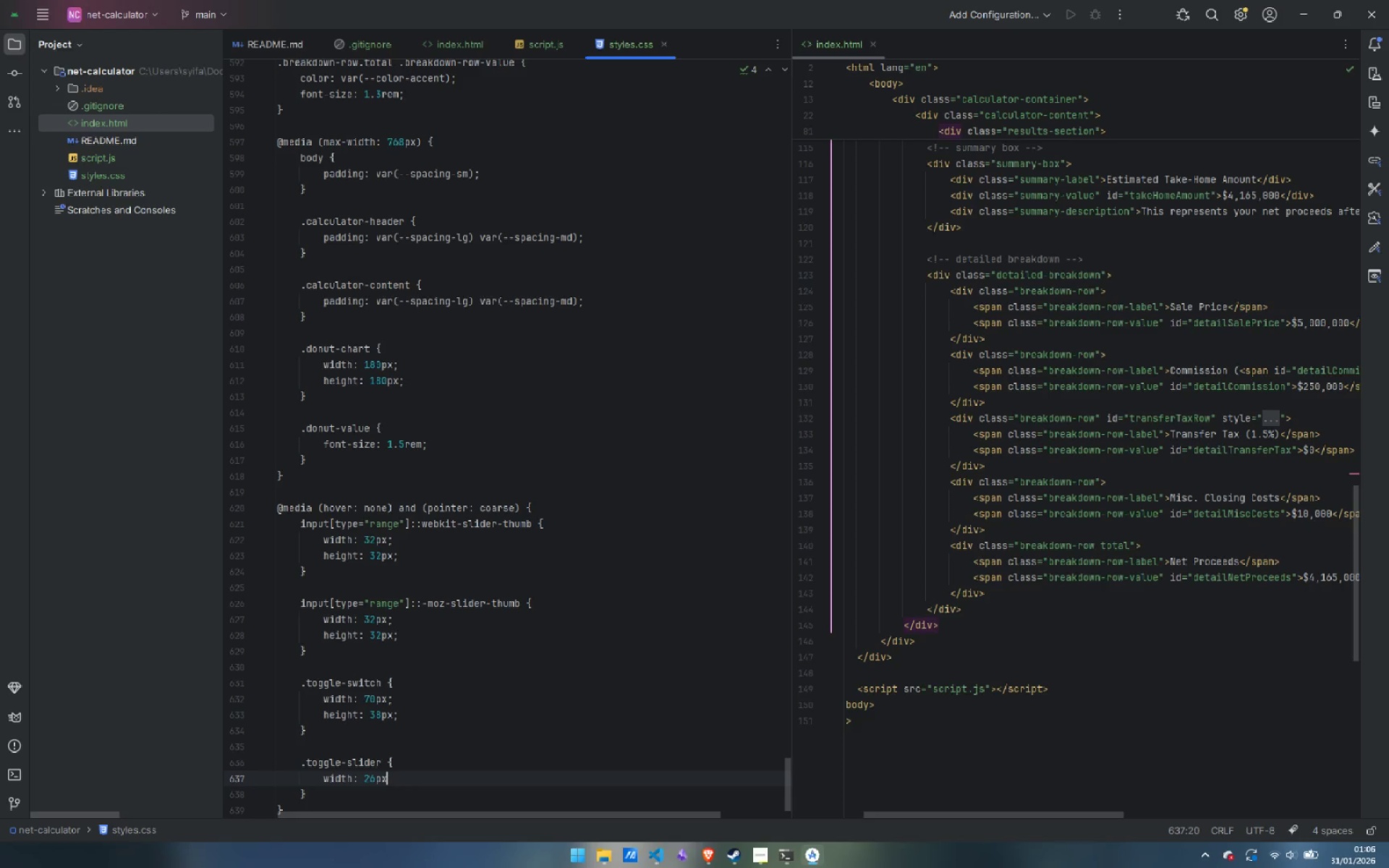 
key(Enter)
 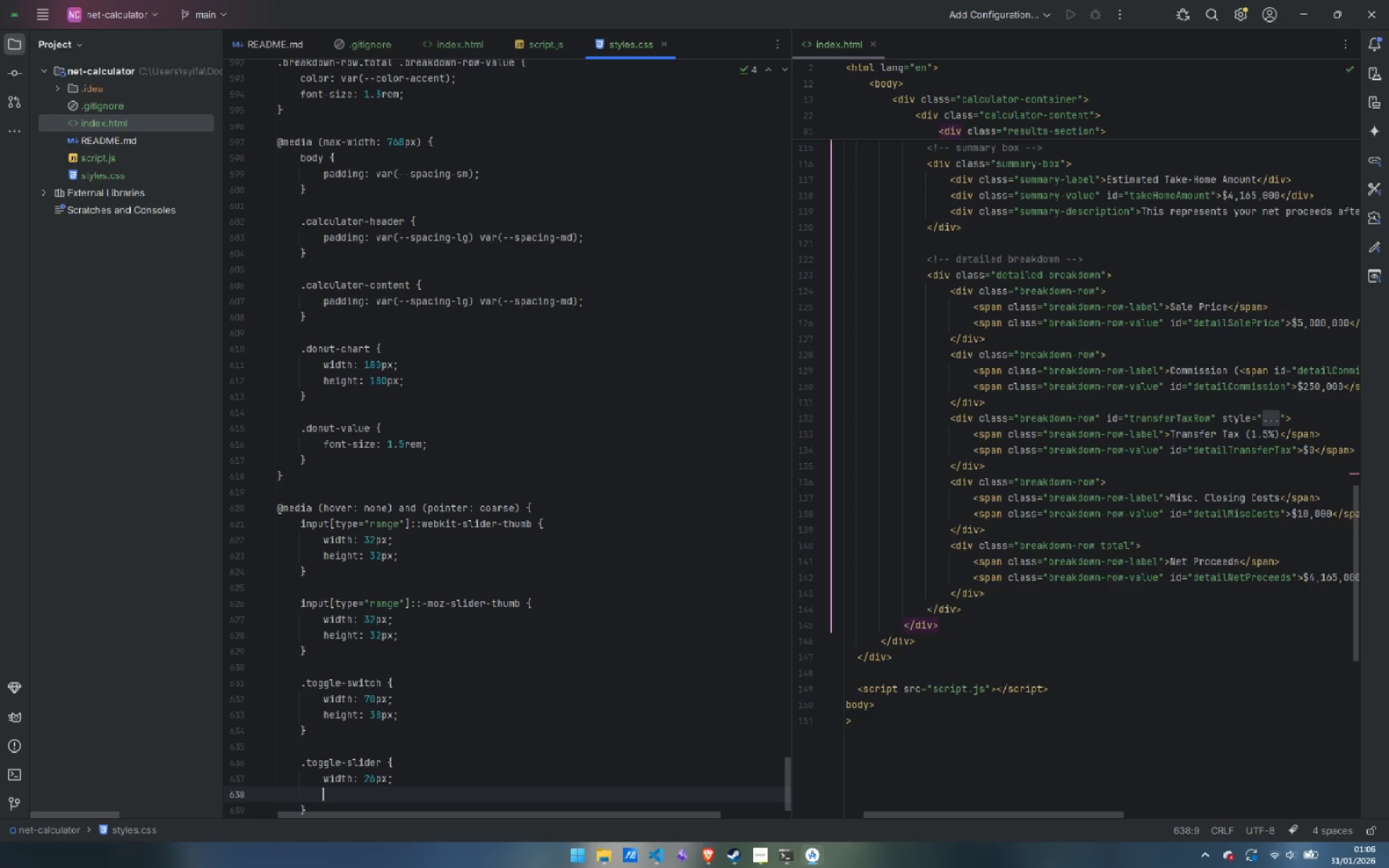 
type(height: 26px;)
 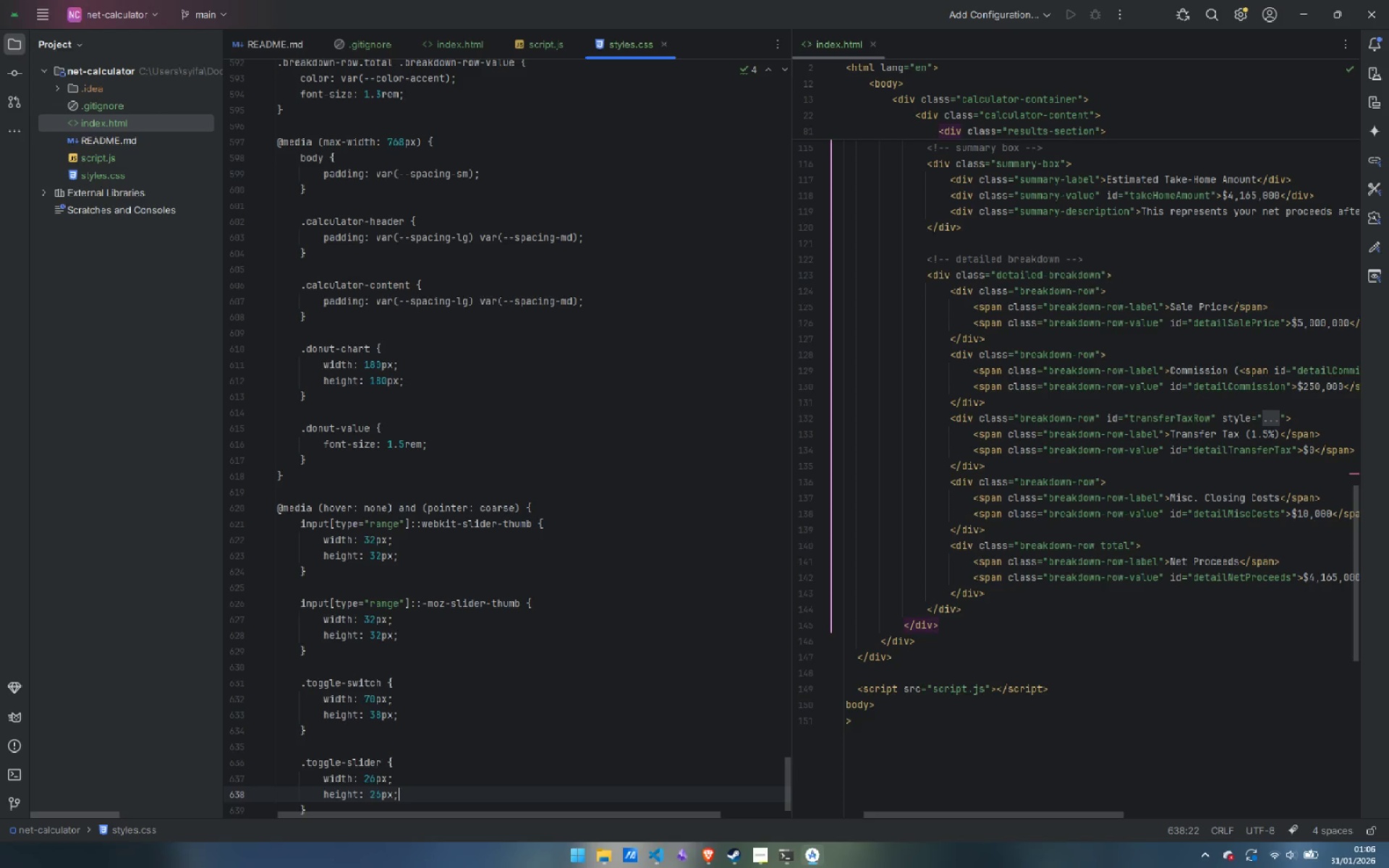 
key(Enter)
 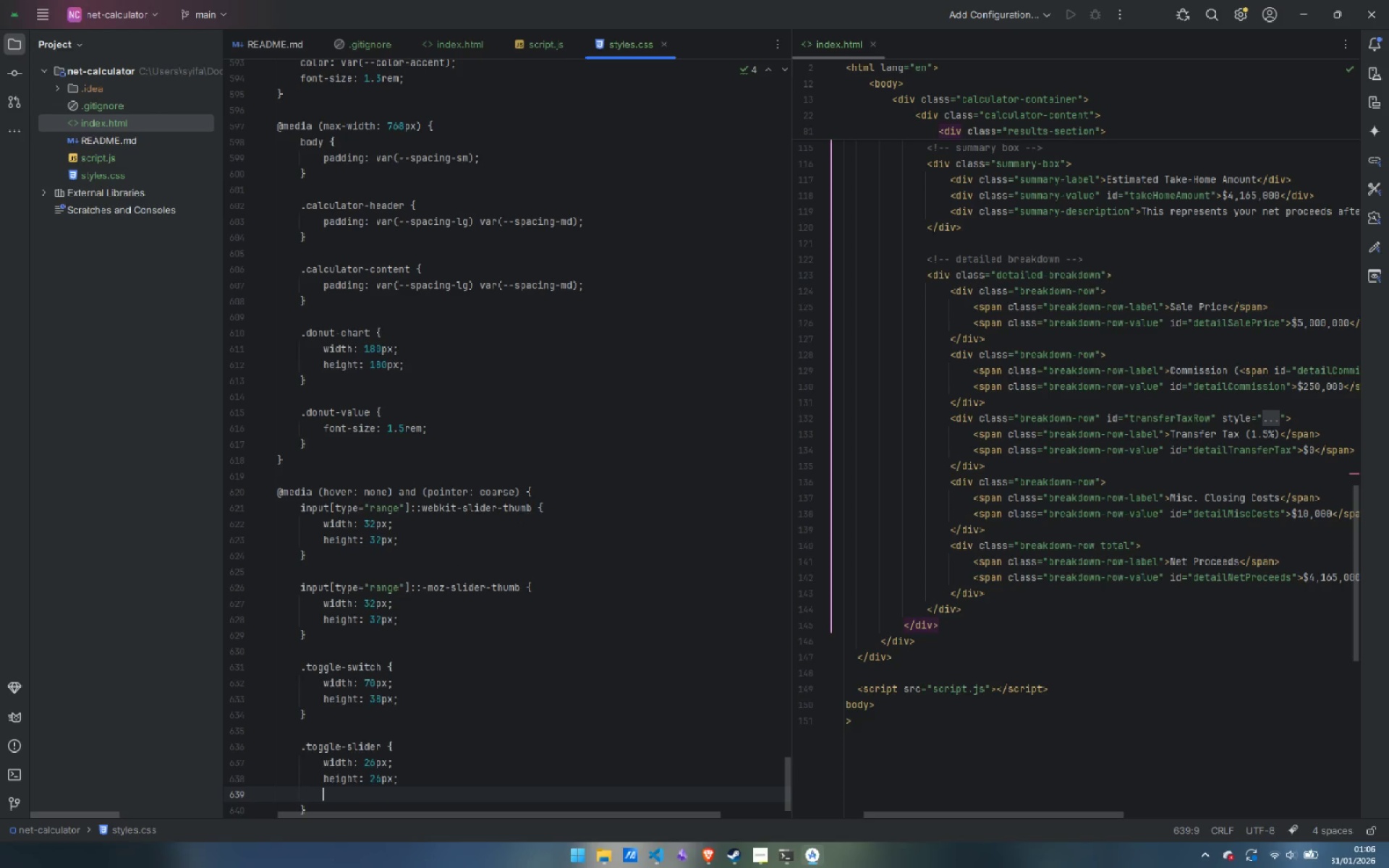 
type(top: 4px;)
 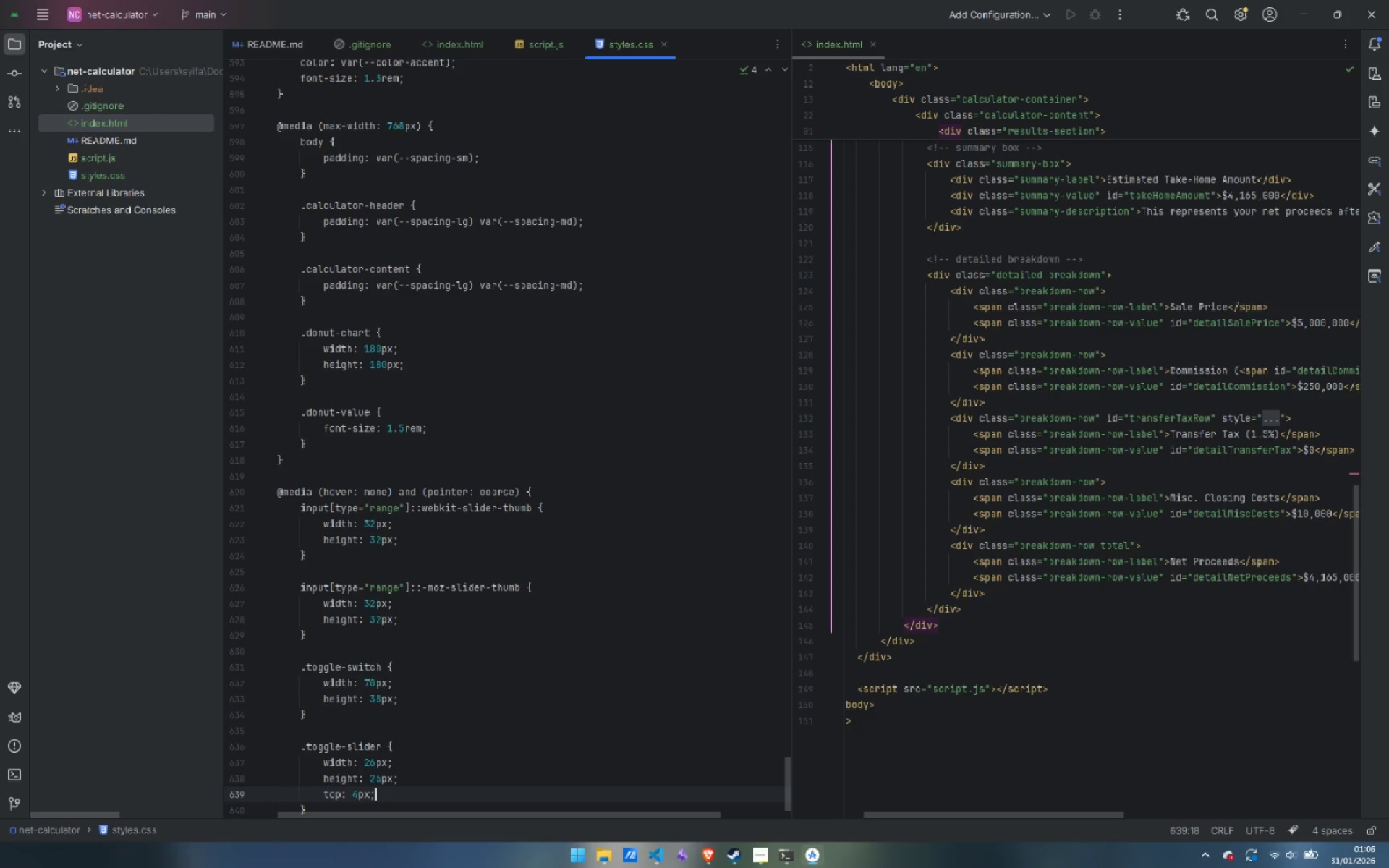 
key(ArrowDown)
 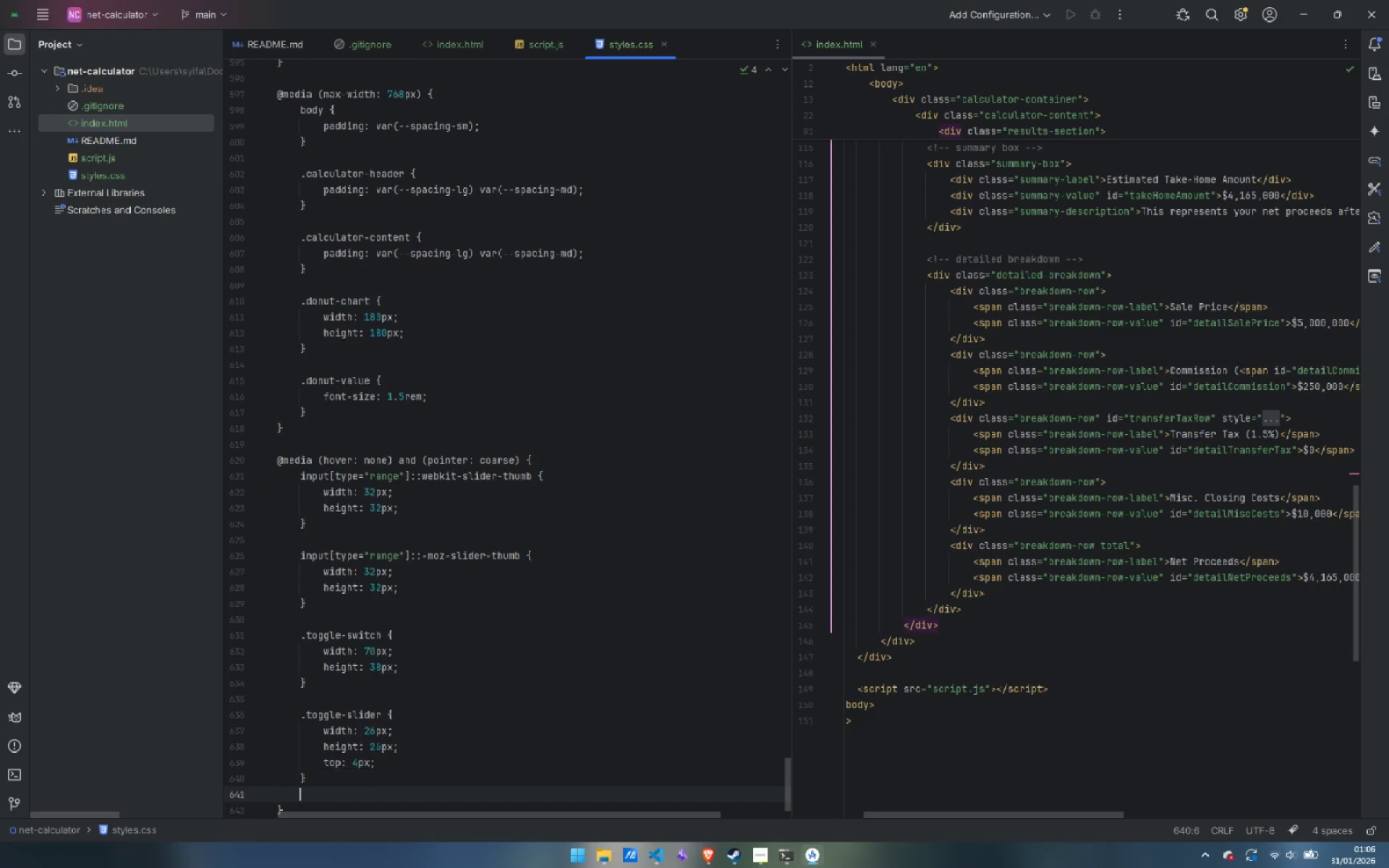 
key(Enter)
 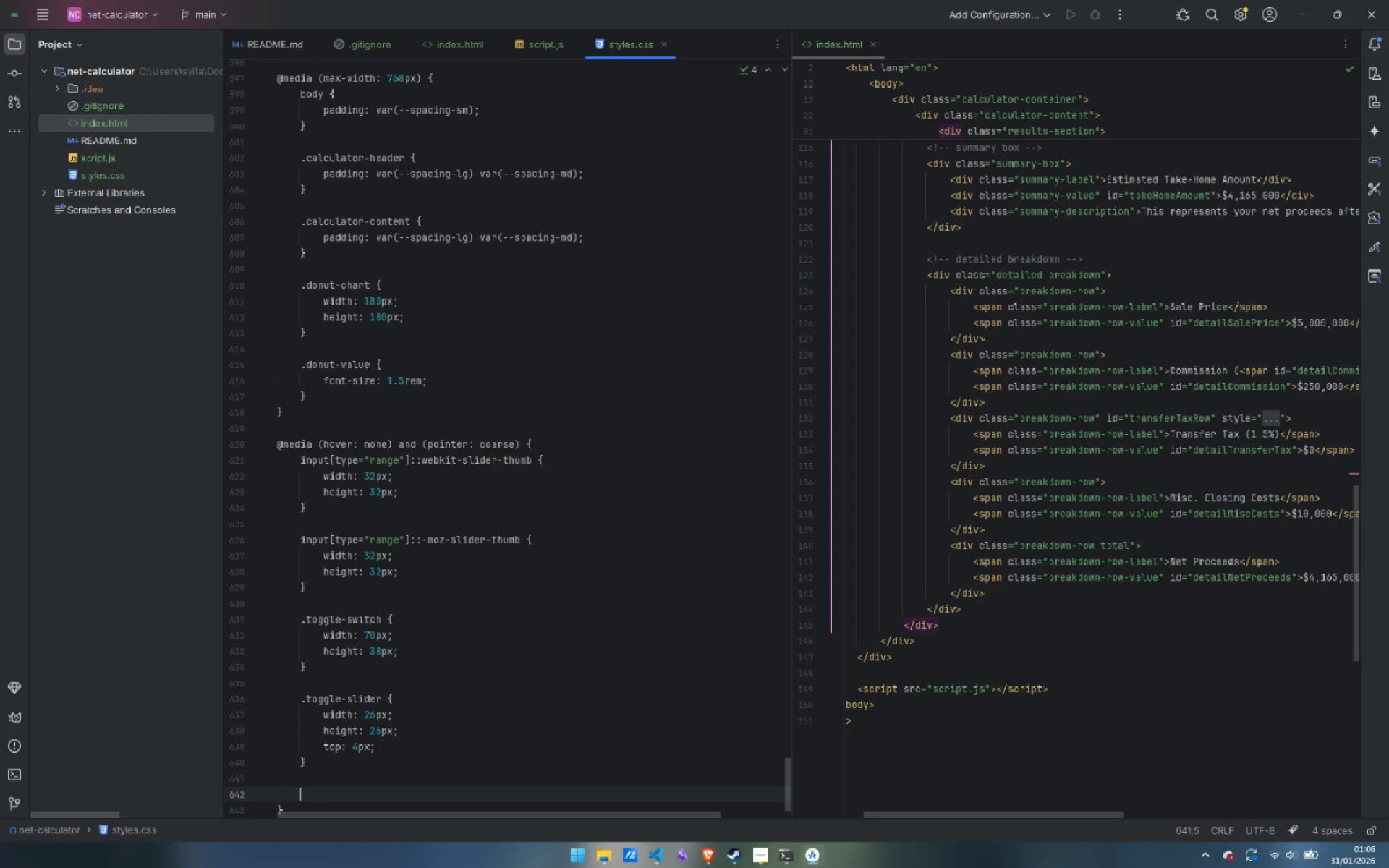 
key(Enter)
 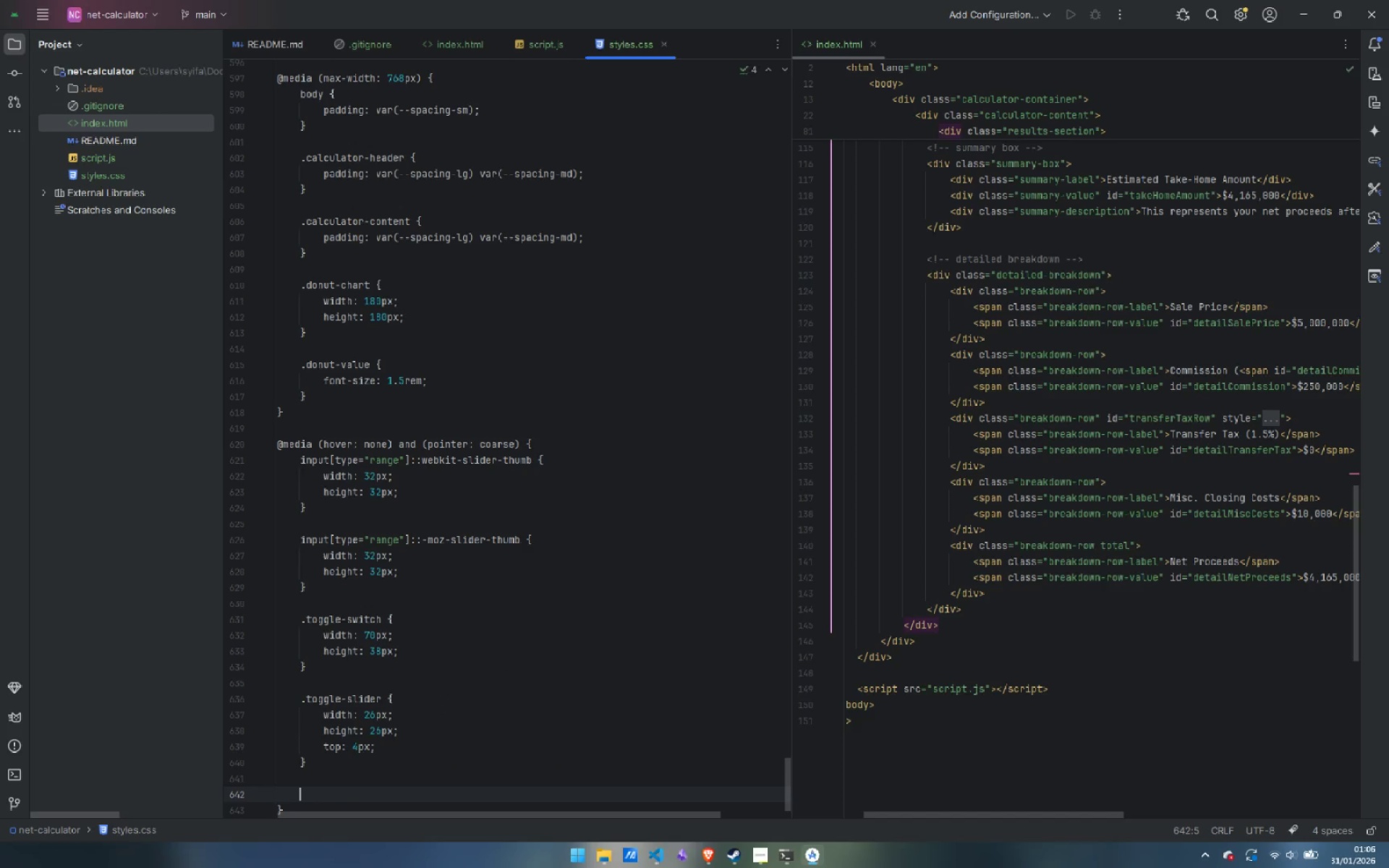 
type(.toggle-sw)
 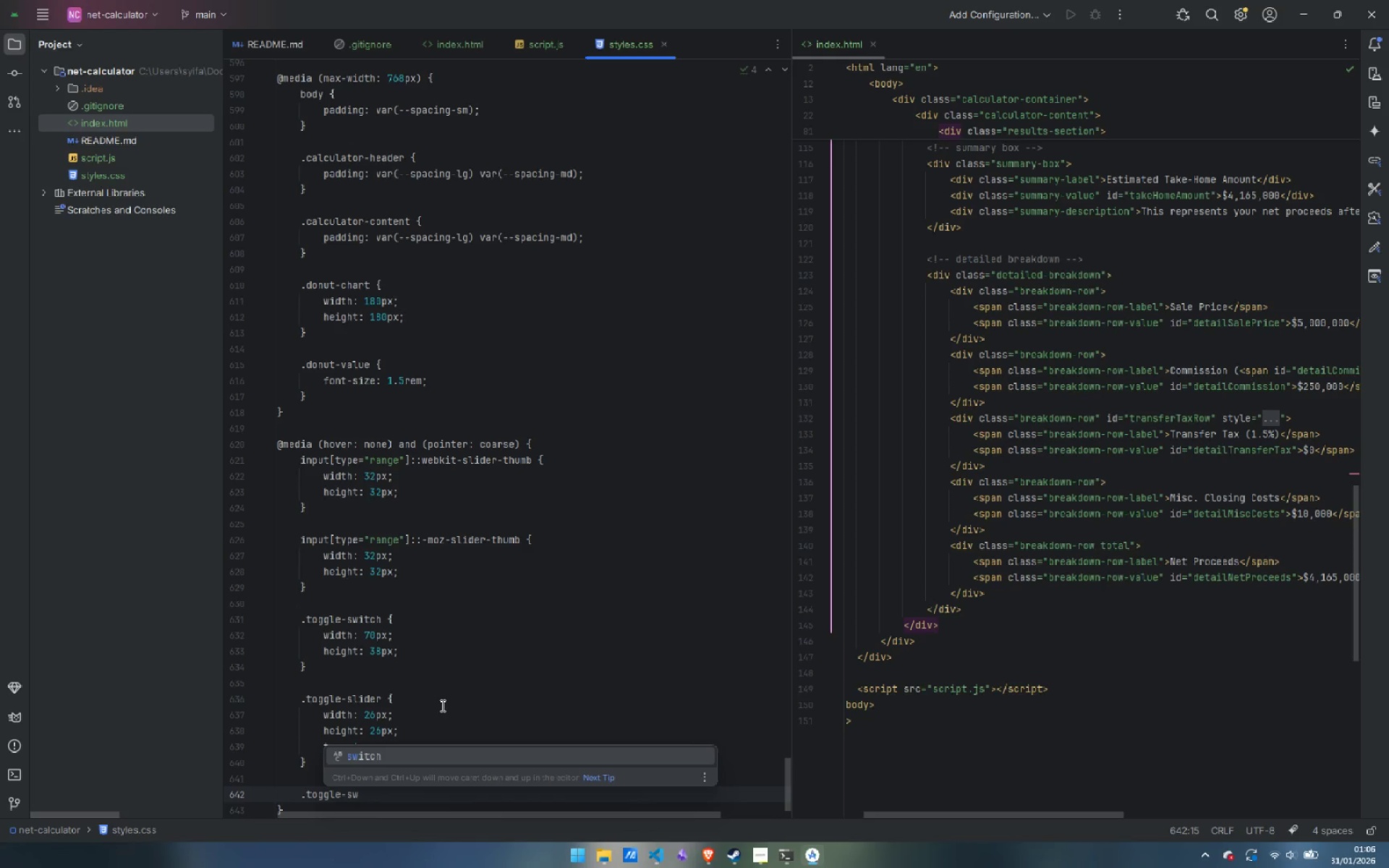 
key(Enter)
 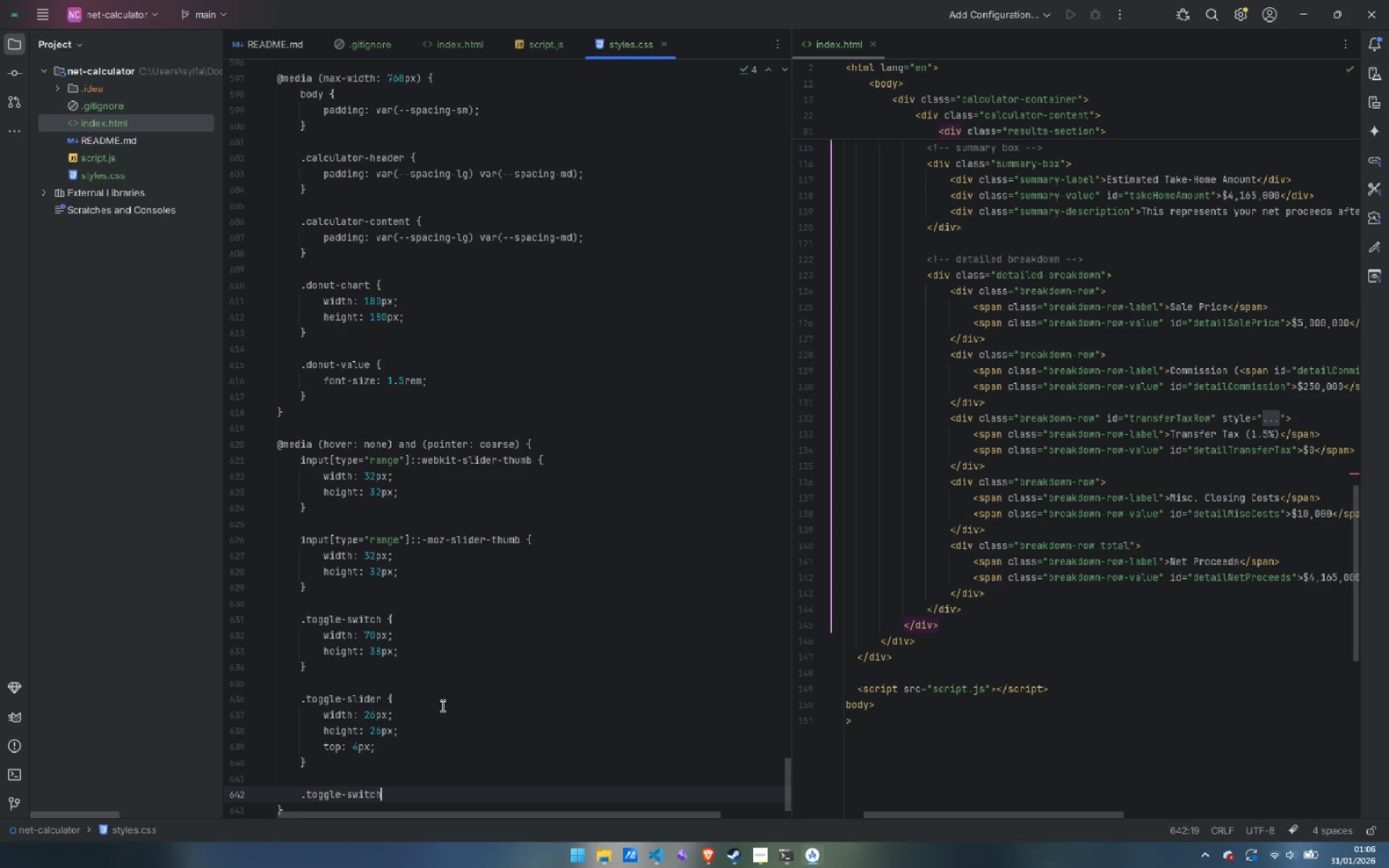 
type(.active .toggle-slider {)
 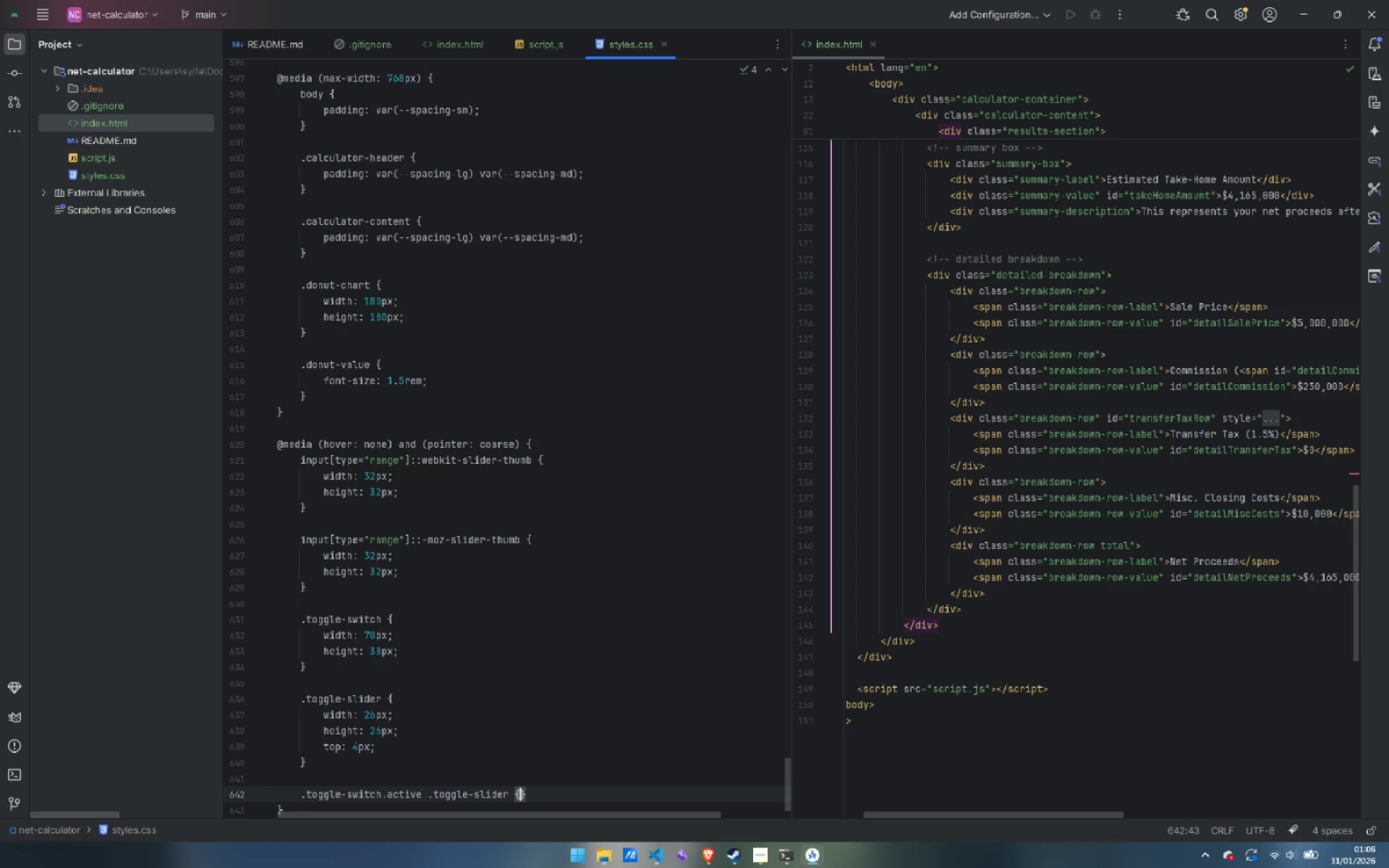 
key(Enter)
 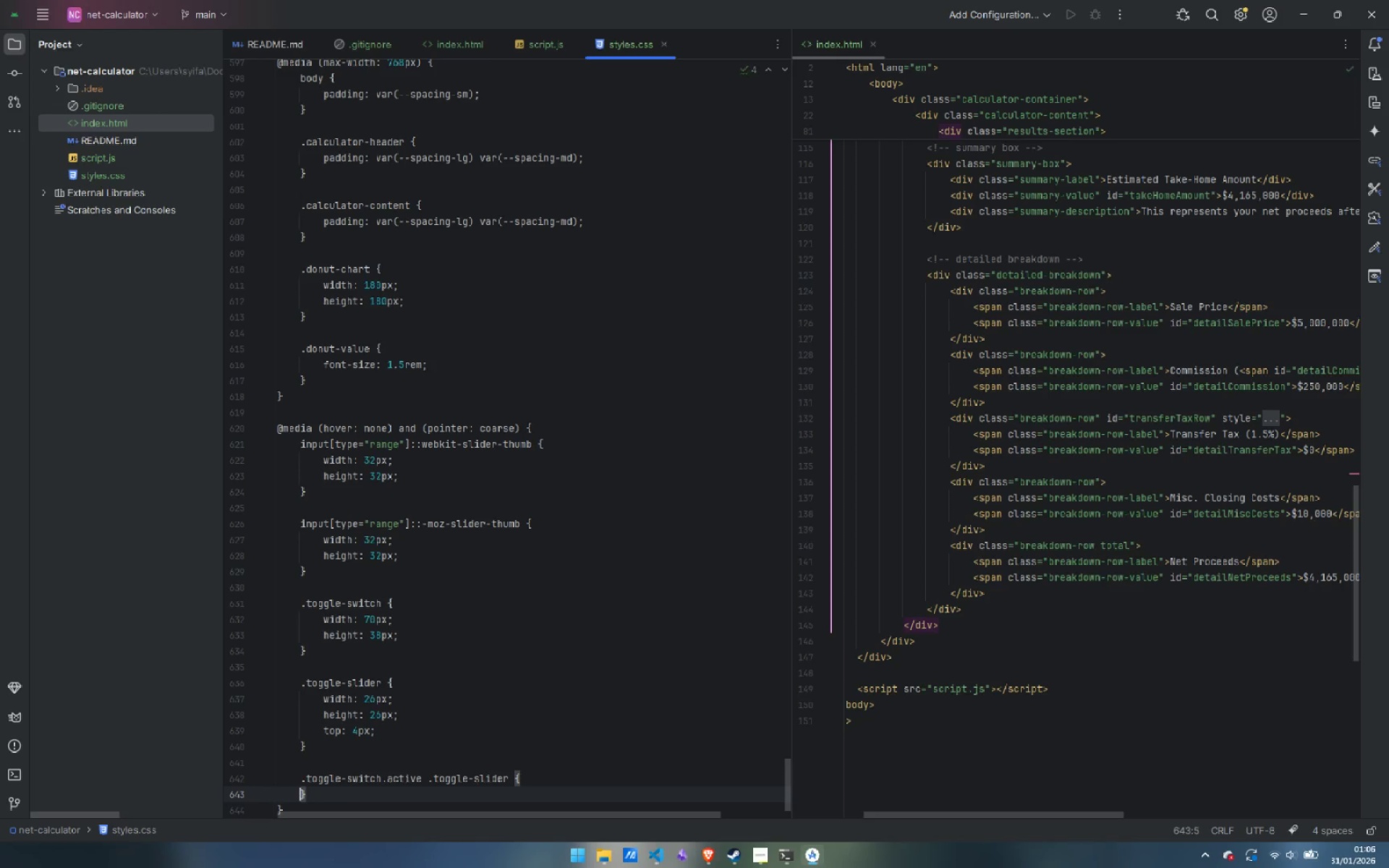 
key(Enter)
 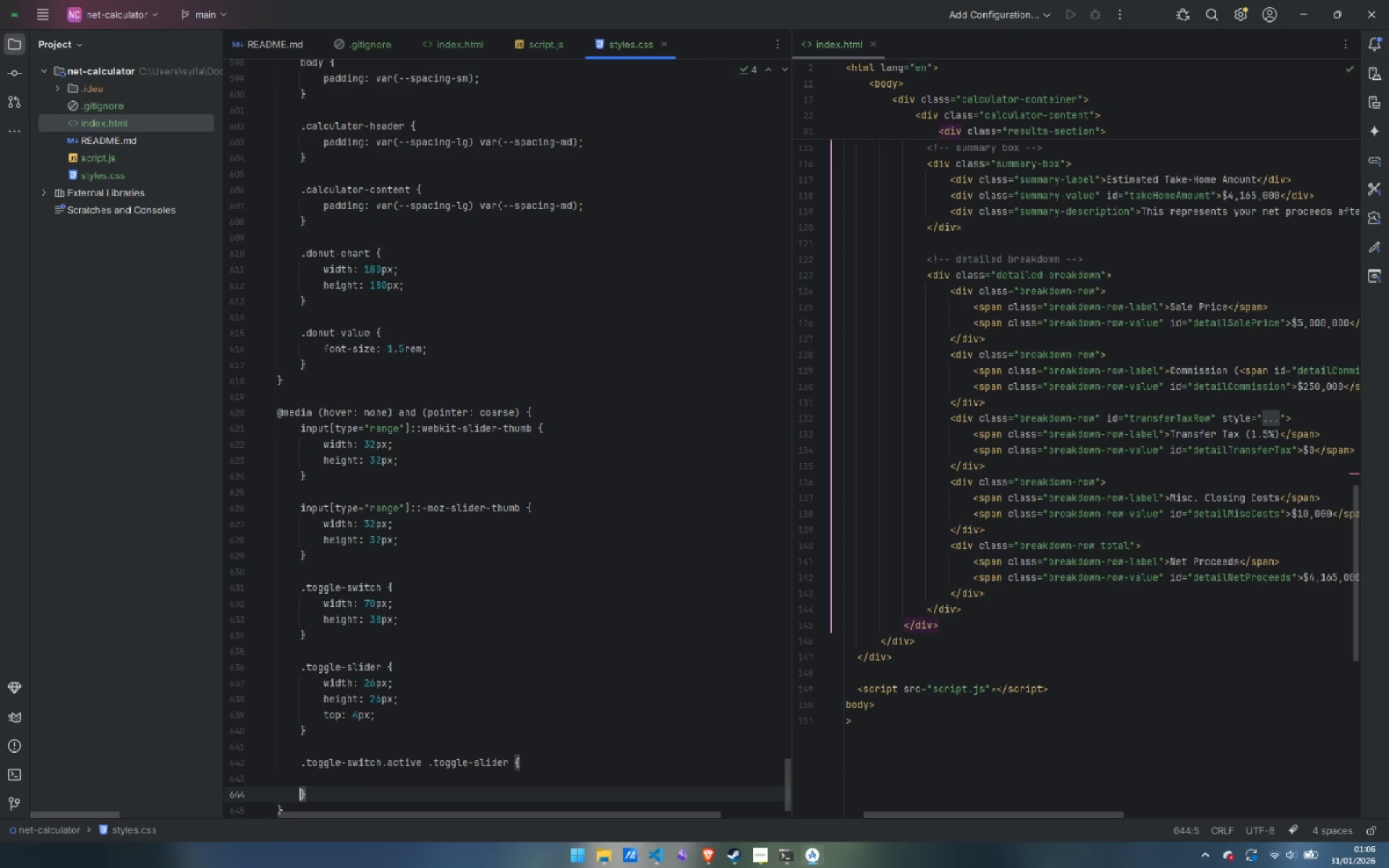 
key(ArrowUp)
 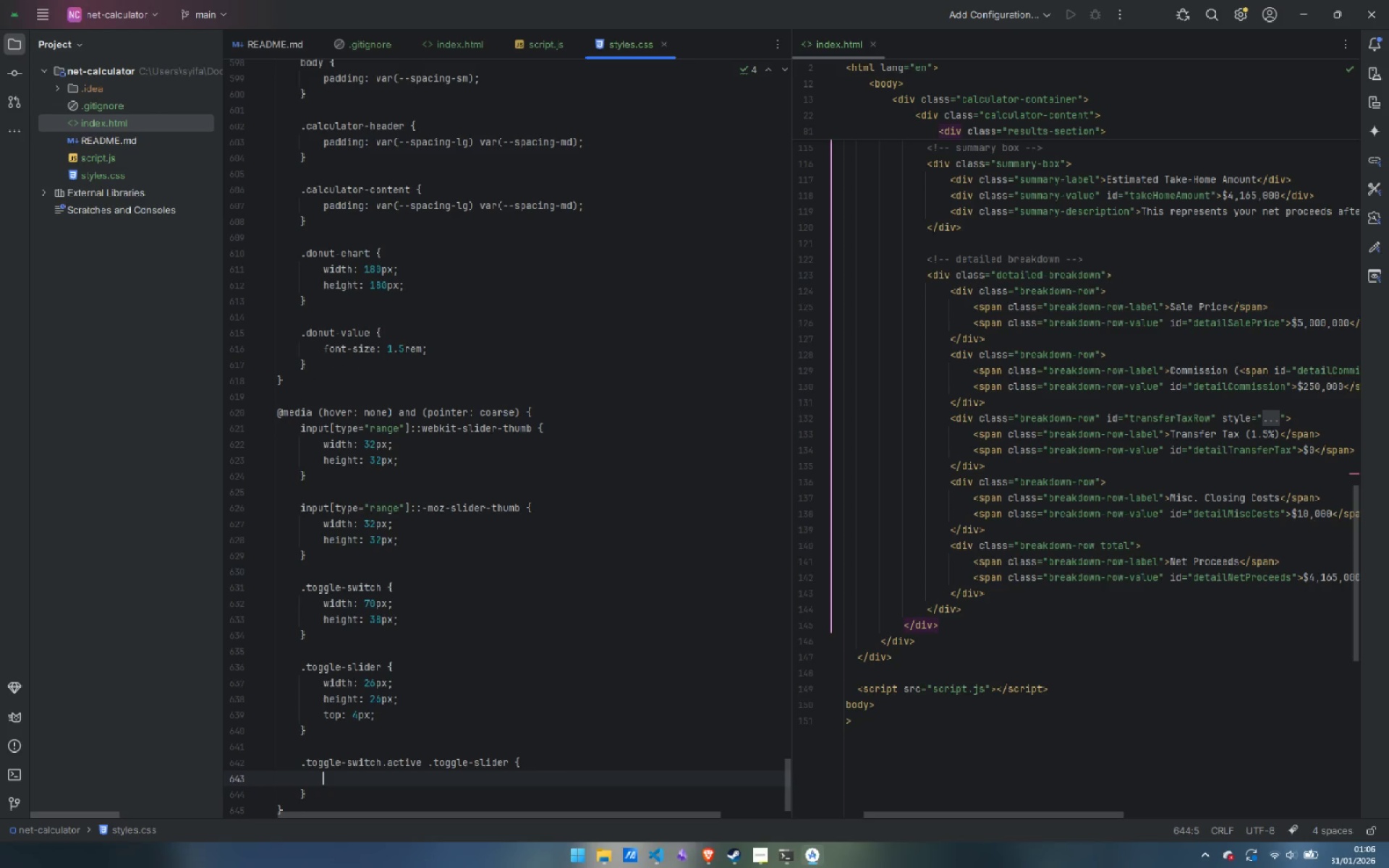 
key(Tab)
type(trans)
 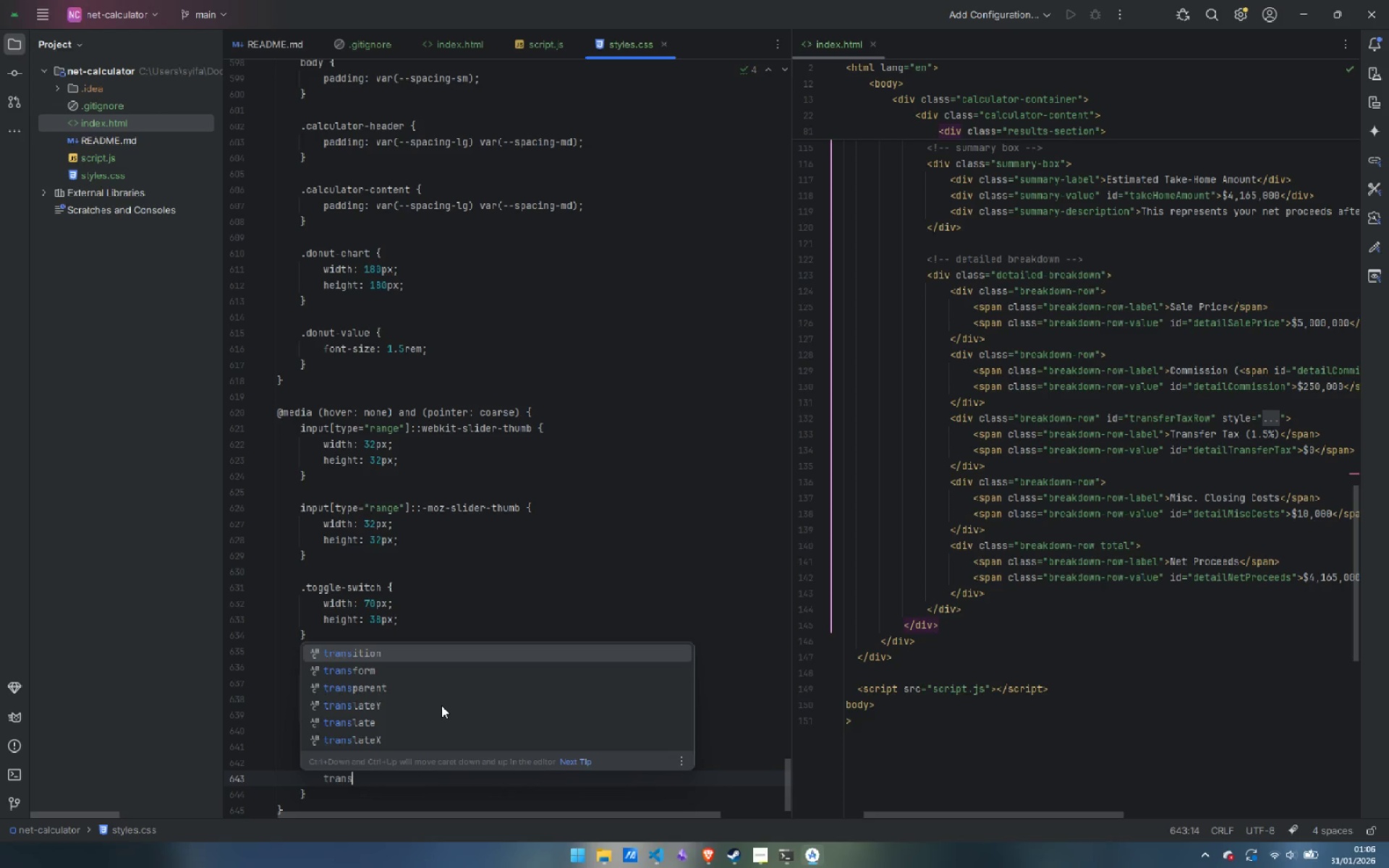 
key(ArrowDown)
 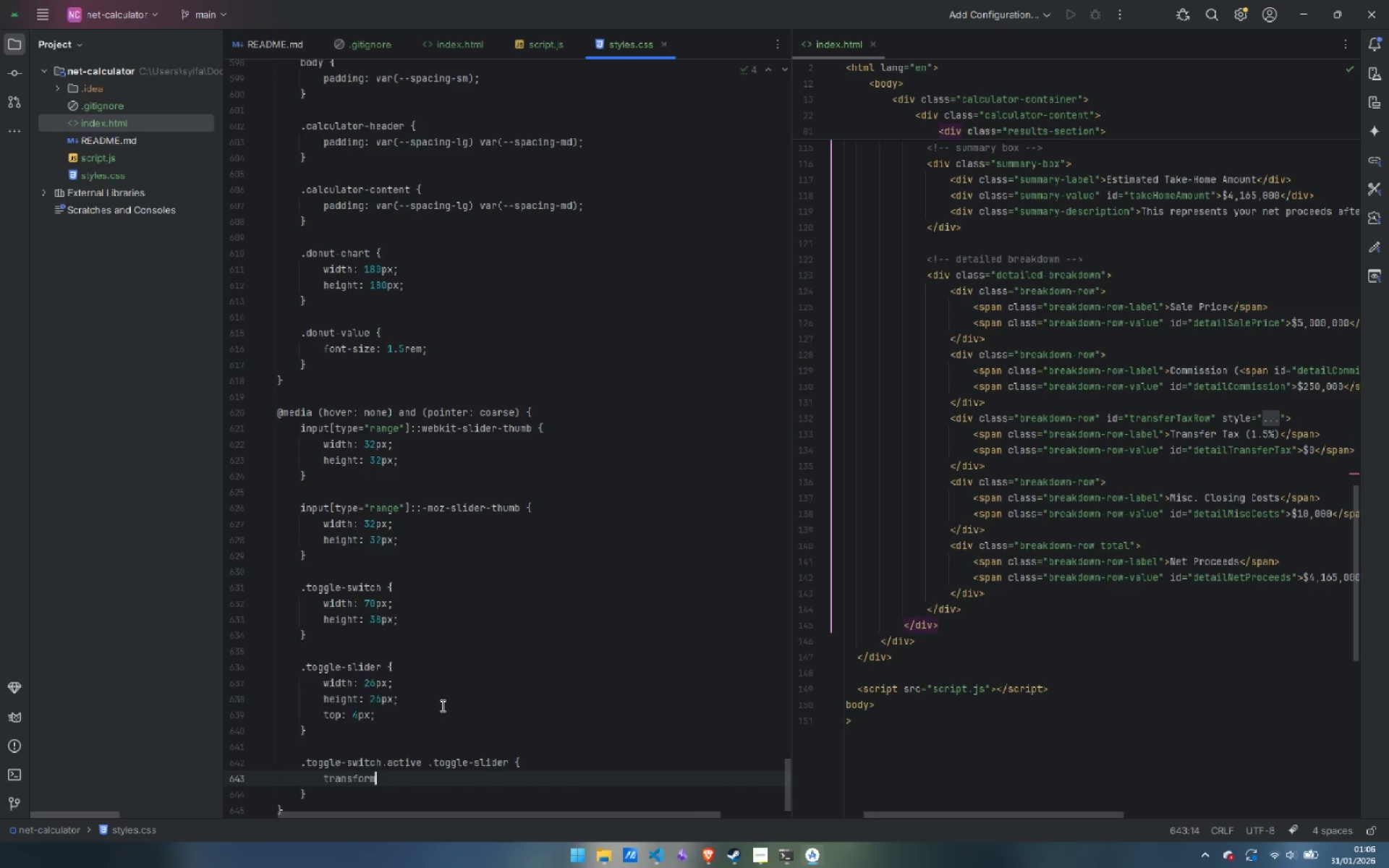 
key(Enter)
 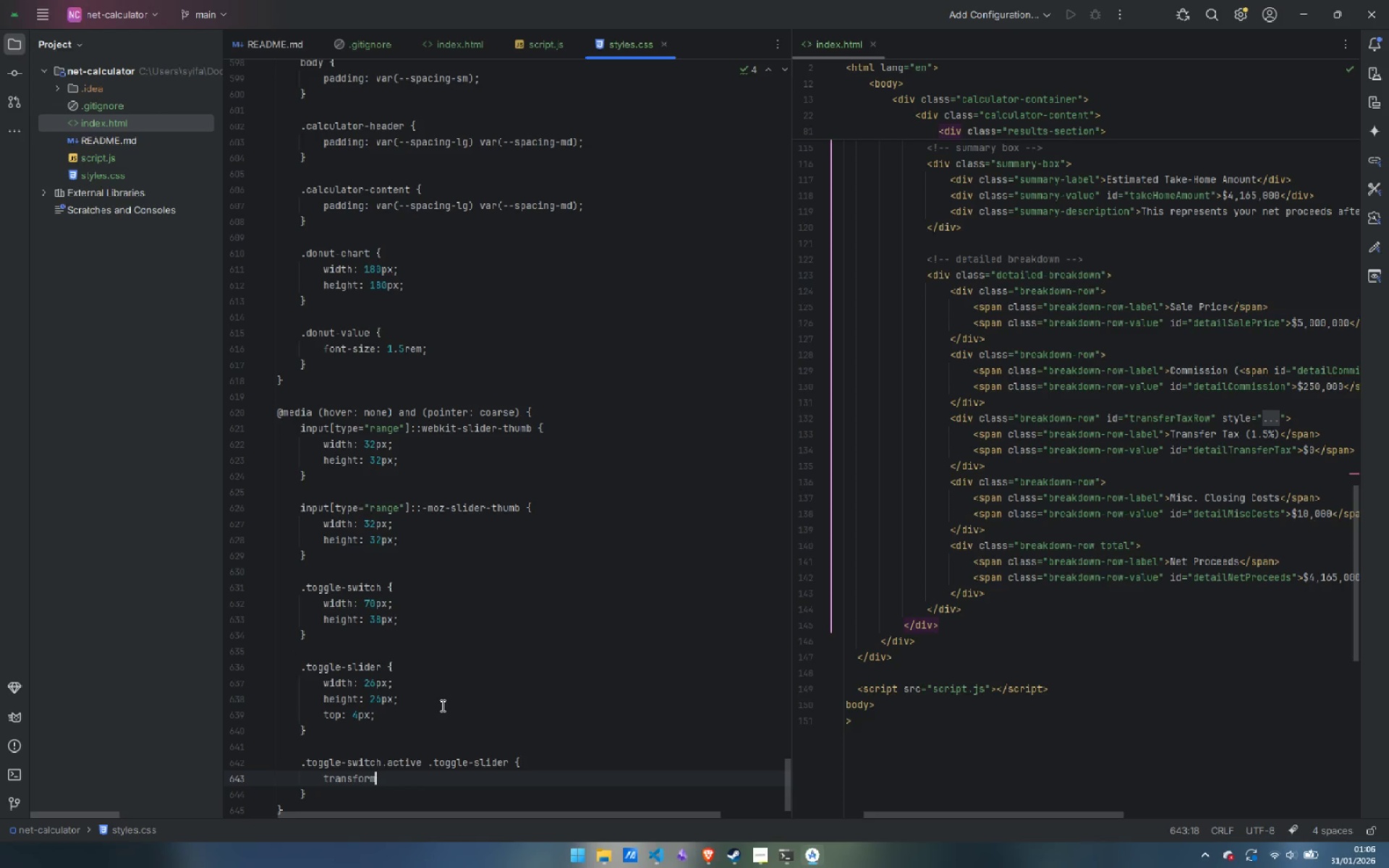 
type(: trans)
 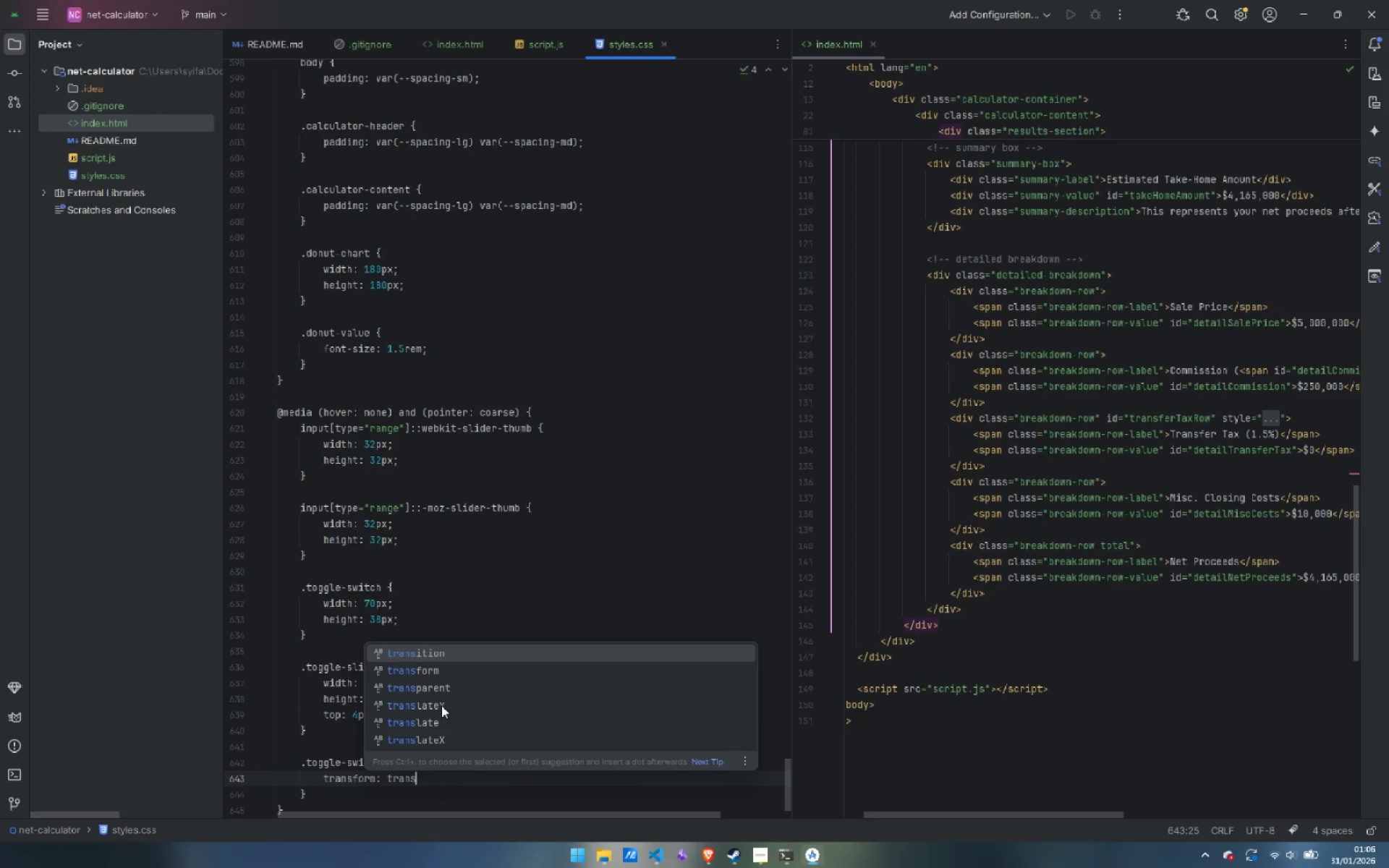 
key(ArrowUp)
 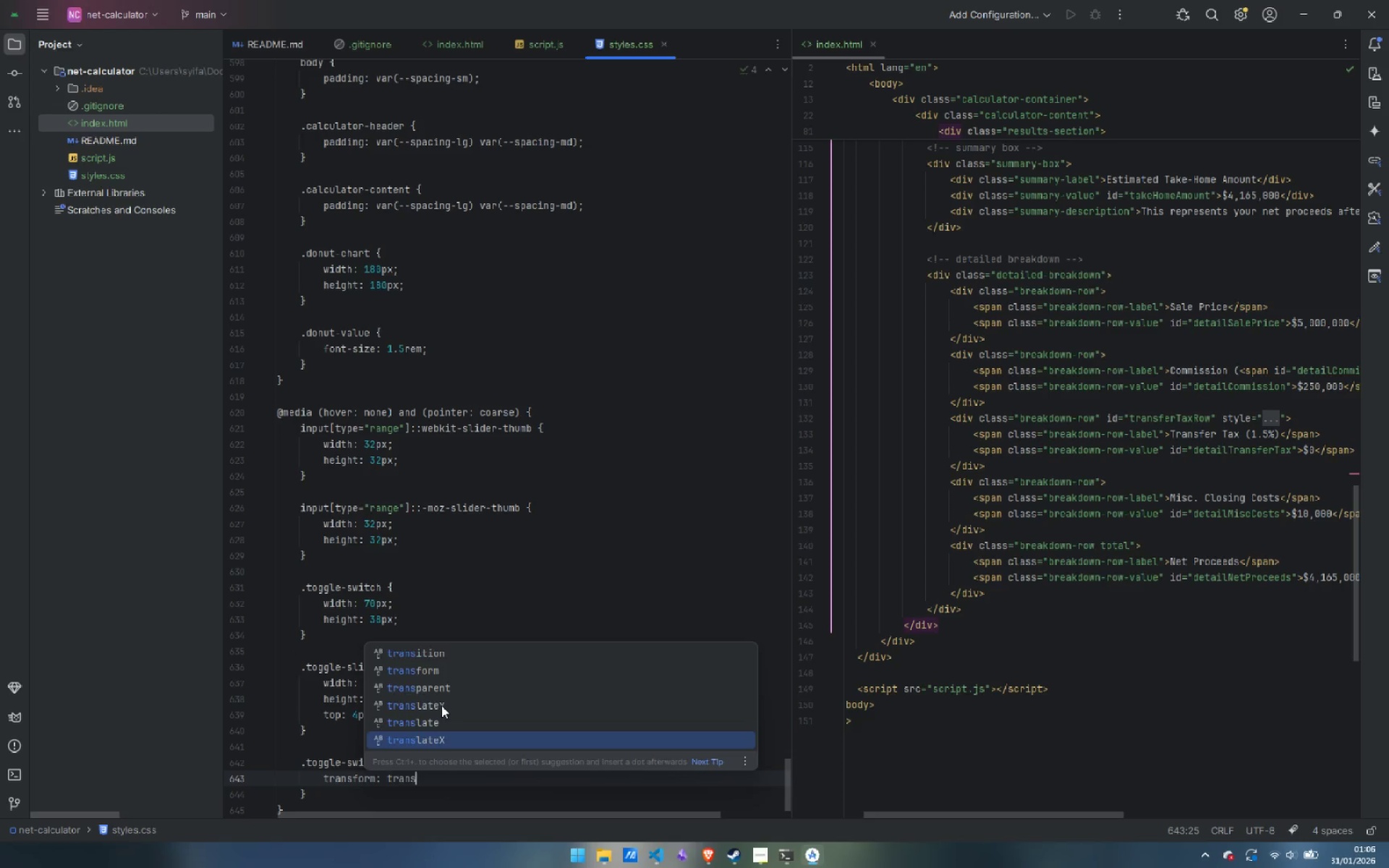 
key(Enter)
 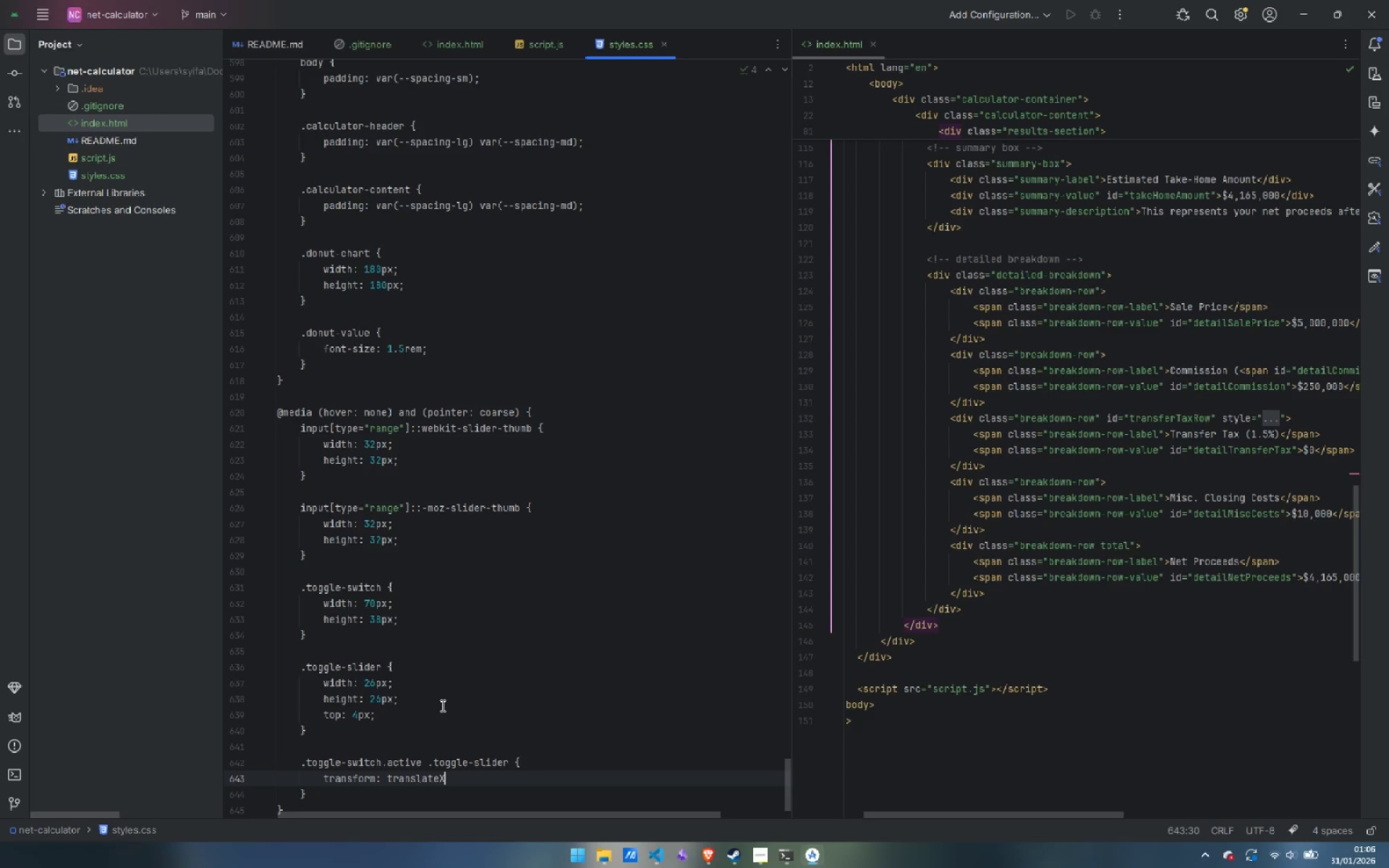 
type((32px);)
 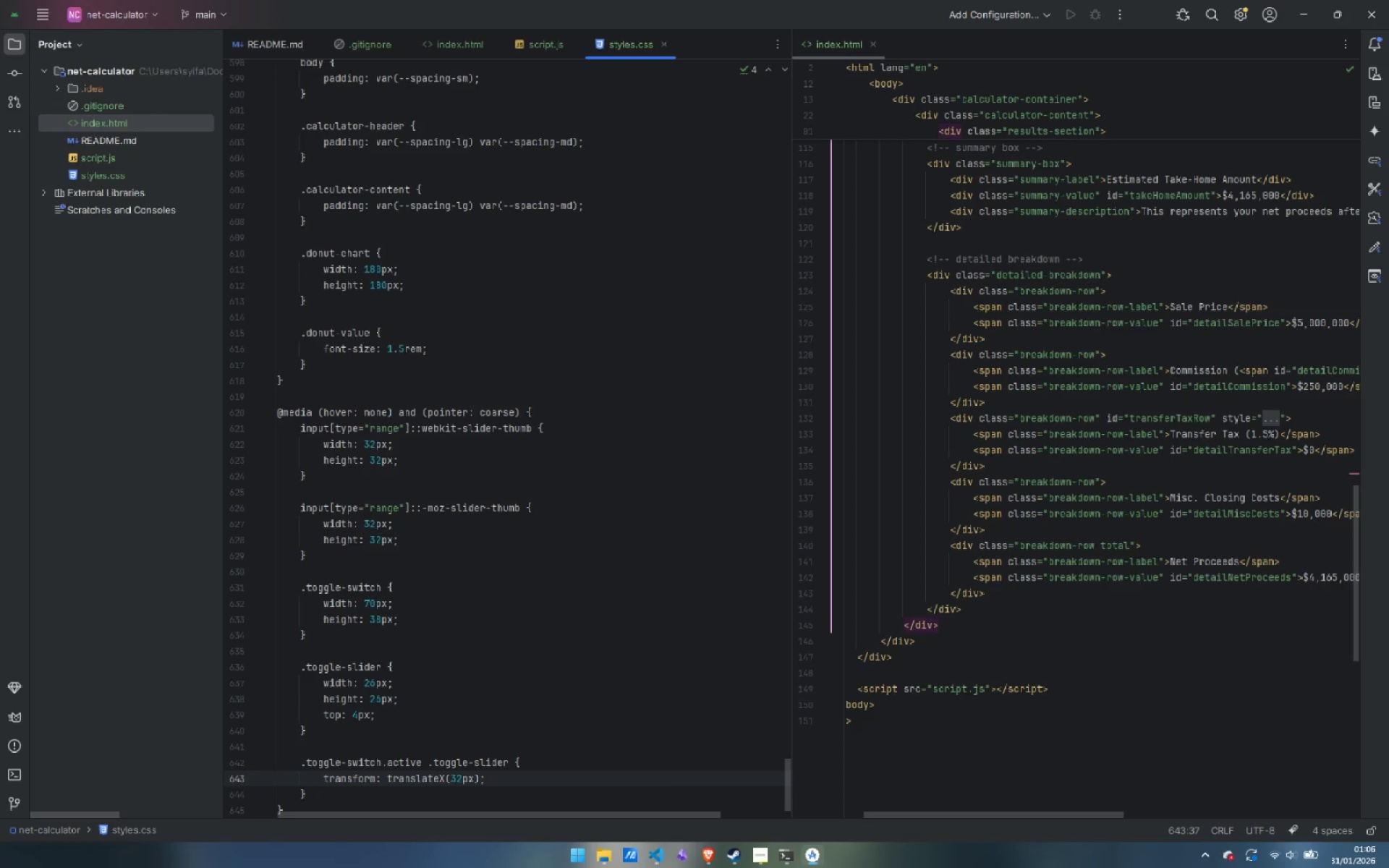 
wait(8.8)
 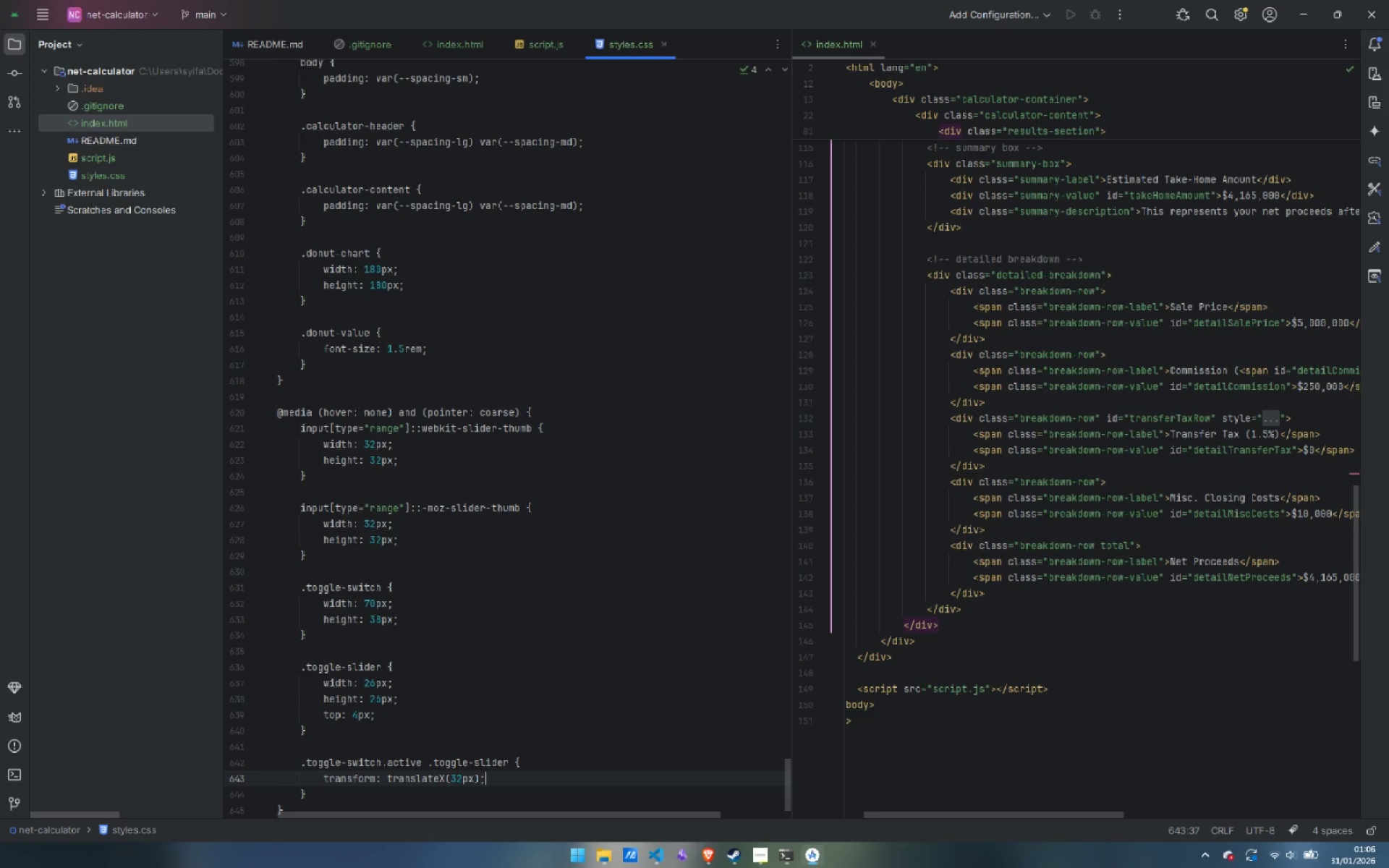 
key(Control+S)
 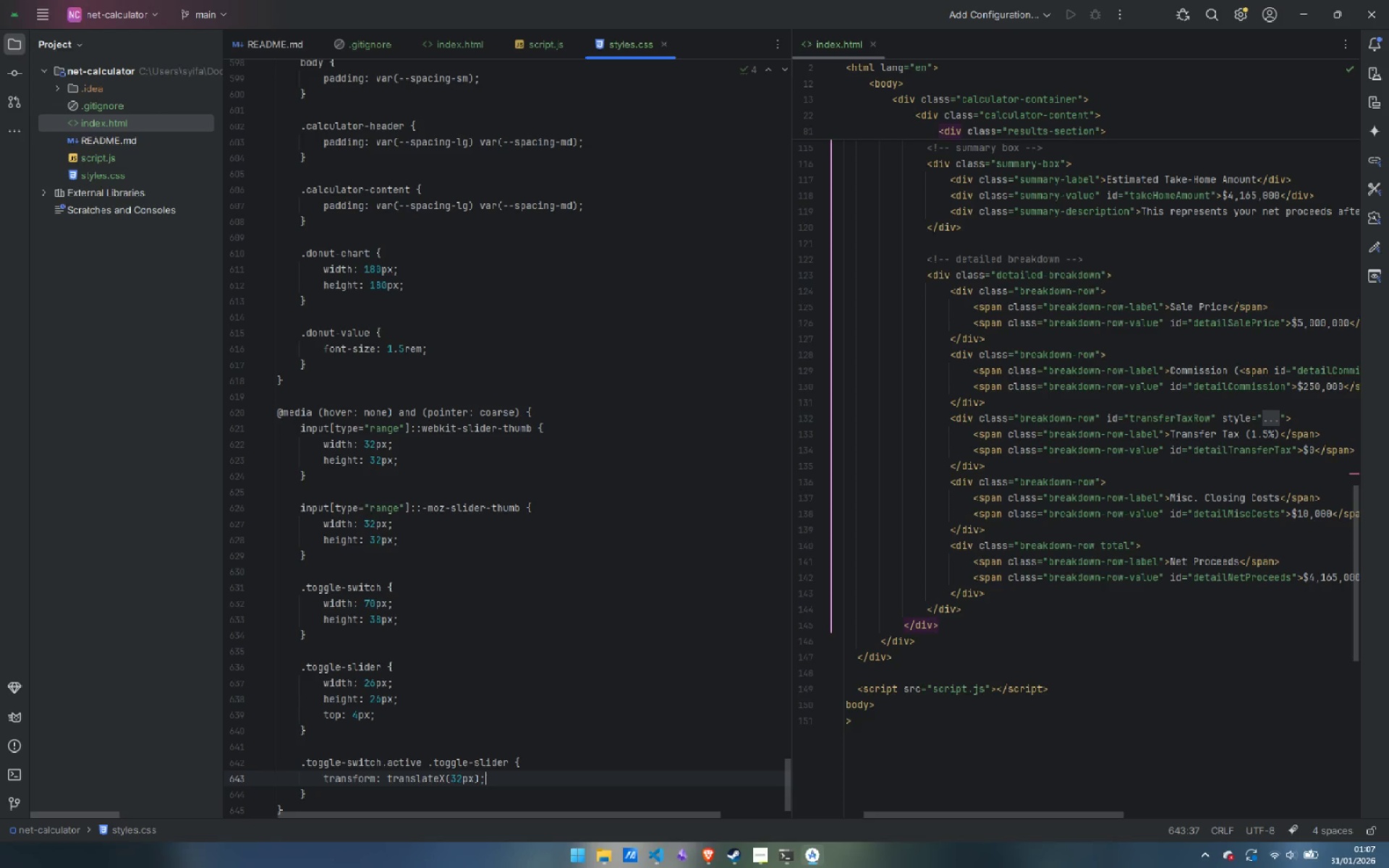 
key(Control+ControlLeft)
 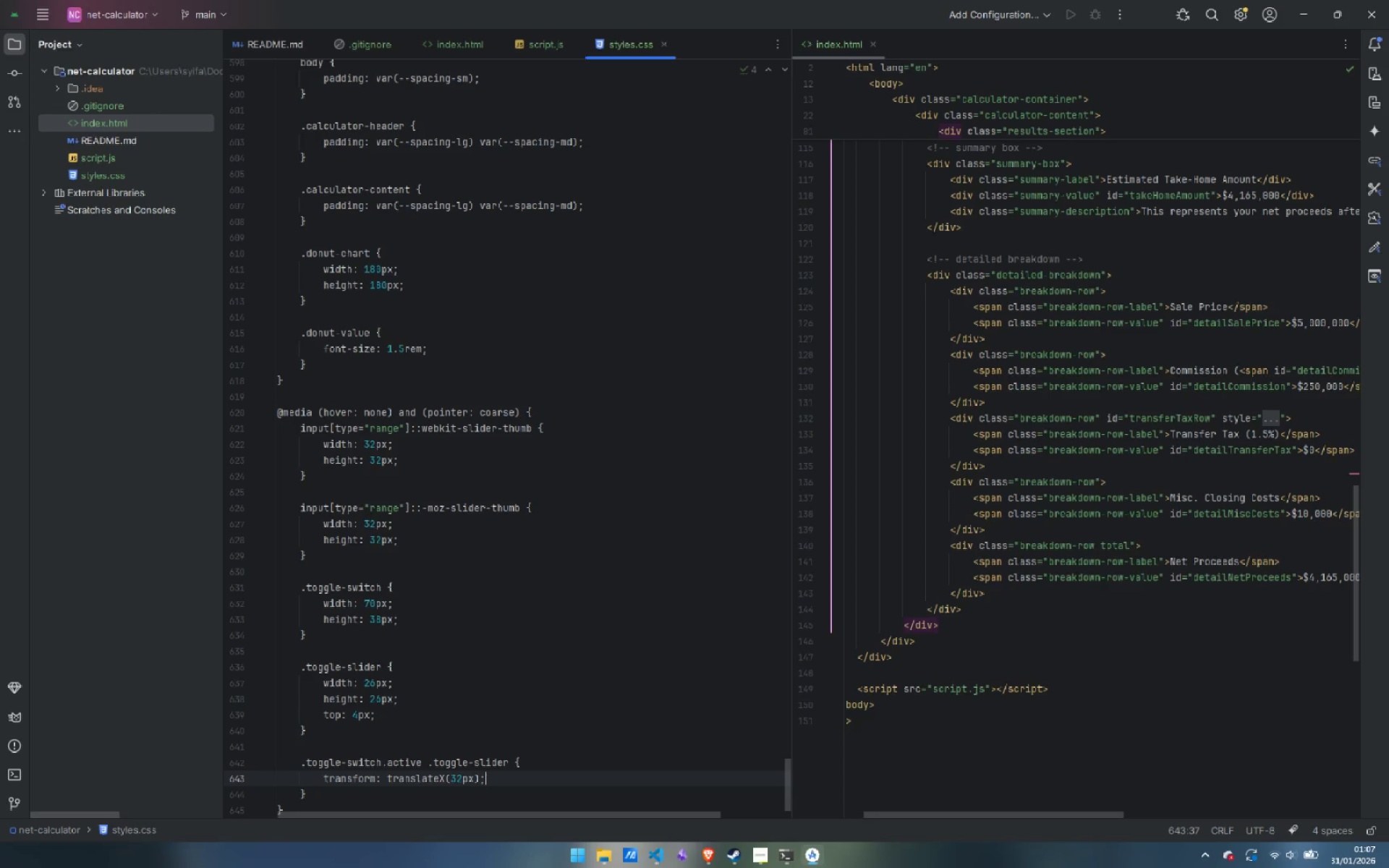 
key(Control+S)
 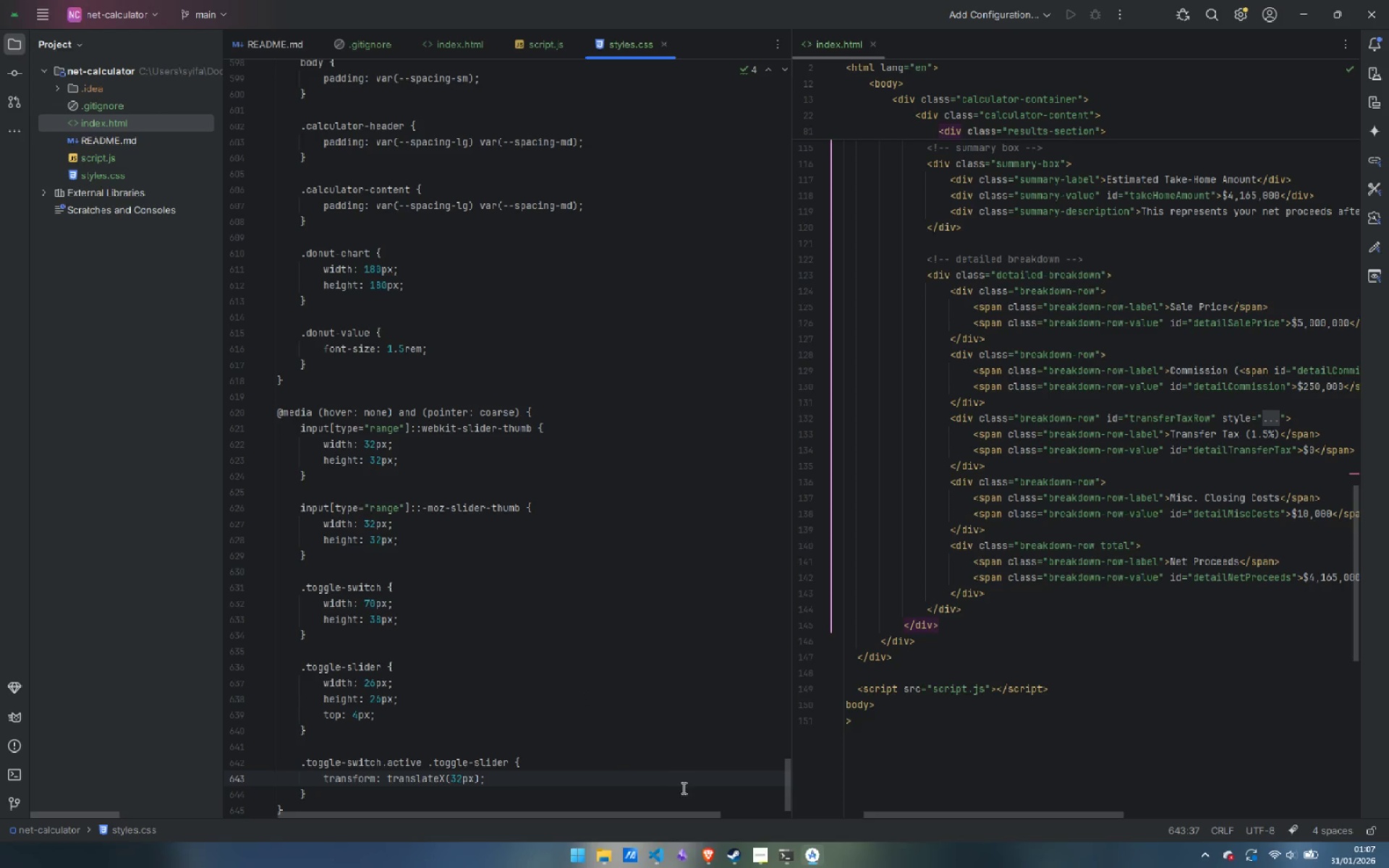 
wait(5.03)
 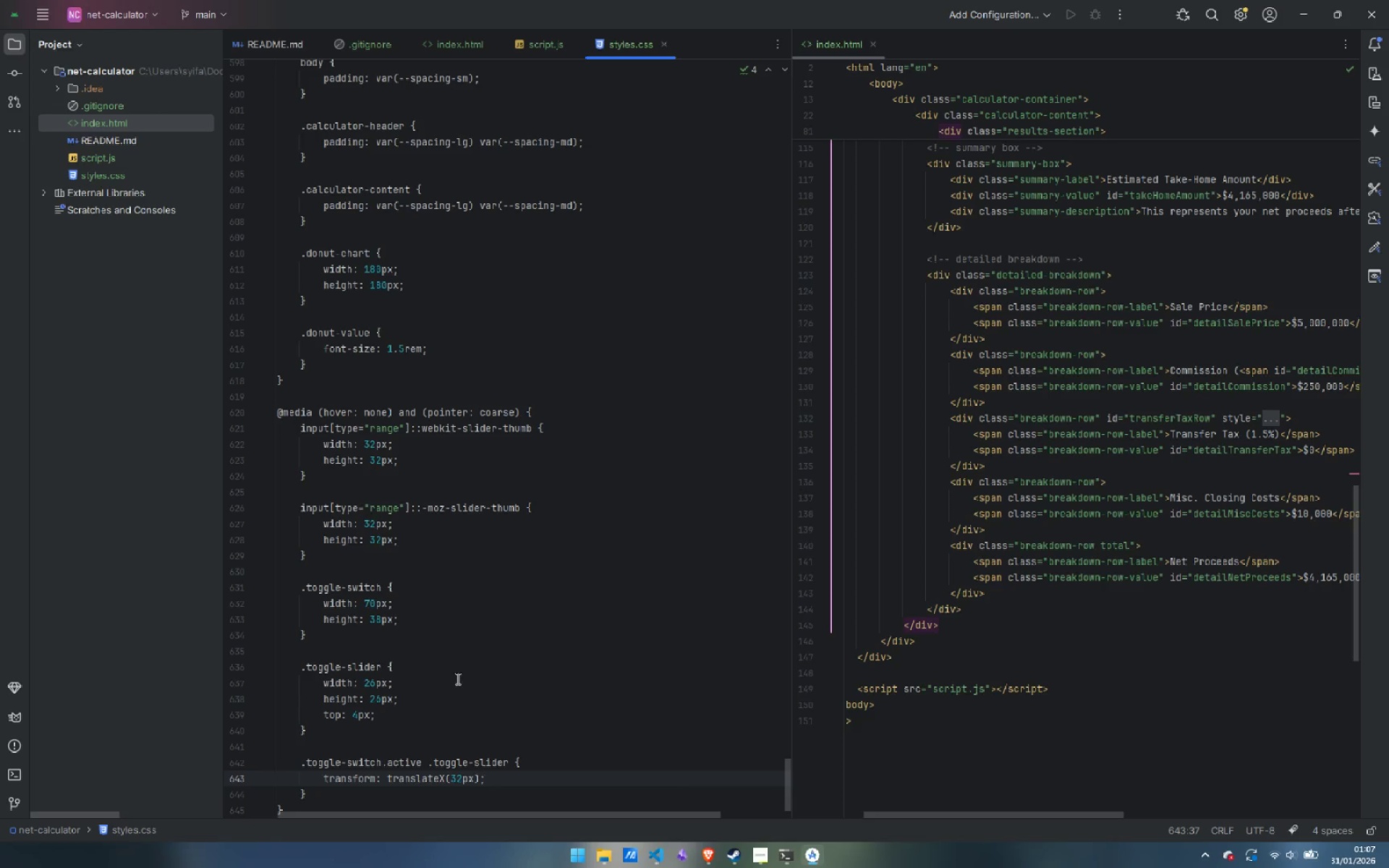 
left_click([760, 790])
 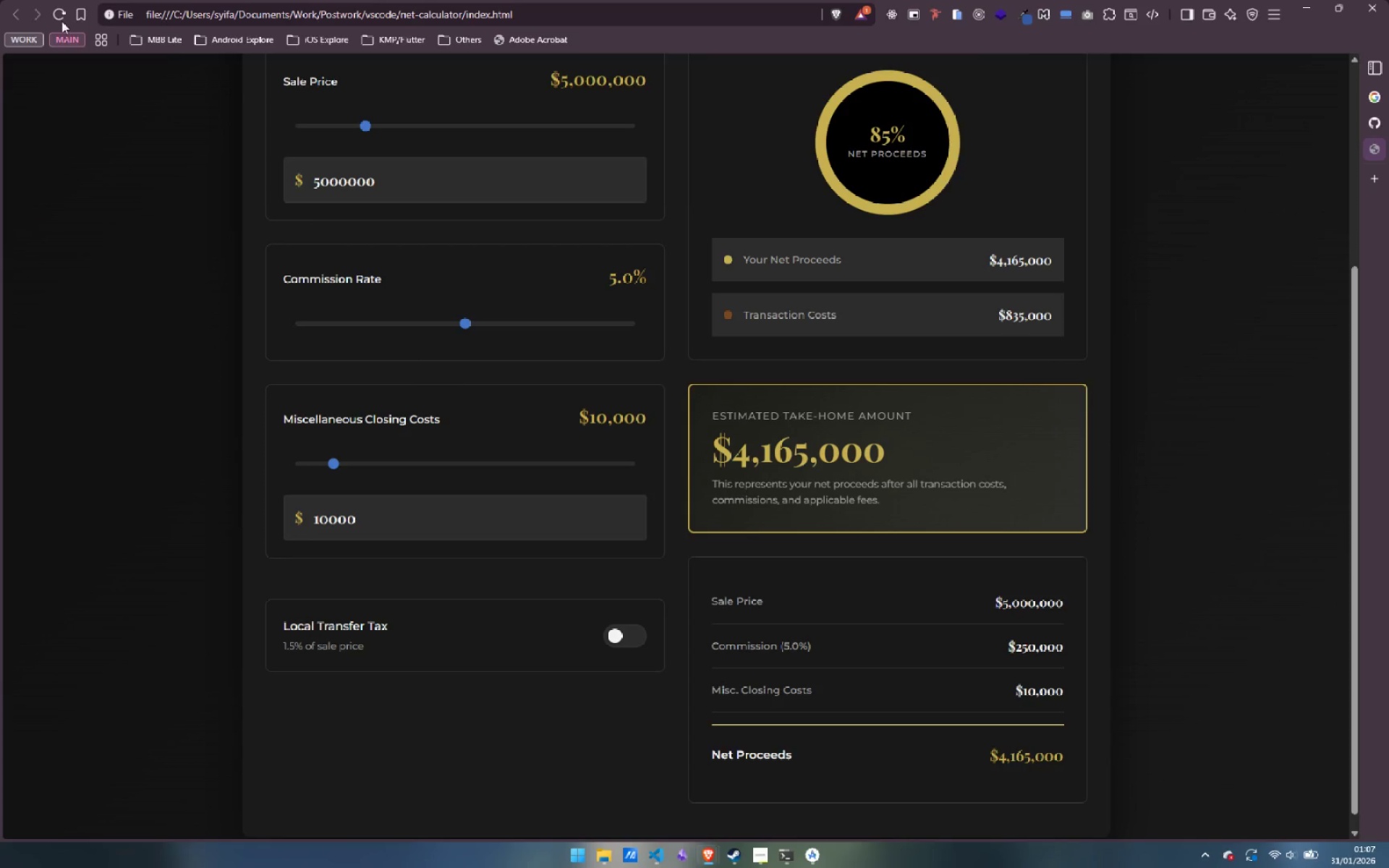 
left_click([58, 13])
 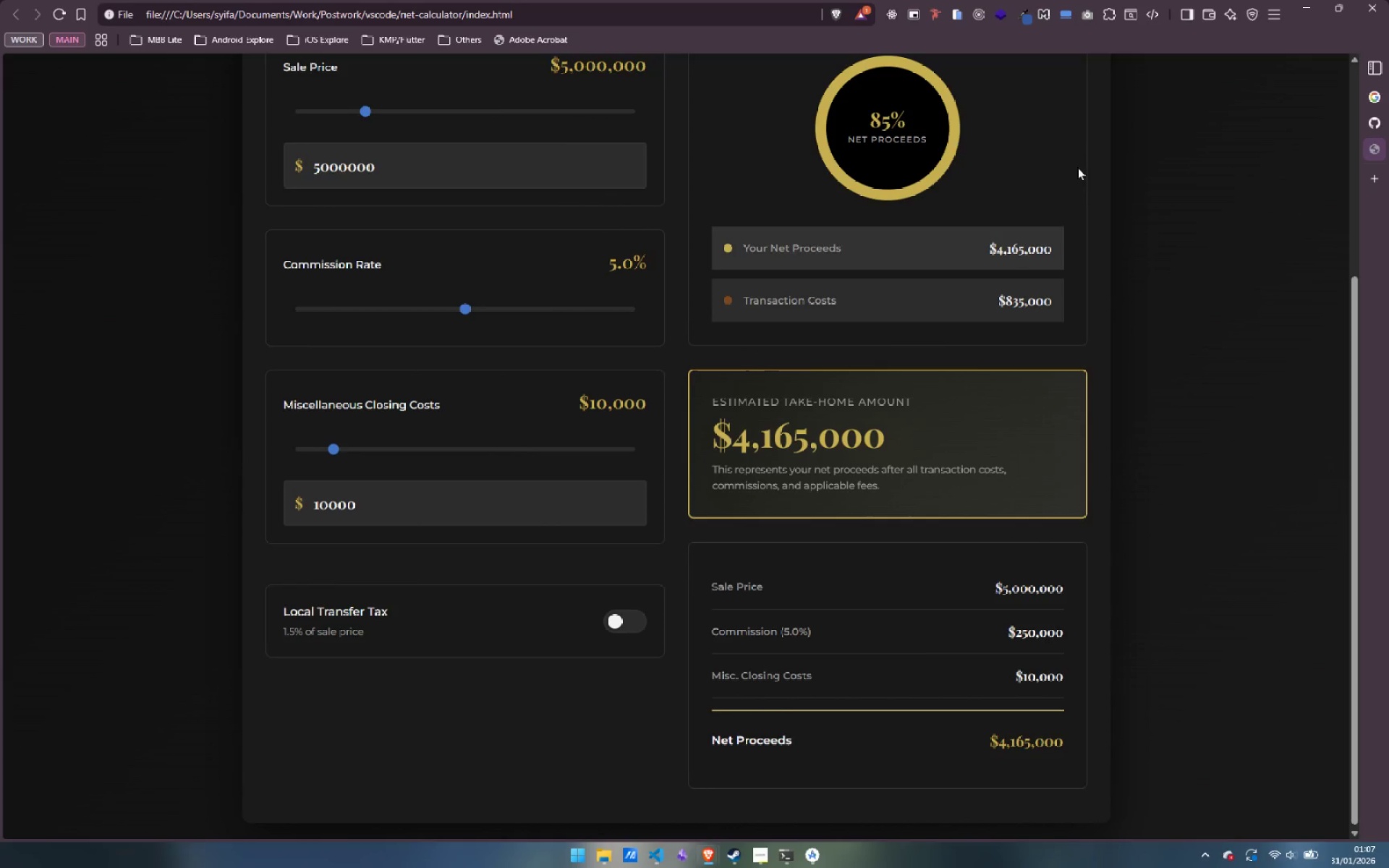 
left_click([1154, 13])
 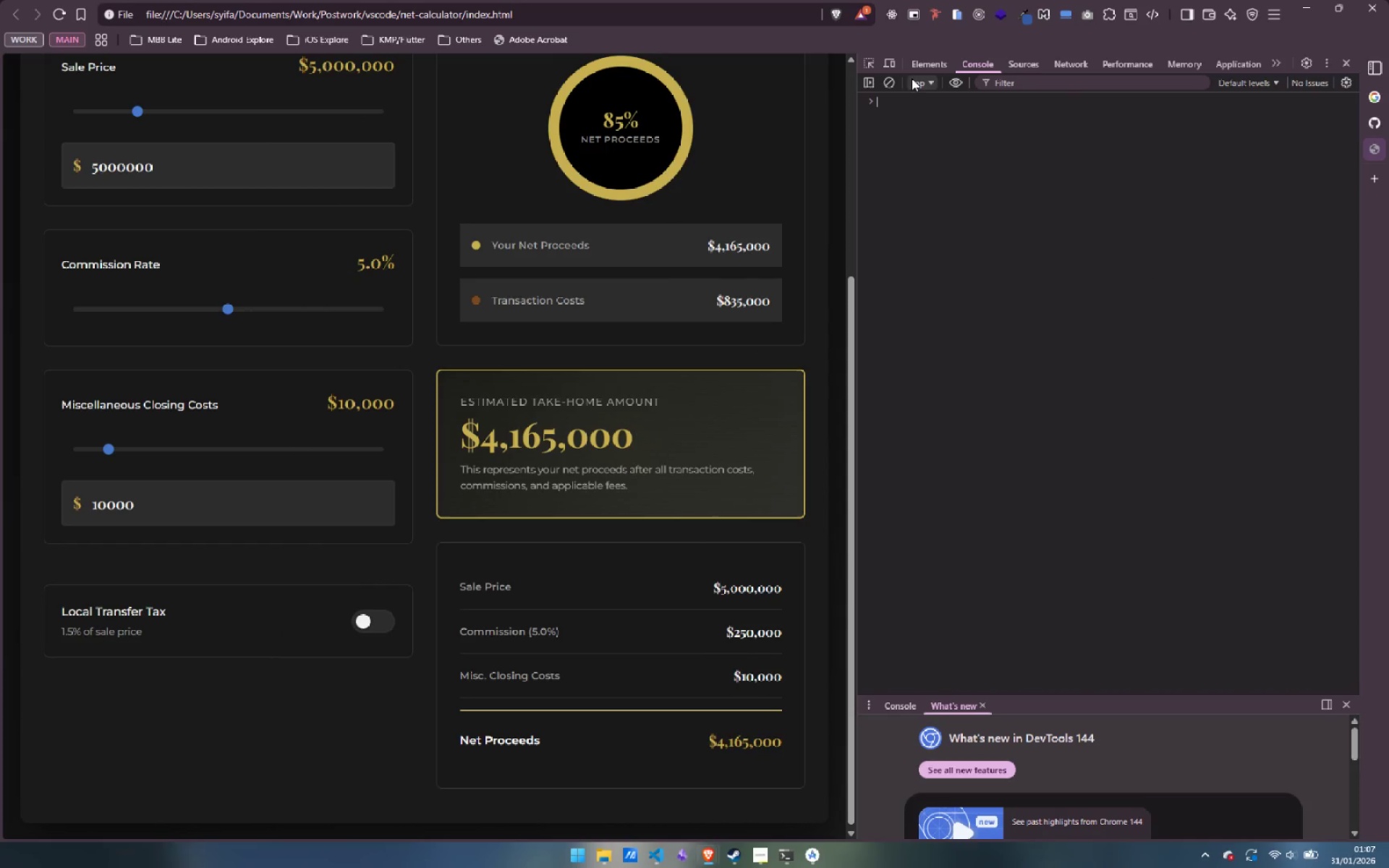 
left_click([890, 62])
 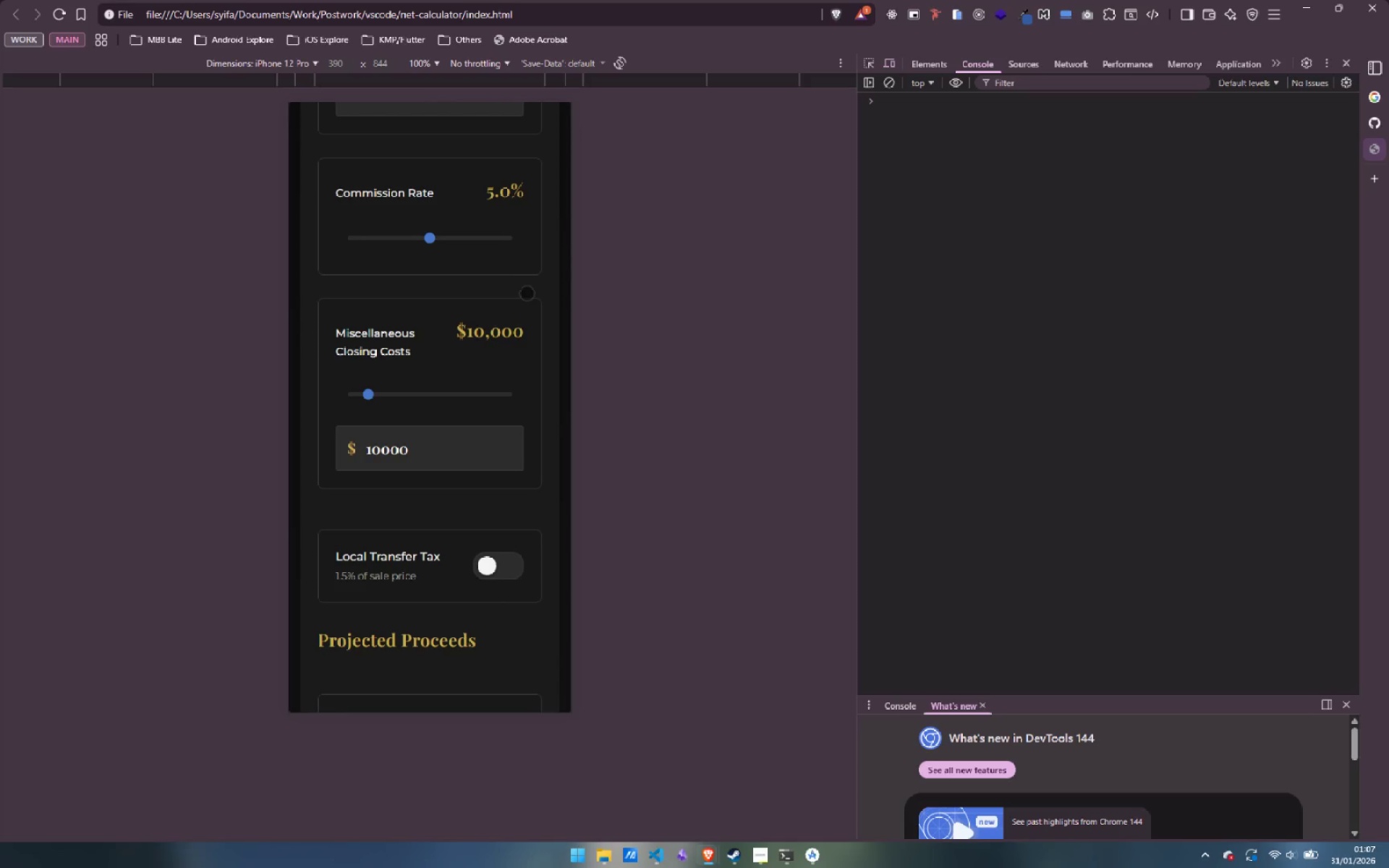 
left_click_drag(start_coordinate=[490, 262], to_coordinate=[481, 346])
 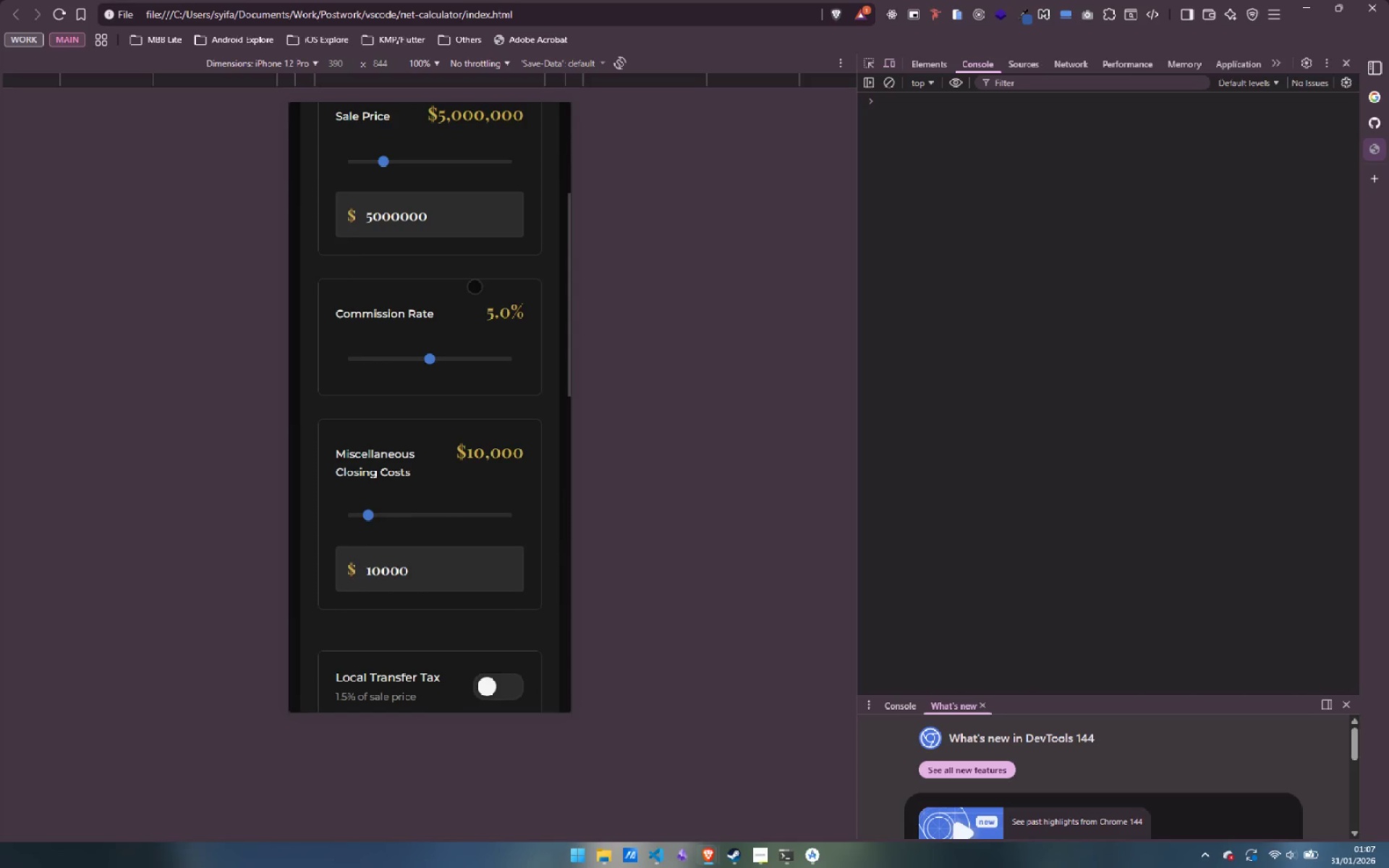 
left_click_drag(start_coordinate=[472, 278], to_coordinate=[455, 379])
 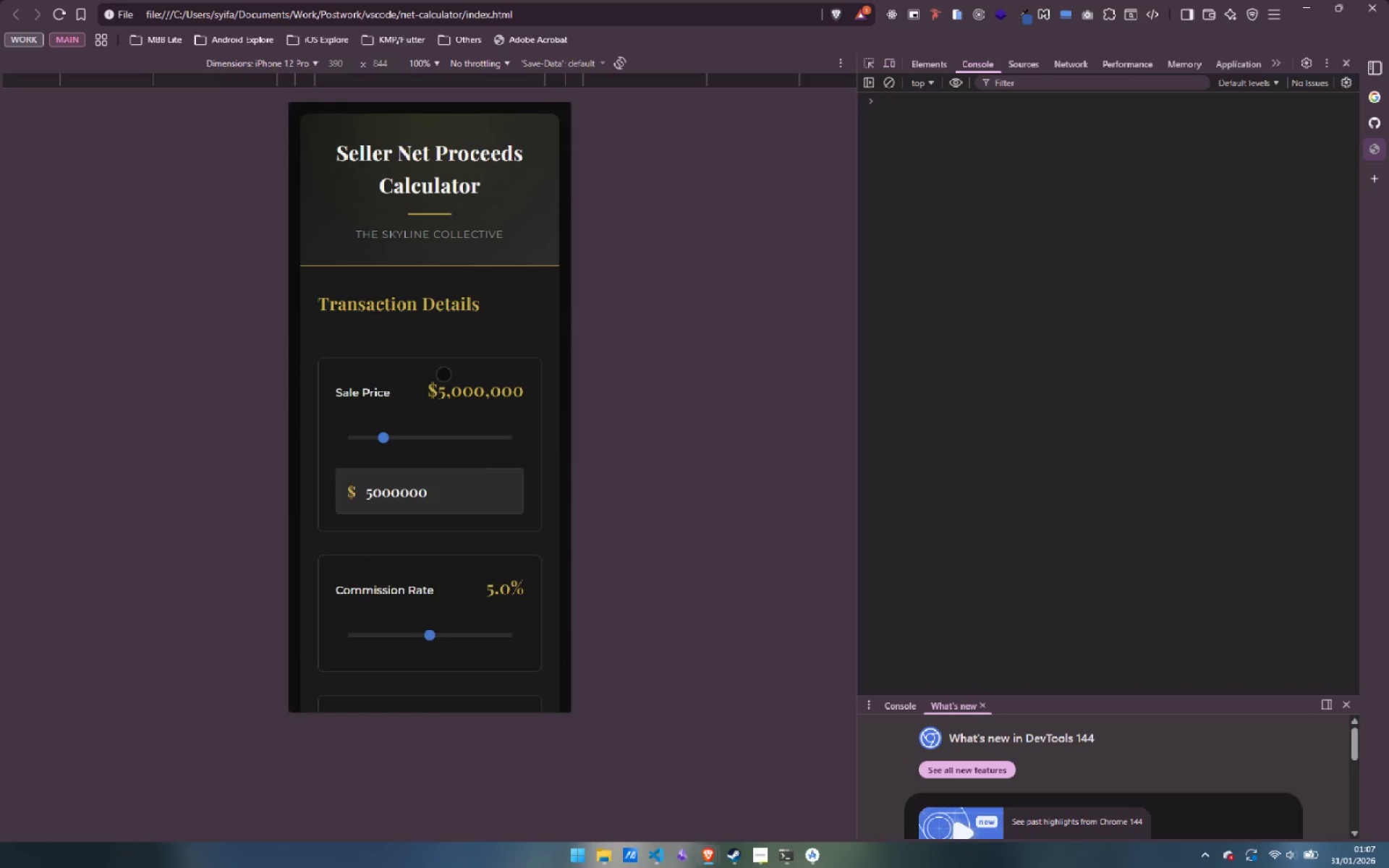 
left_click_drag(start_coordinate=[455, 409], to_coordinate=[462, 340])
 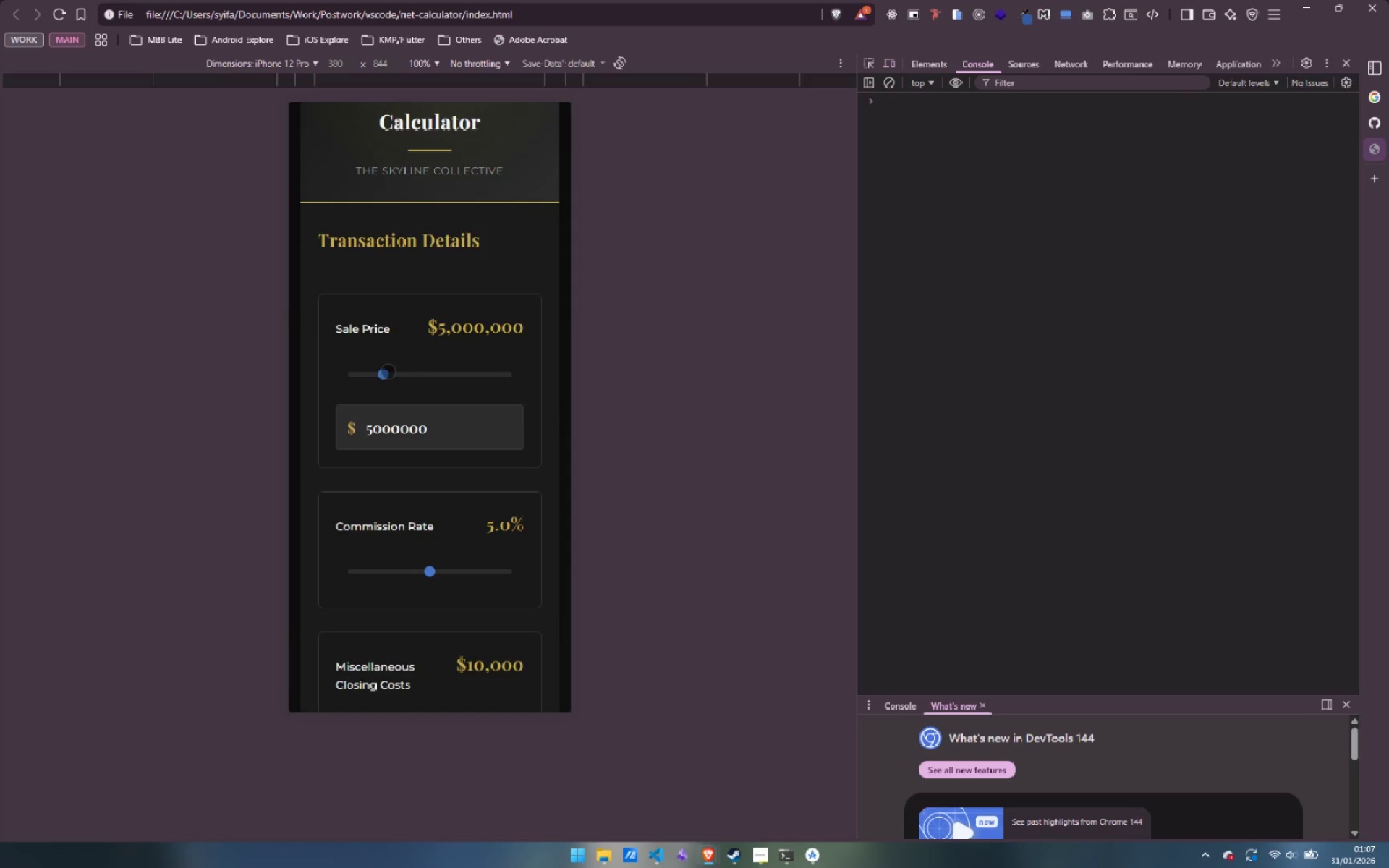 
left_click_drag(start_coordinate=[430, 348], to_coordinate=[443, 236])
 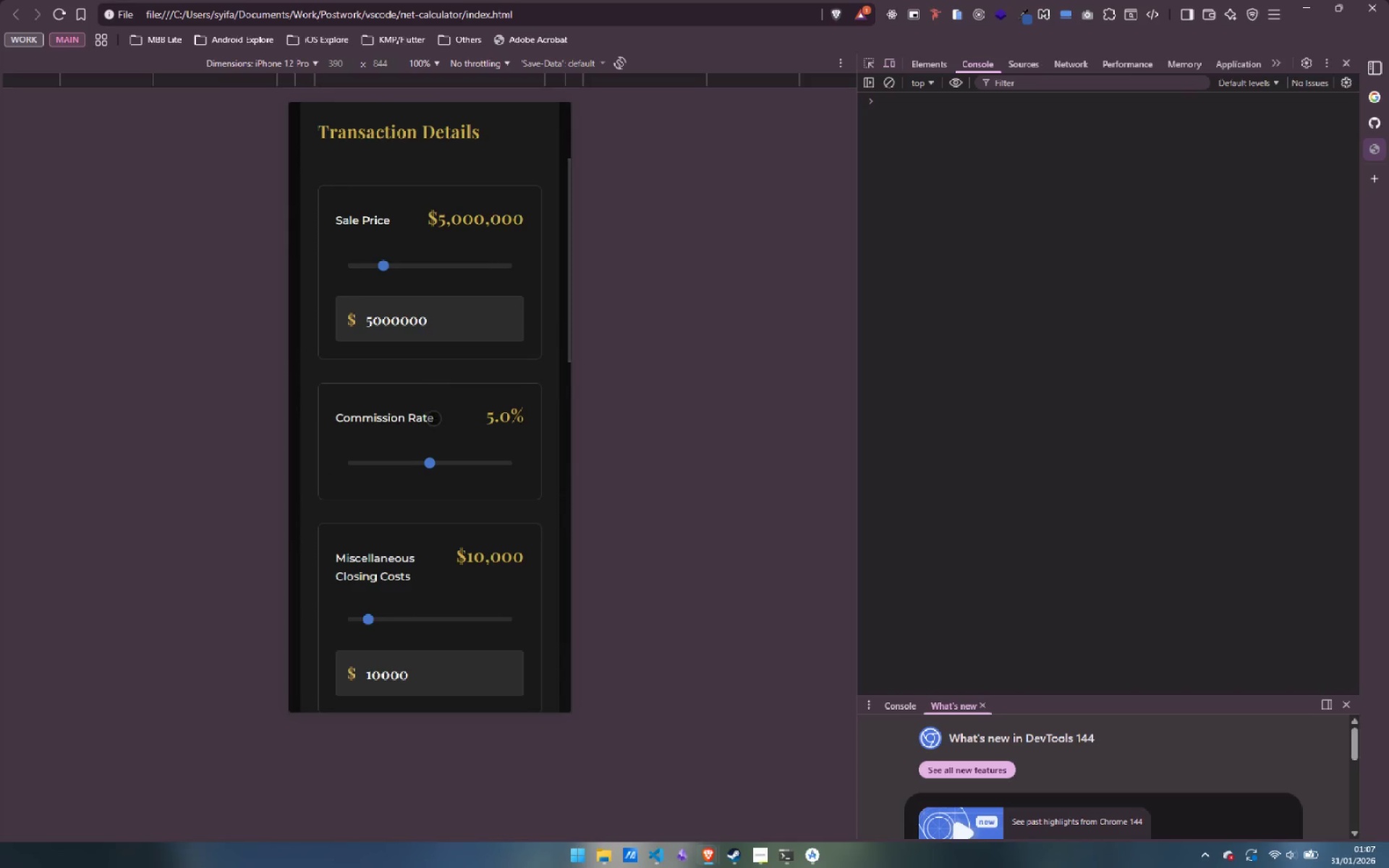 
left_click_drag(start_coordinate=[433, 418], to_coordinate=[436, 307])
 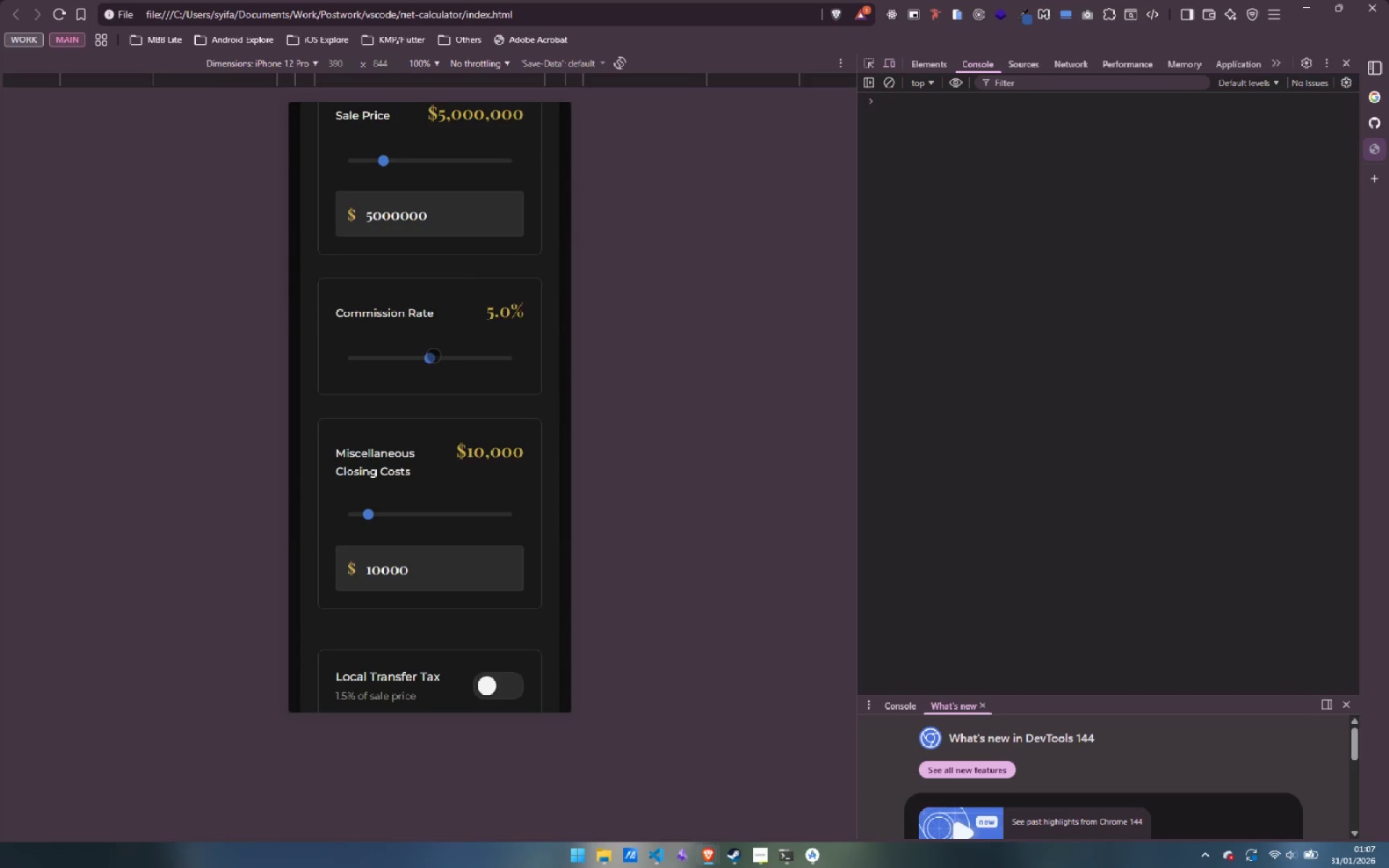 
left_click_drag(start_coordinate=[433, 356], to_coordinate=[434, 365])
 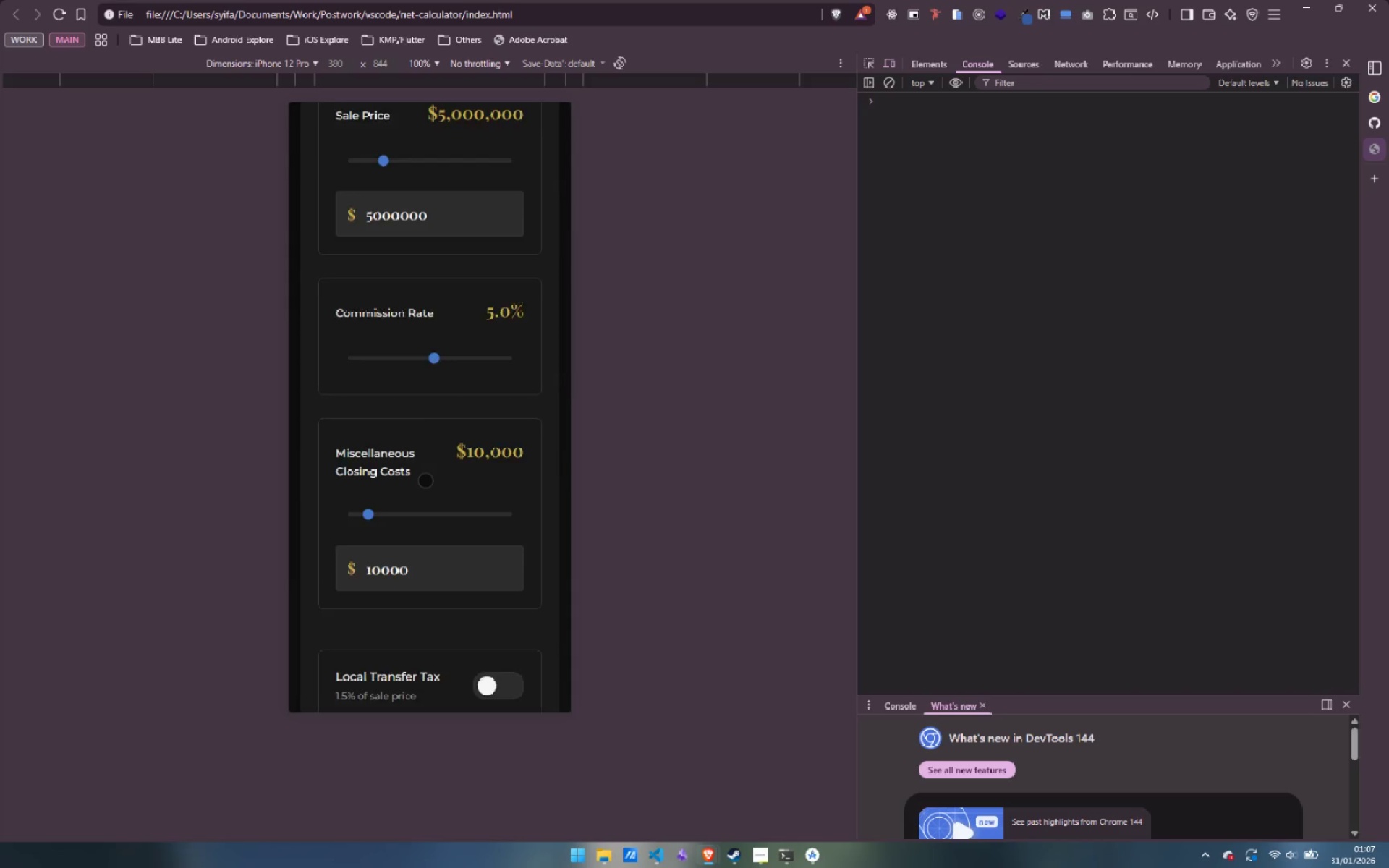 
left_click_drag(start_coordinate=[425, 481], to_coordinate=[418, 333])
 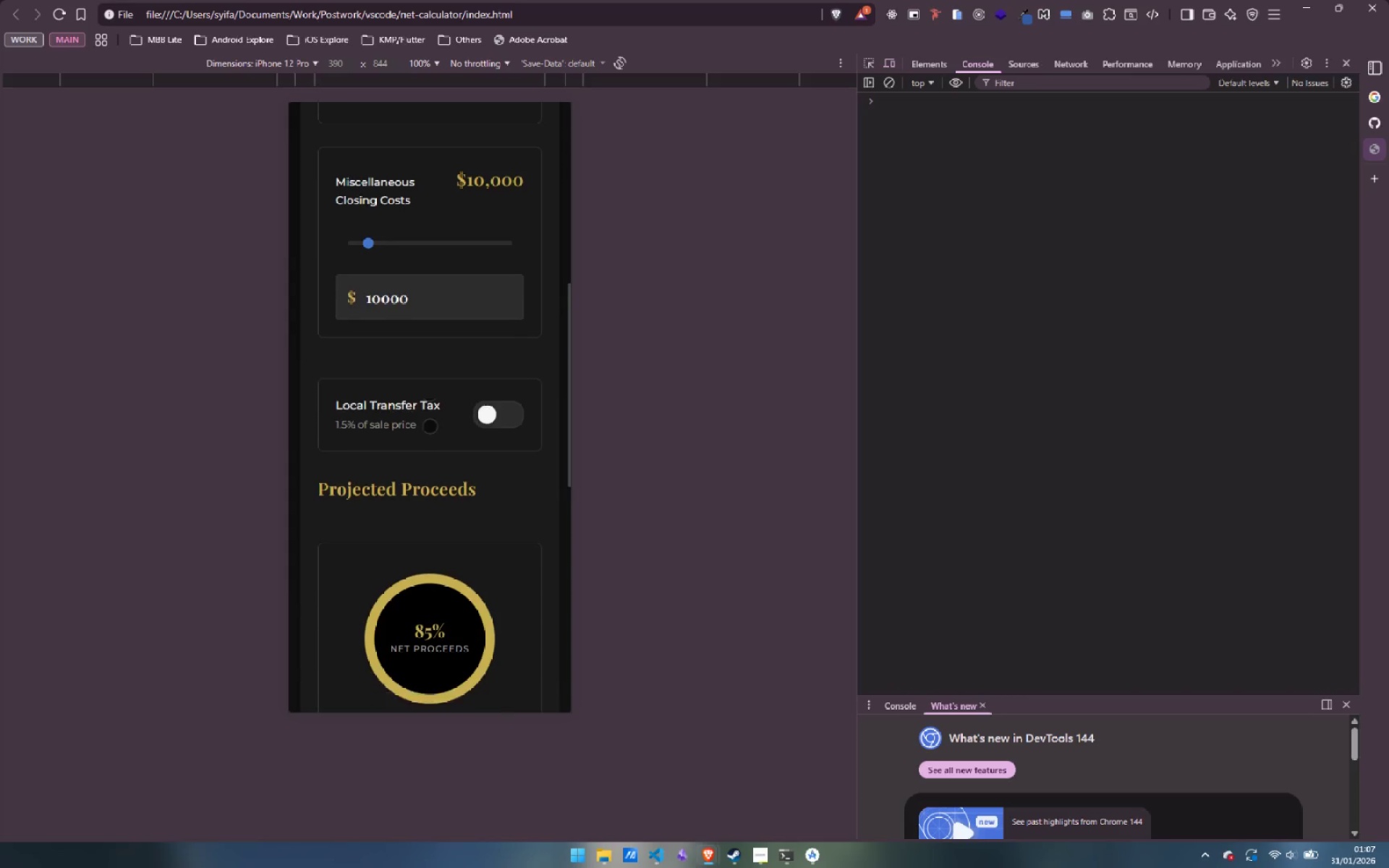 
left_click_drag(start_coordinate=[430, 427], to_coordinate=[434, 297])
 